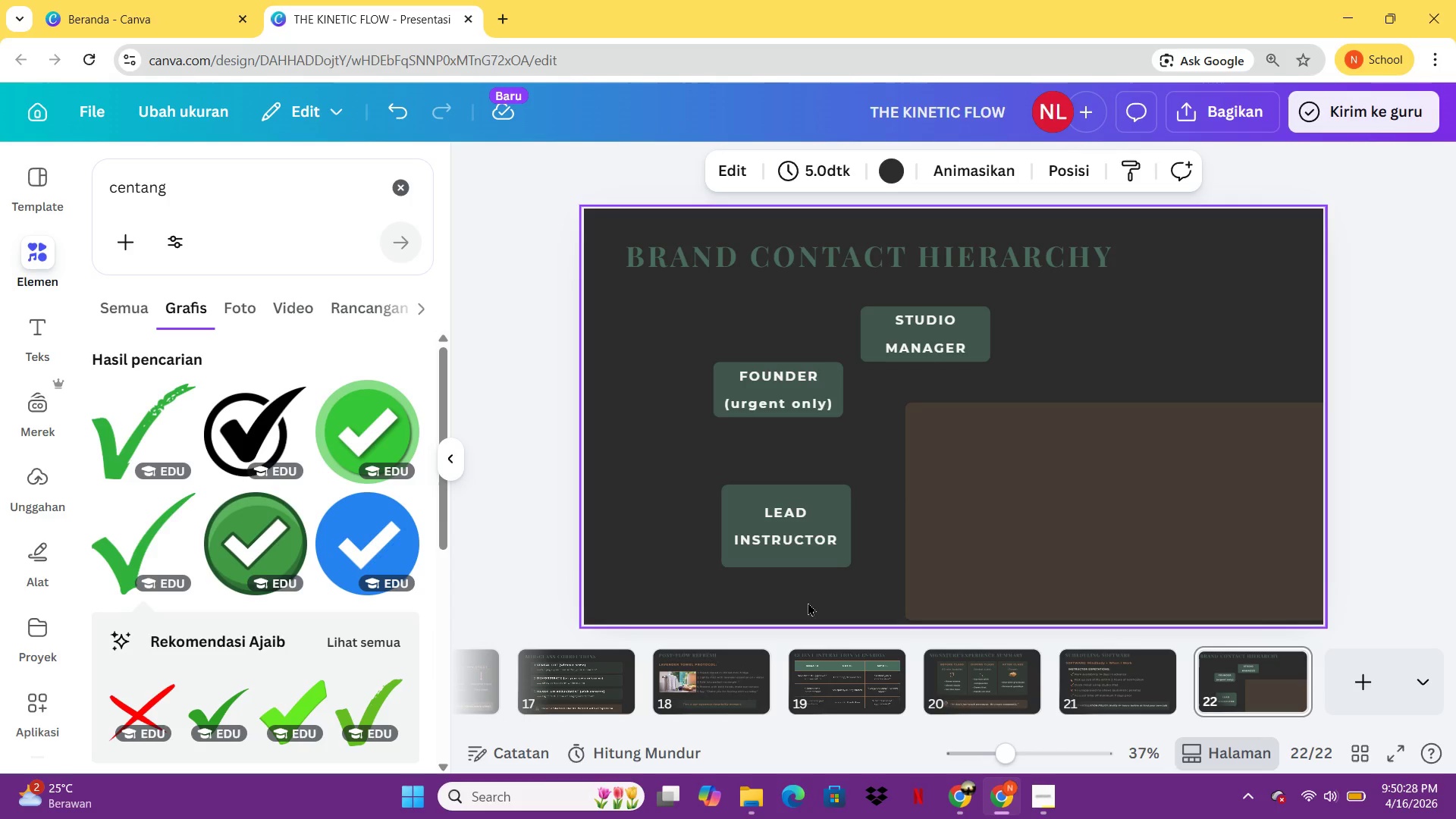 
left_click([834, 491])
 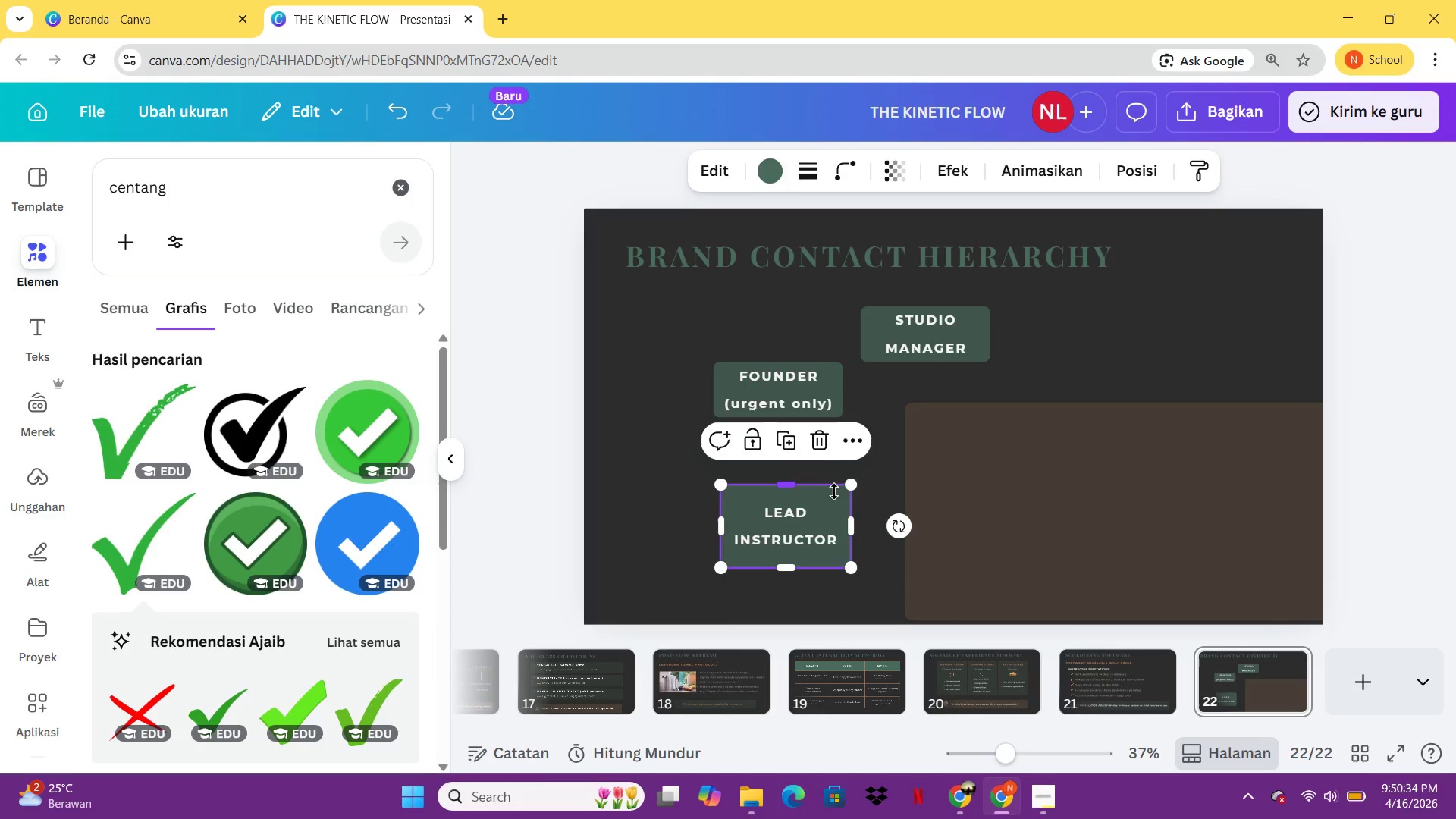 
key(Delete)
 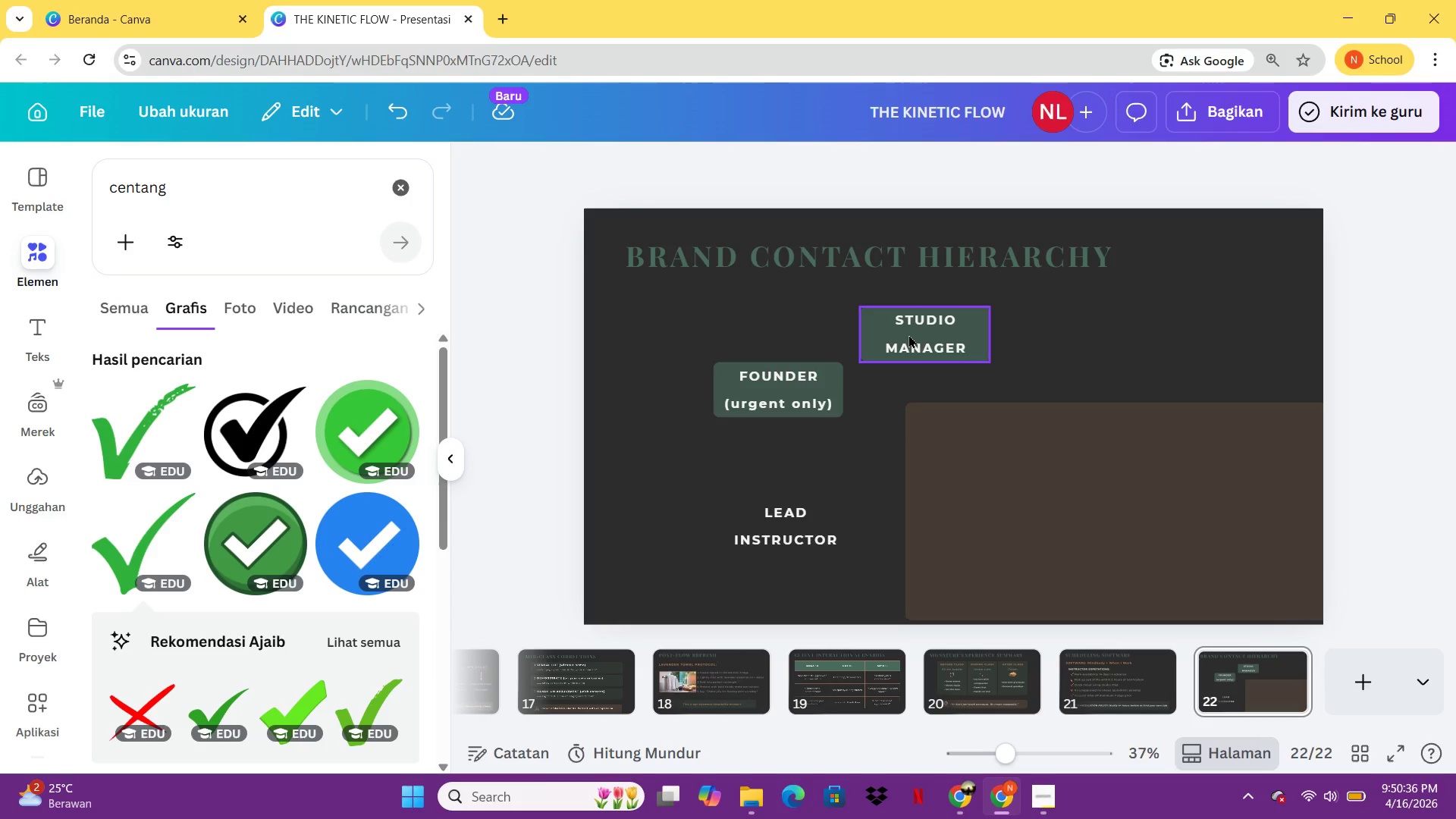 
left_click([981, 320])
 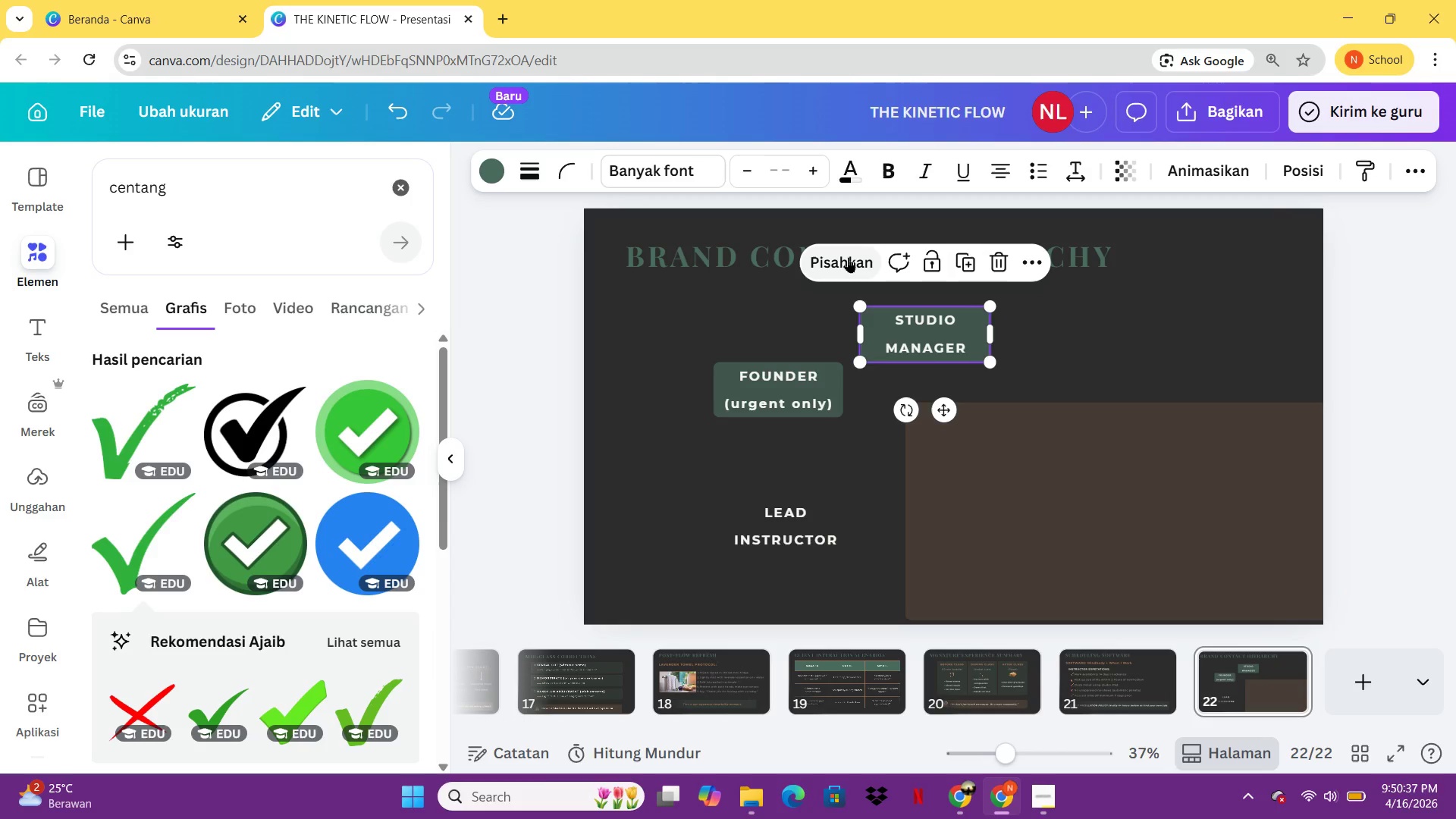 
left_click([848, 257])
 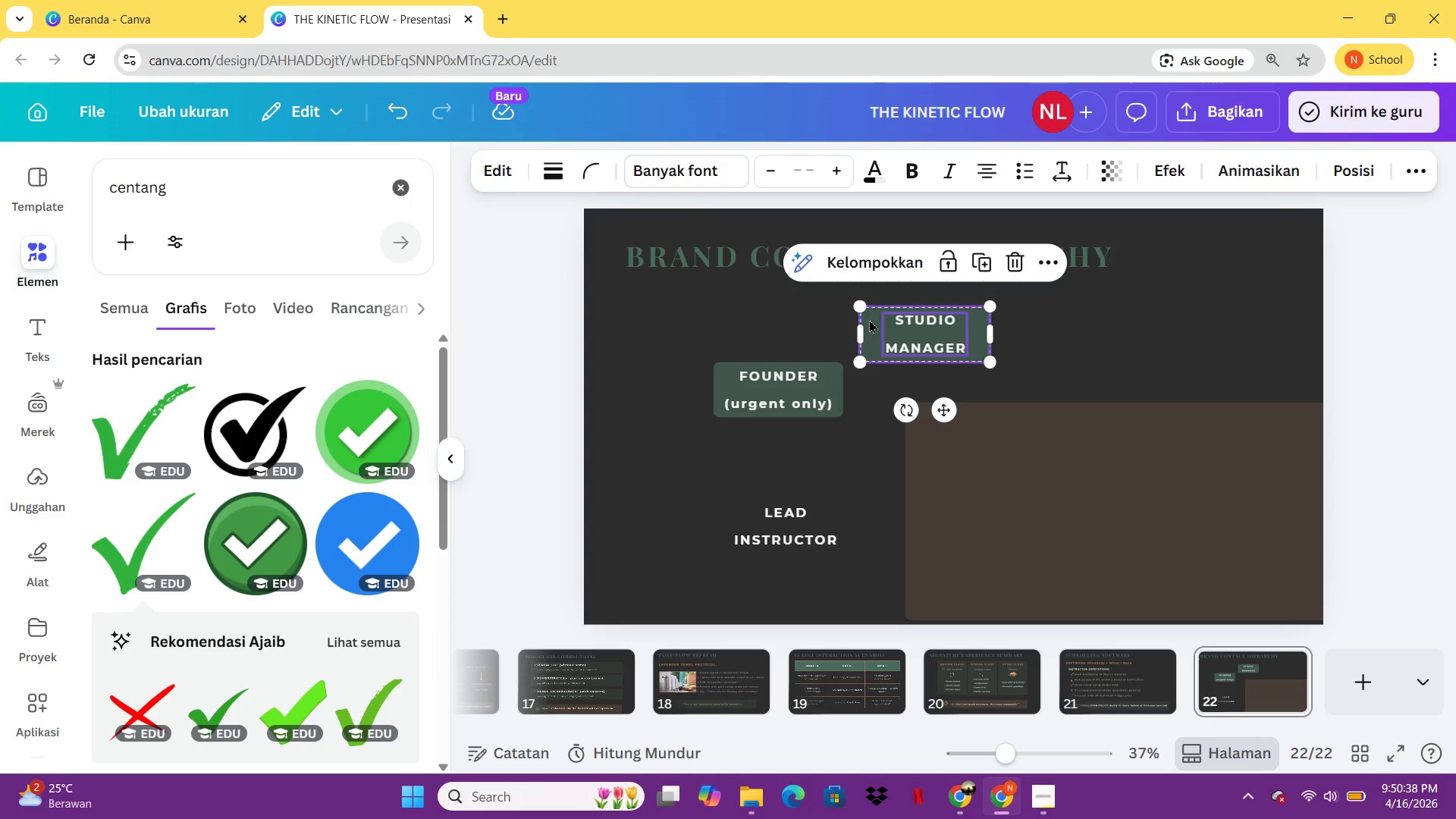 
left_click([869, 319])
 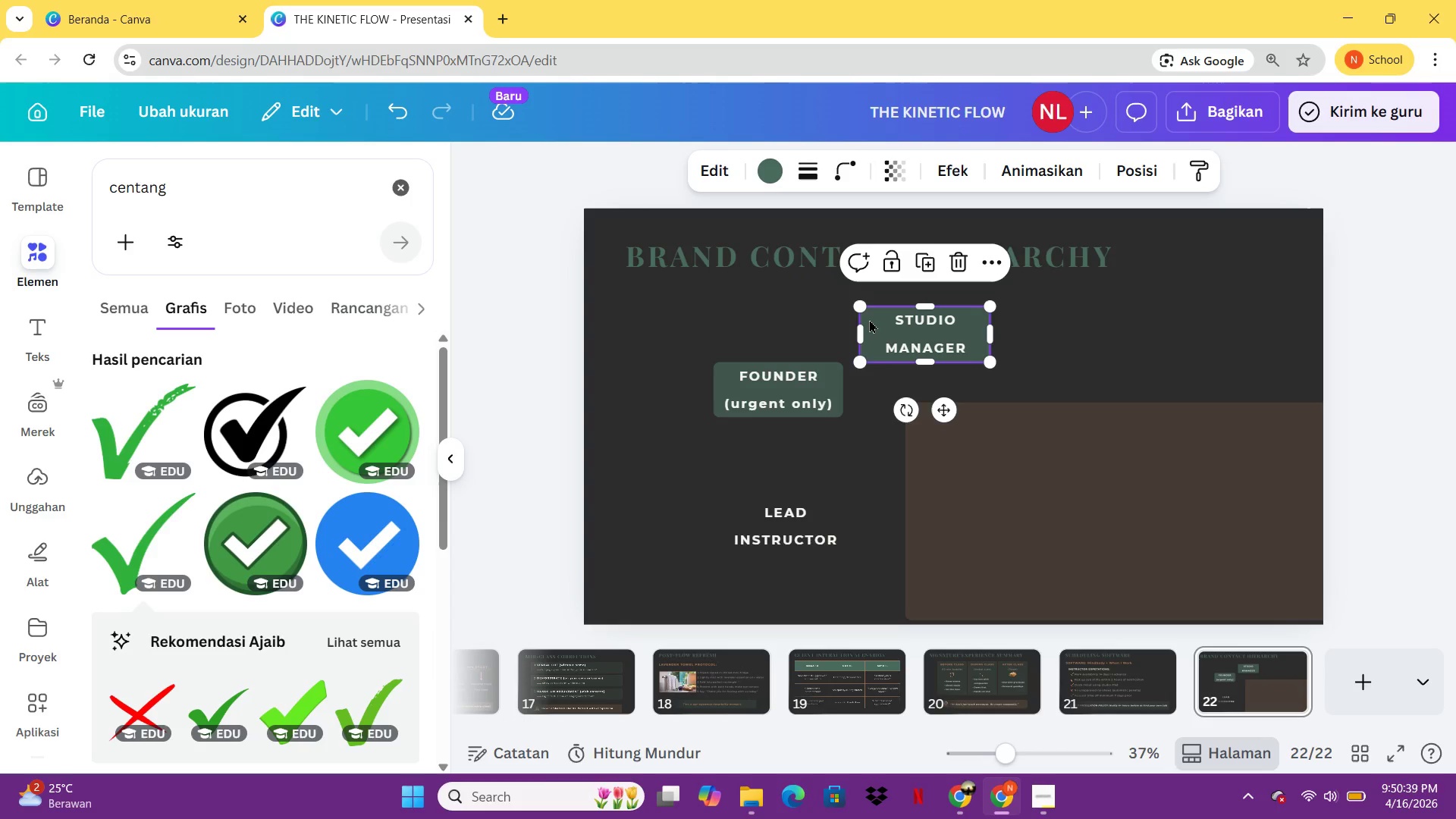 
key(Control+C)
 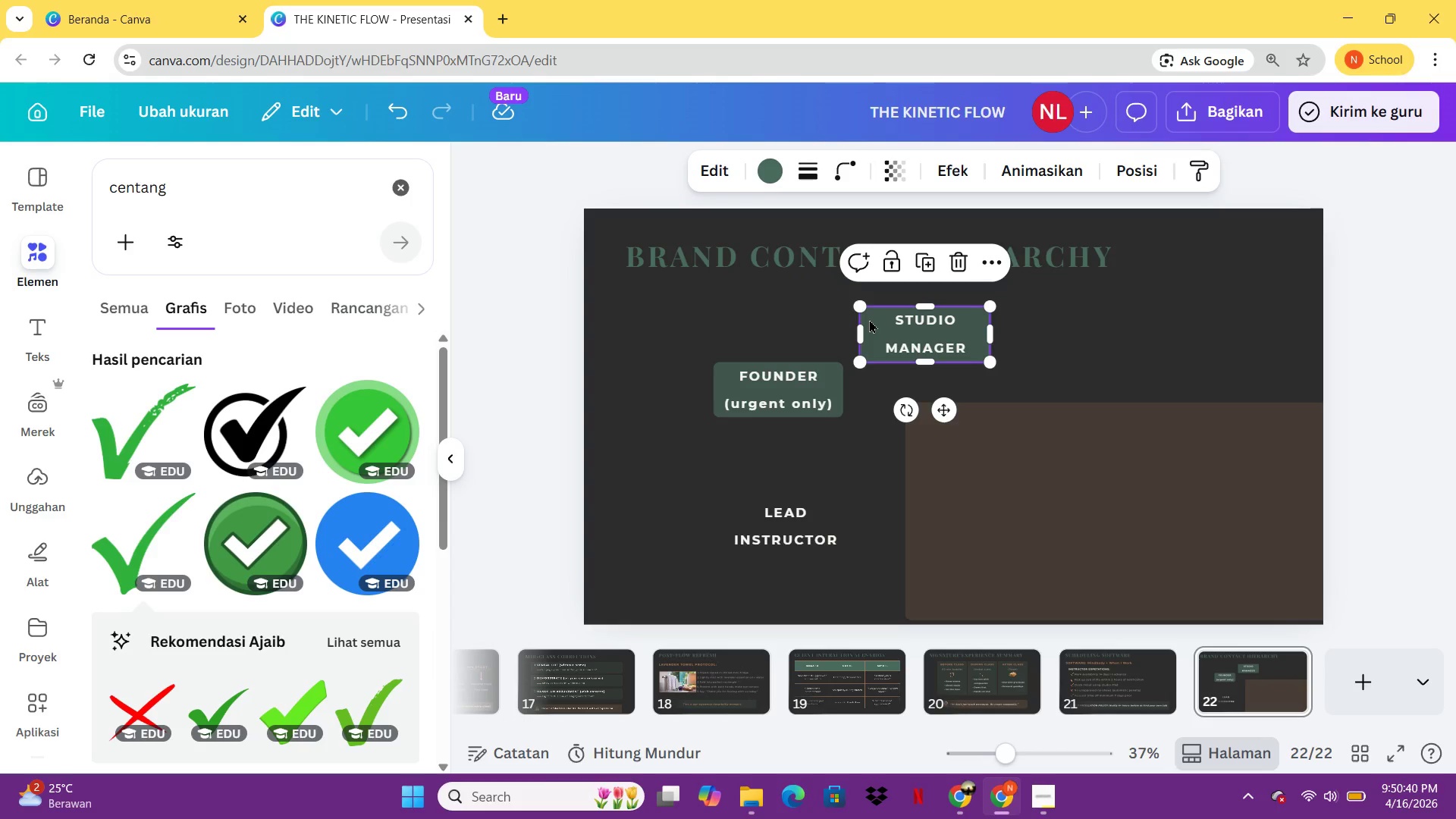 
key(Control+V)
 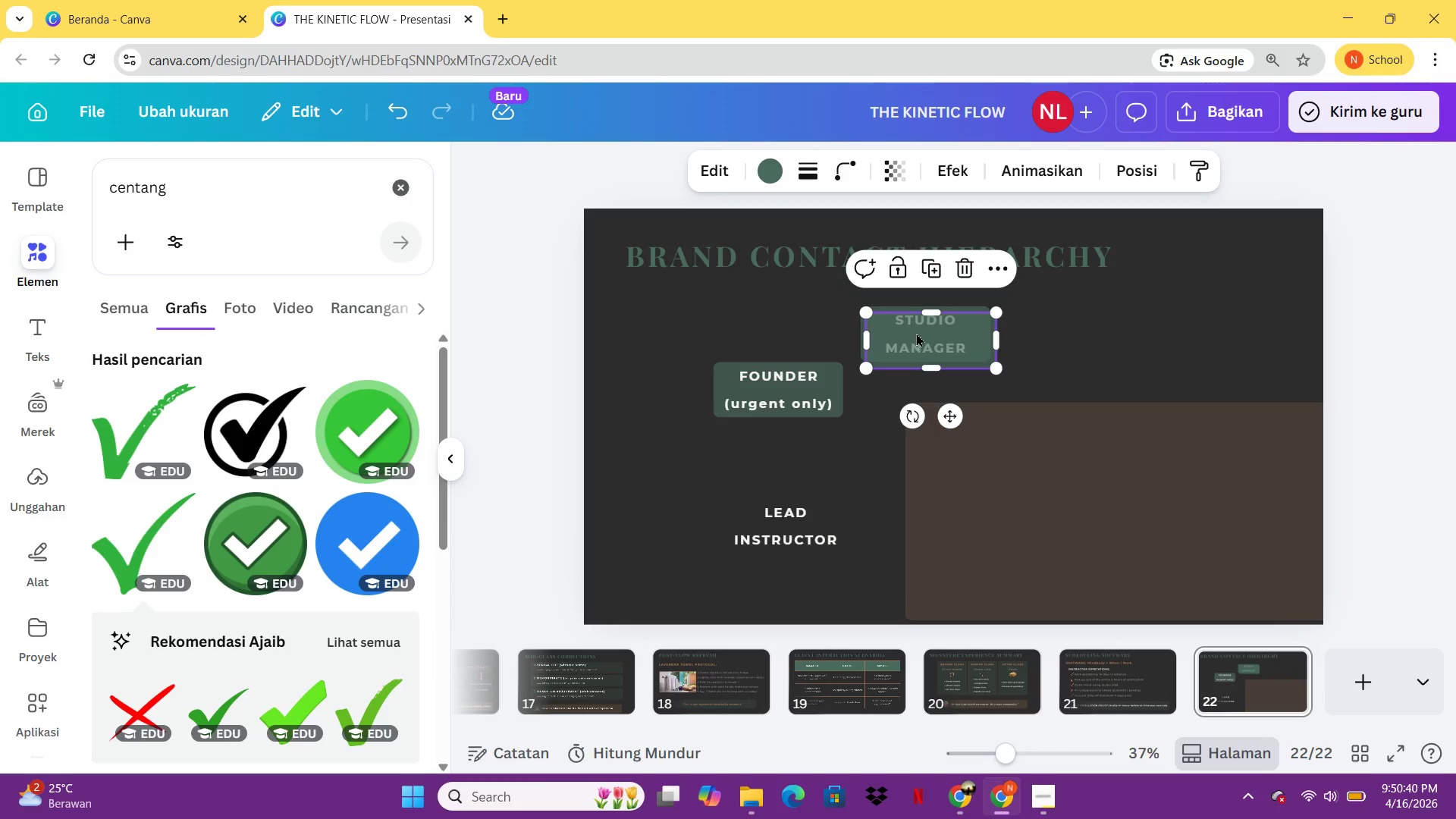 
left_click_drag(start_coordinate=[916, 334], to_coordinate=[776, 519])
 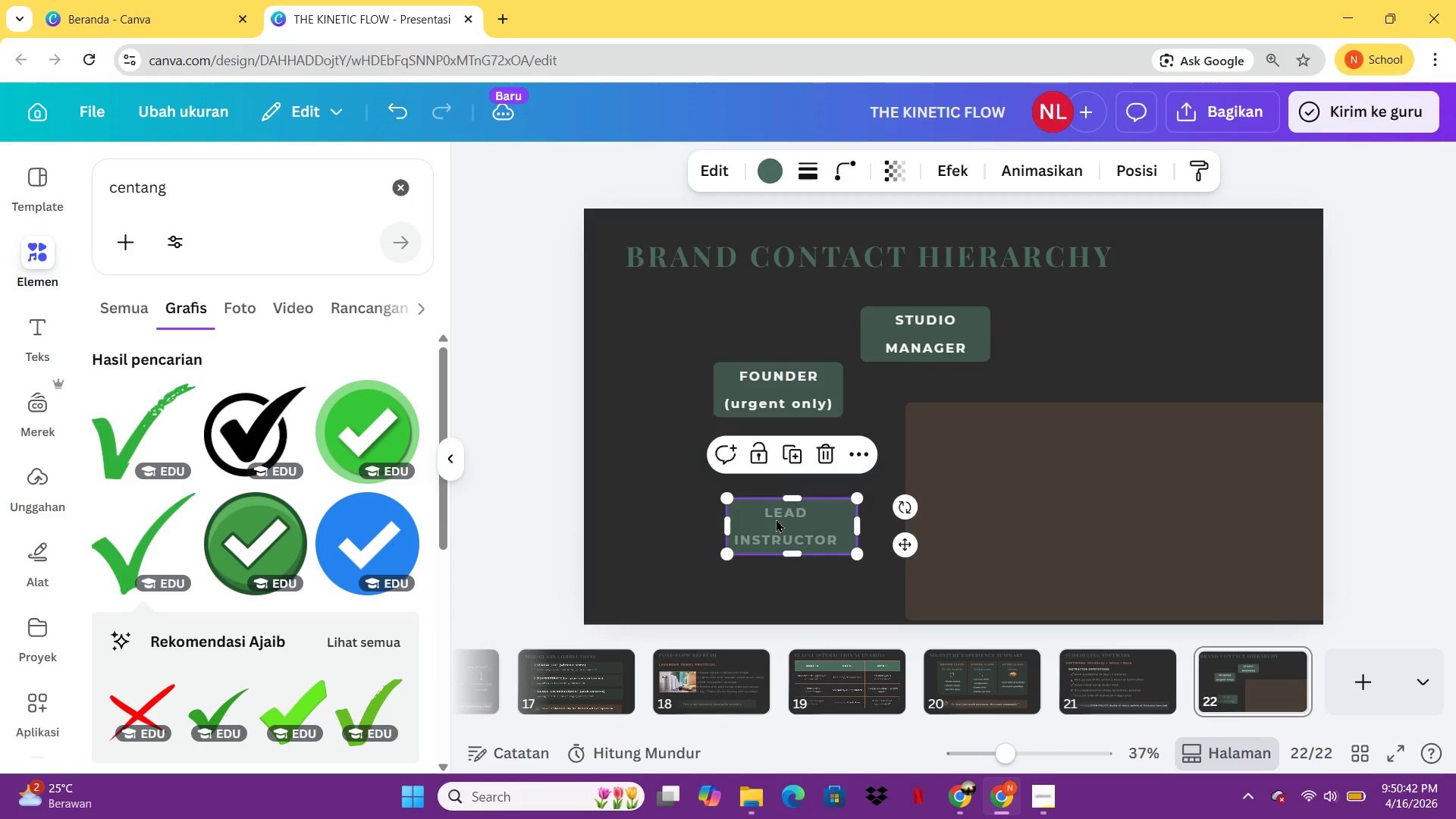 
right_click([776, 519])
 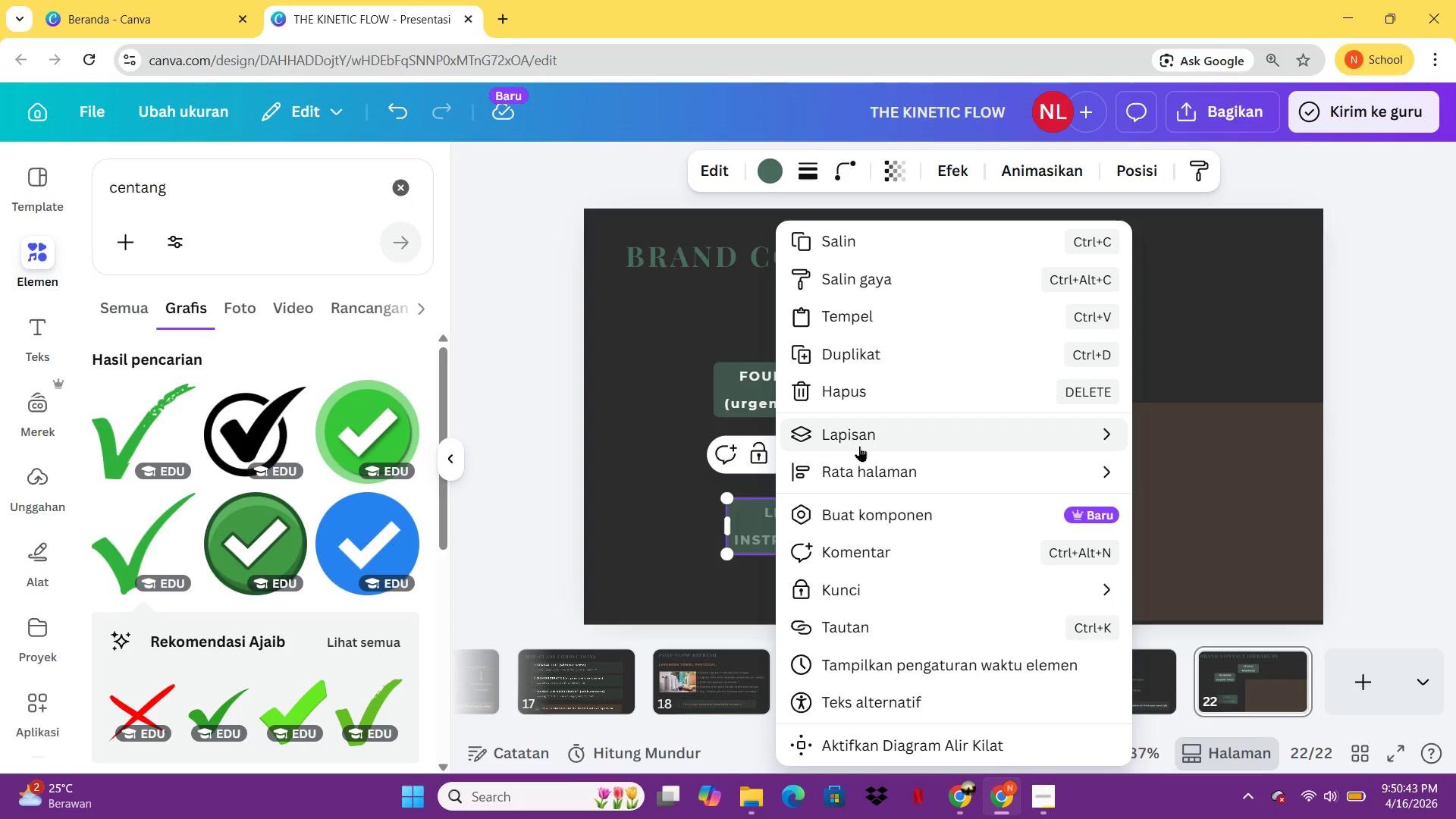 
left_click([859, 446])
 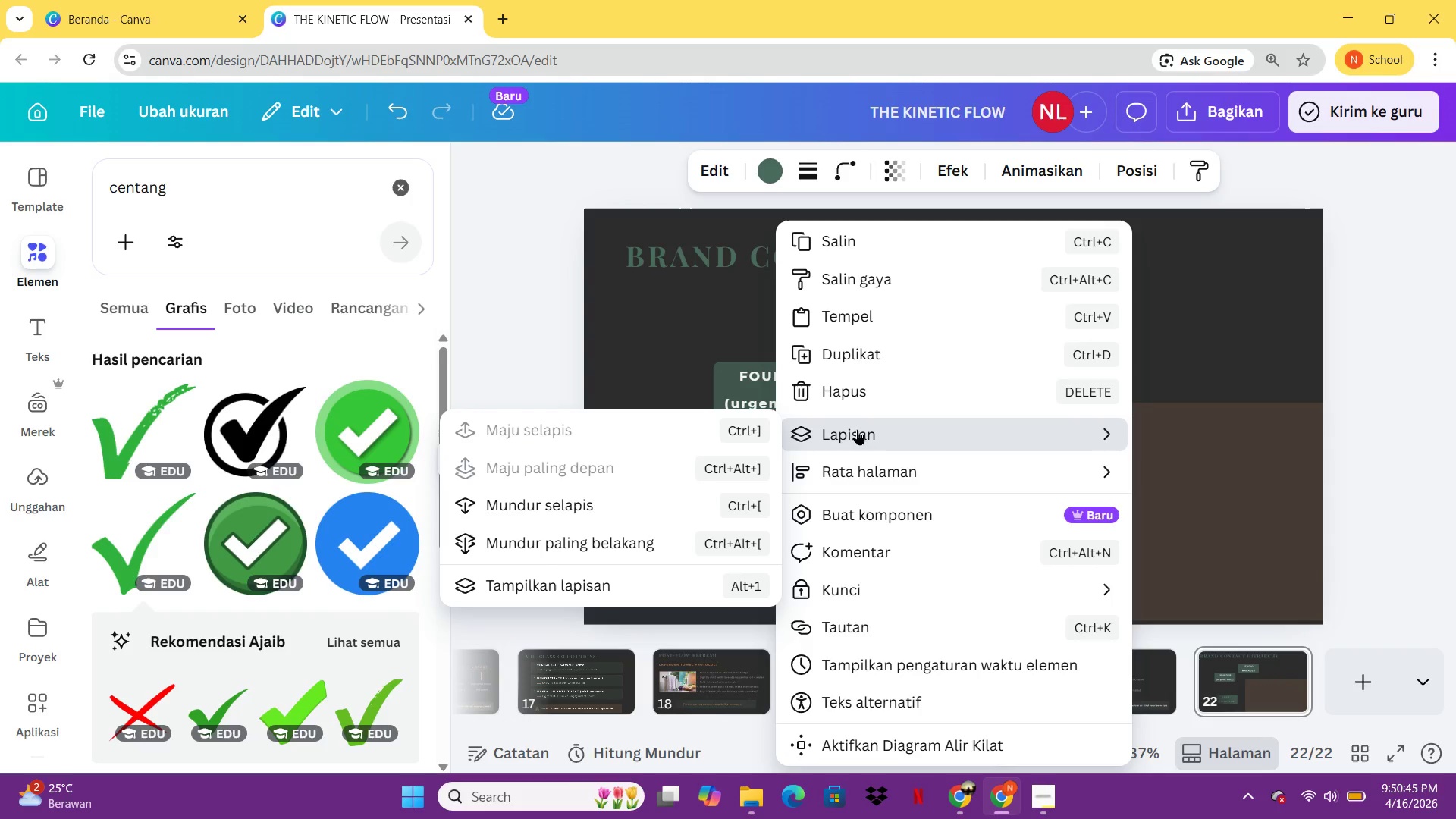 
left_click([633, 499])
 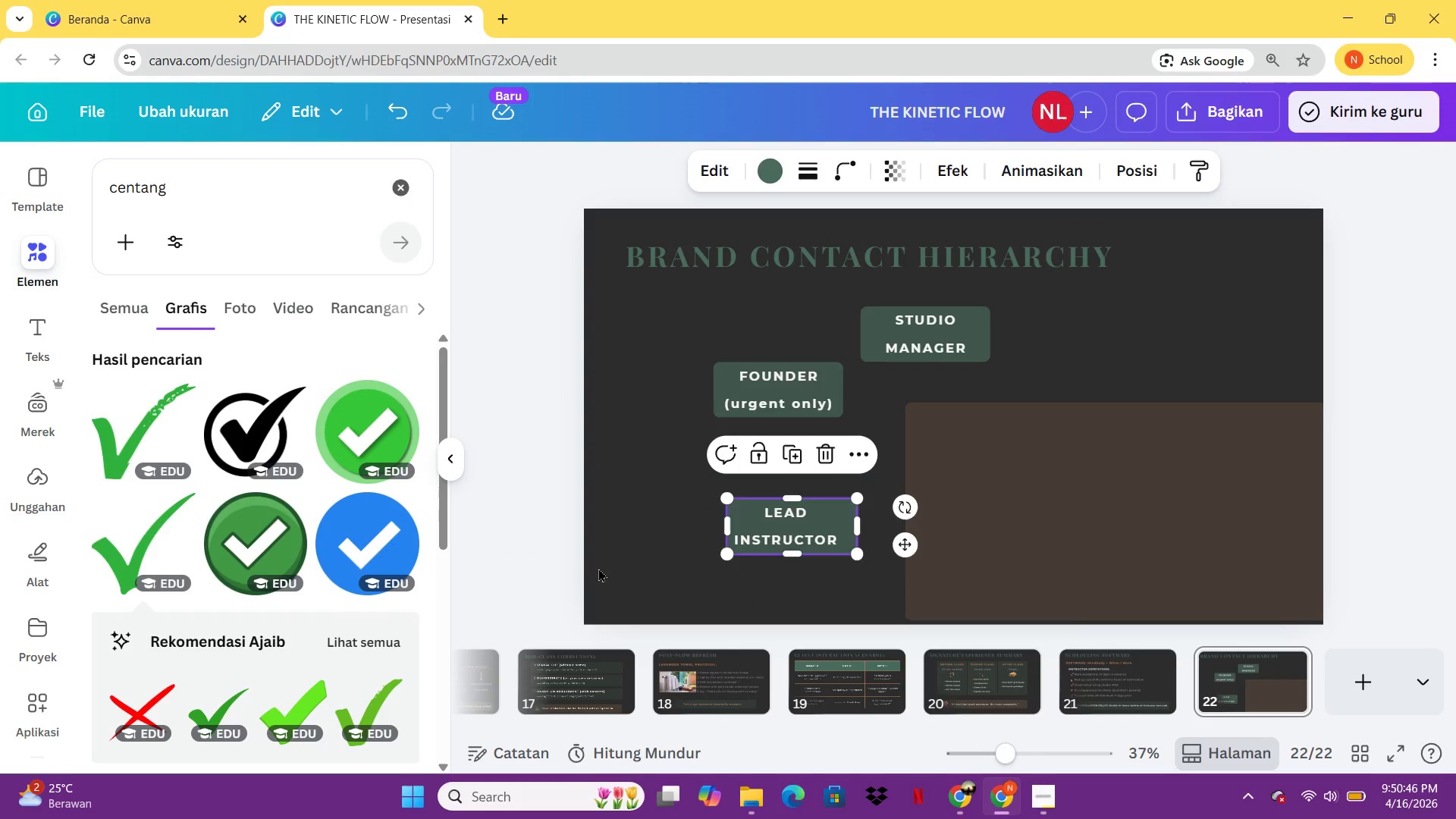 
left_click([598, 568])
 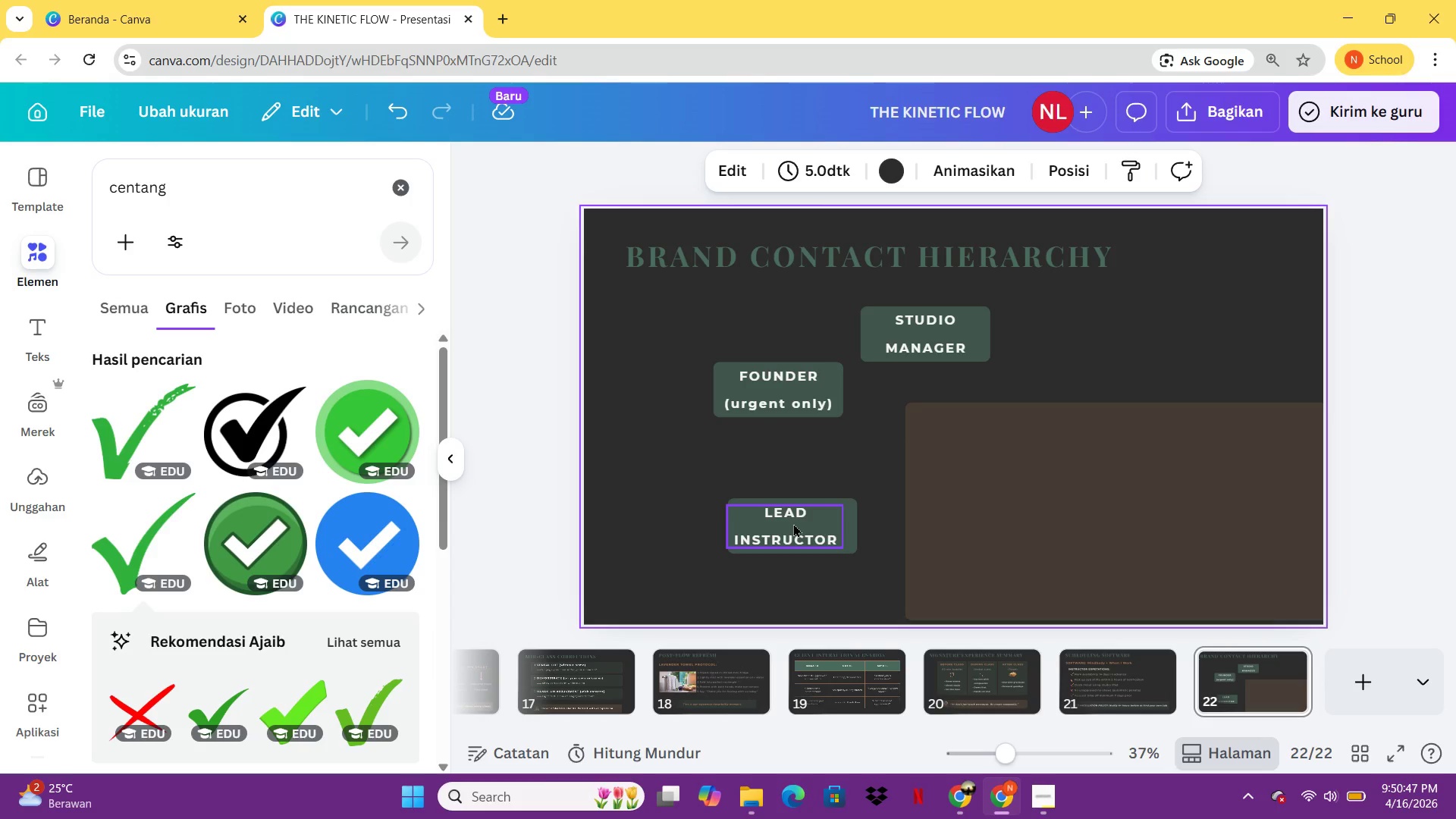 
left_click_drag(start_coordinate=[793, 523], to_coordinate=[800, 522])
 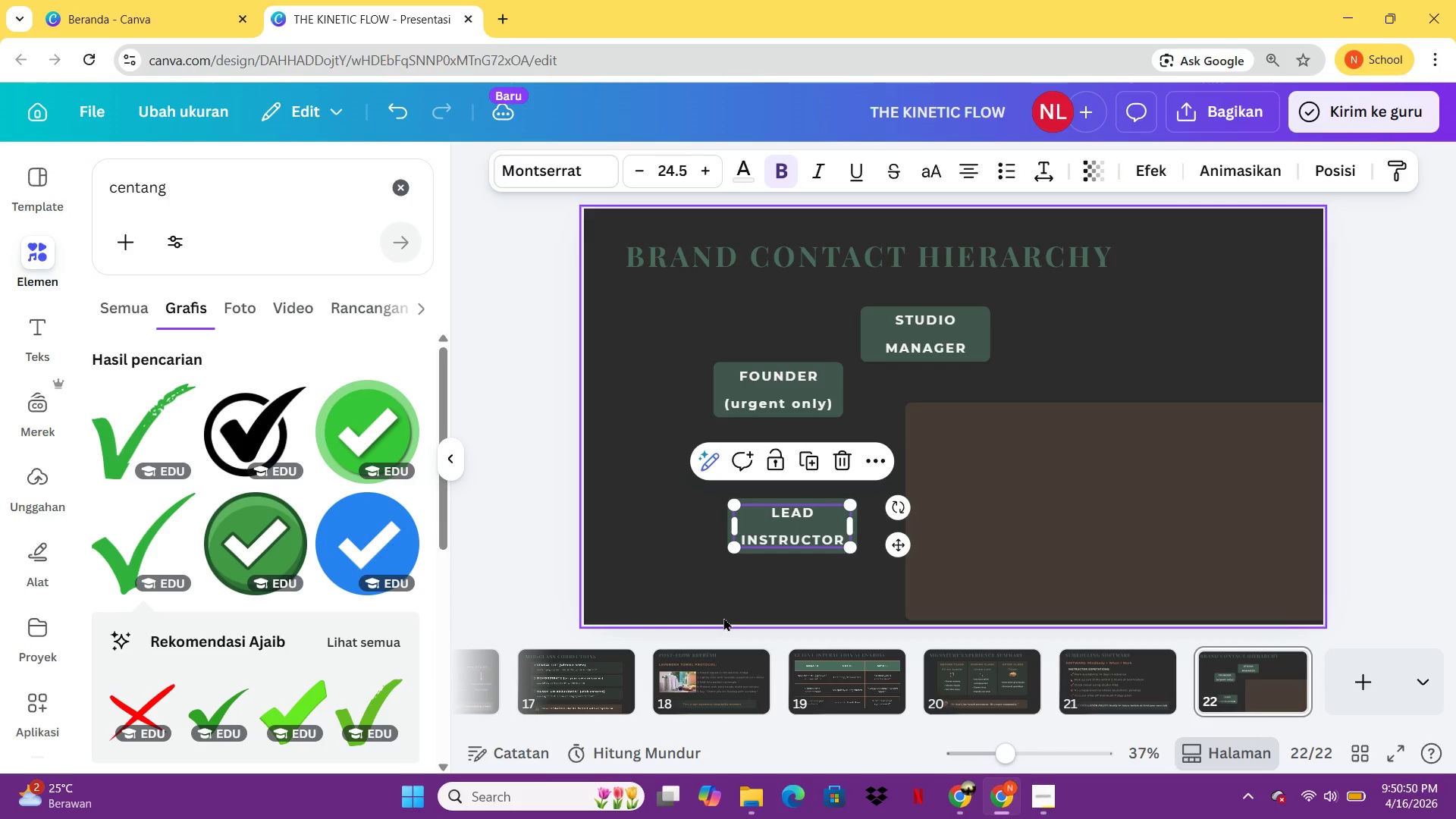 
left_click([723, 617])
 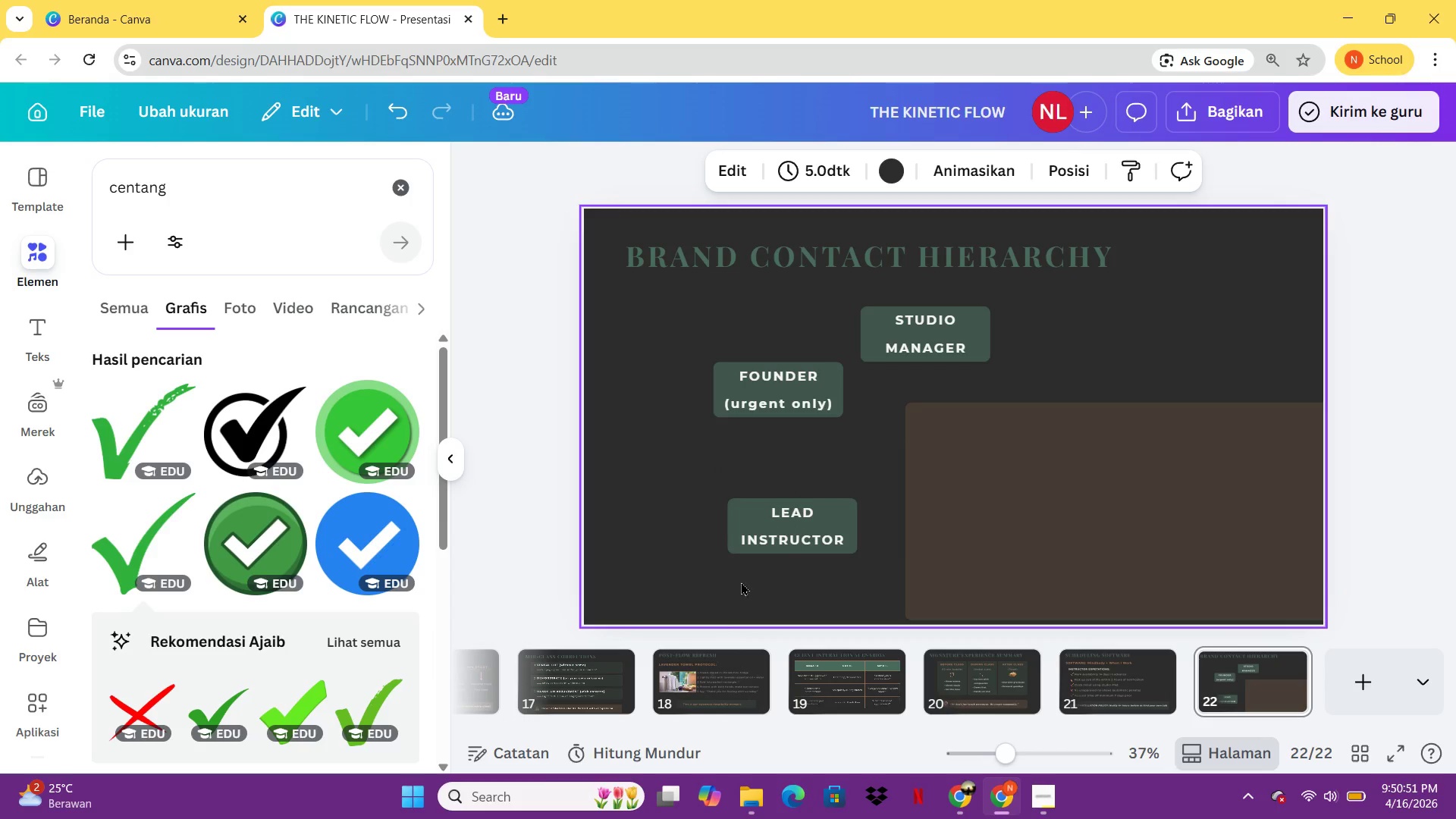 
left_click_drag(start_coordinate=[742, 581], to_coordinate=[812, 510])
 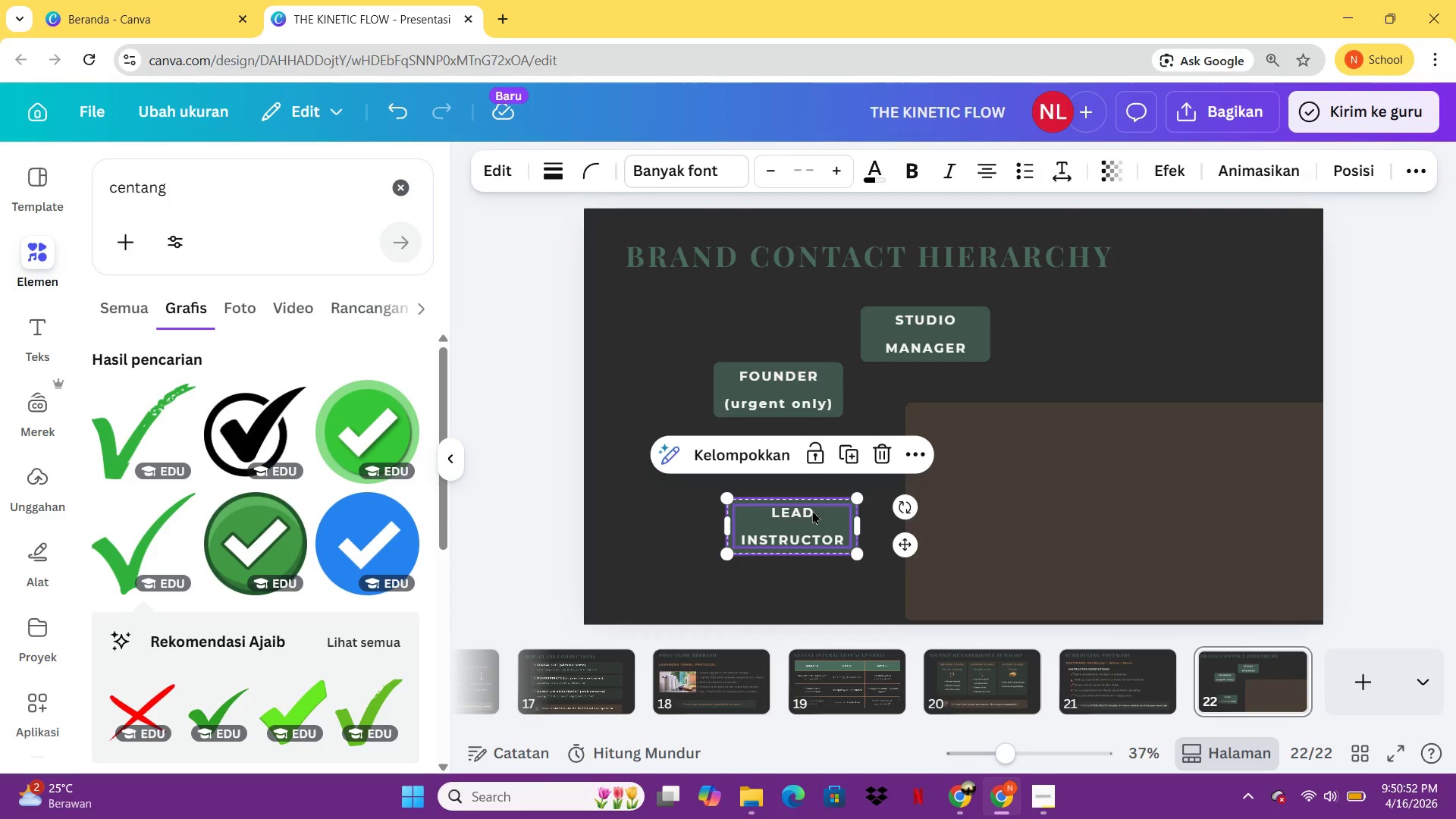 
key(Control+C)
 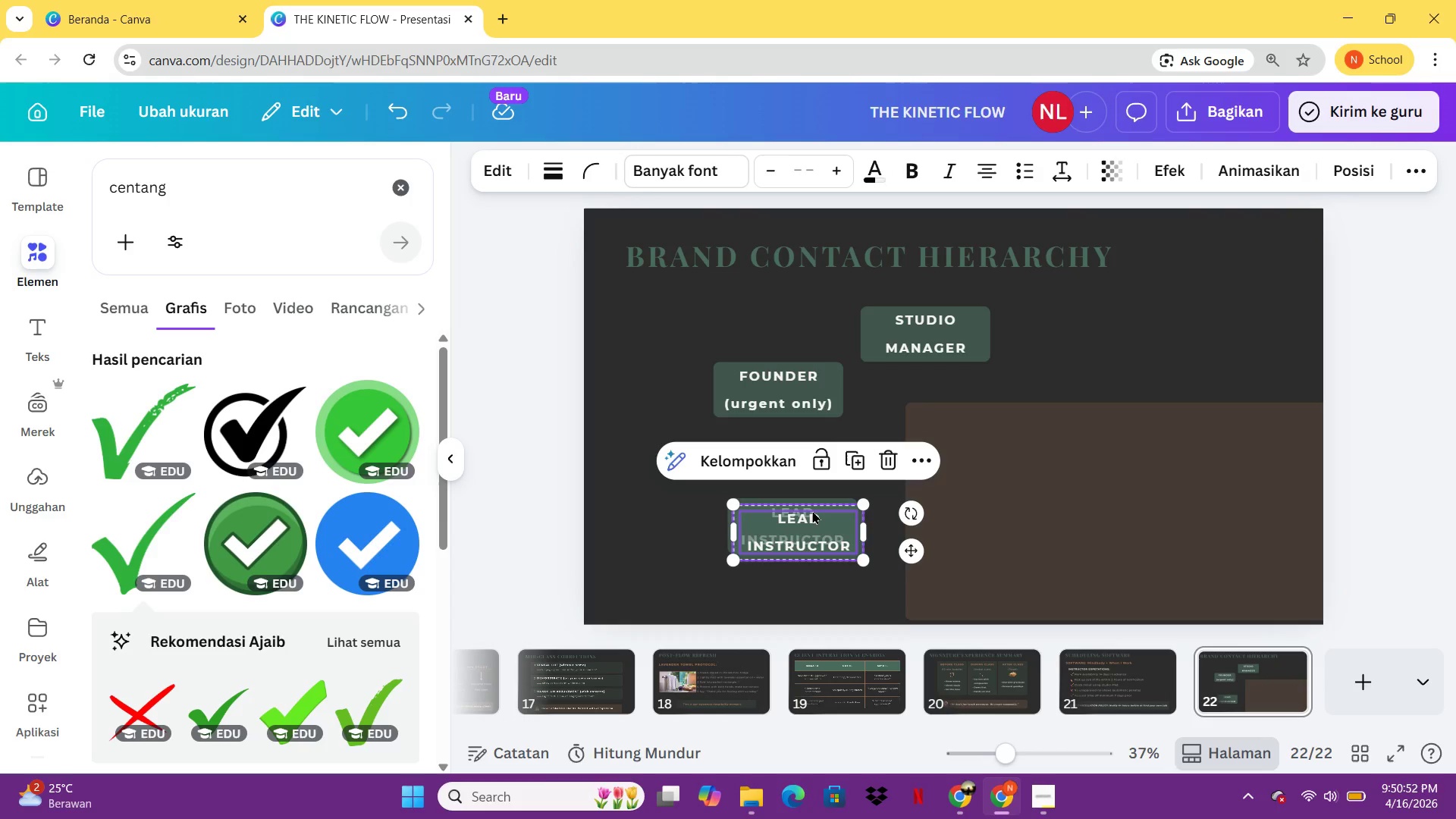 
key(Control+V)
 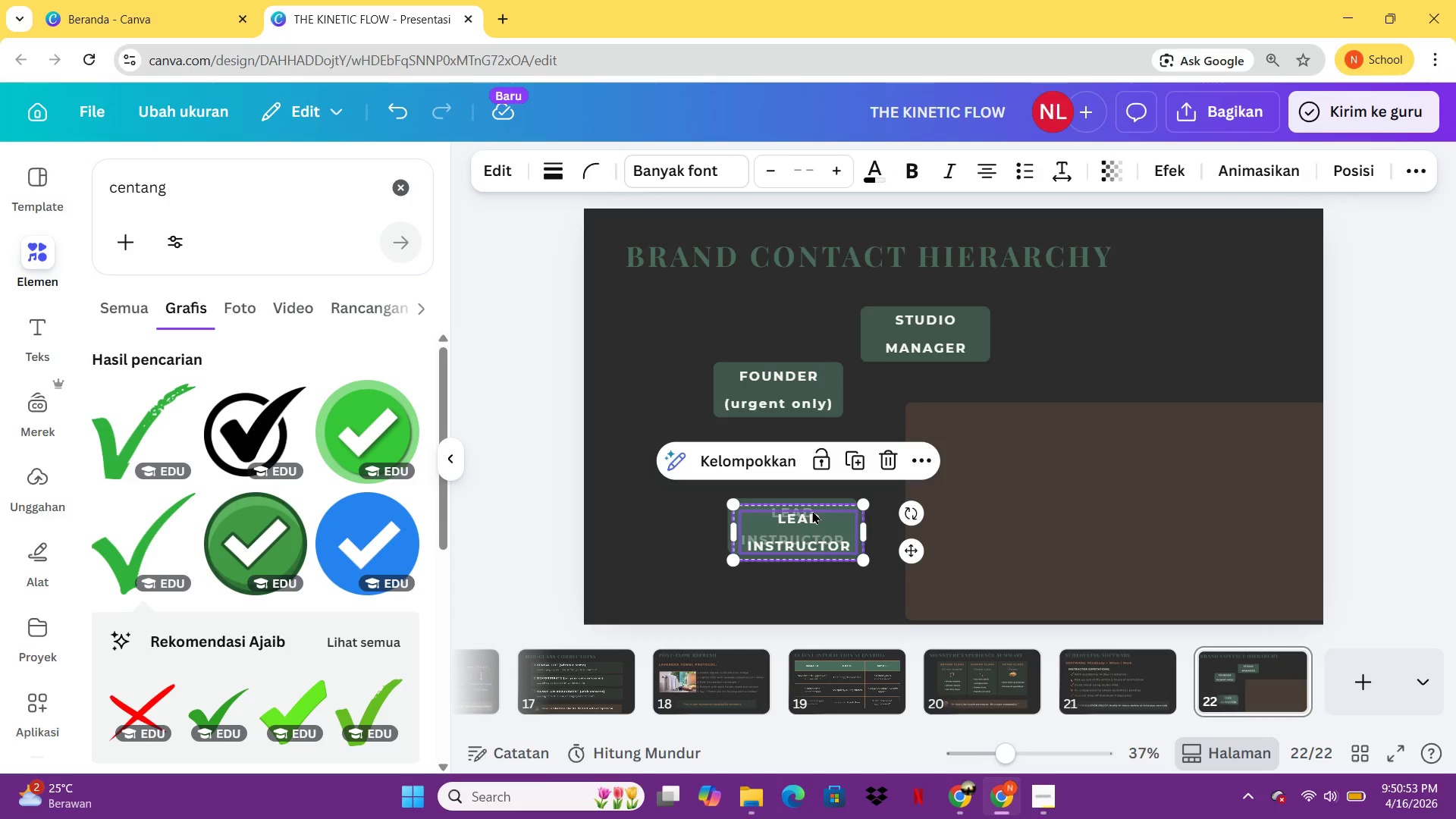 
left_click_drag(start_coordinate=[812, 510], to_coordinate=[1146, 318])
 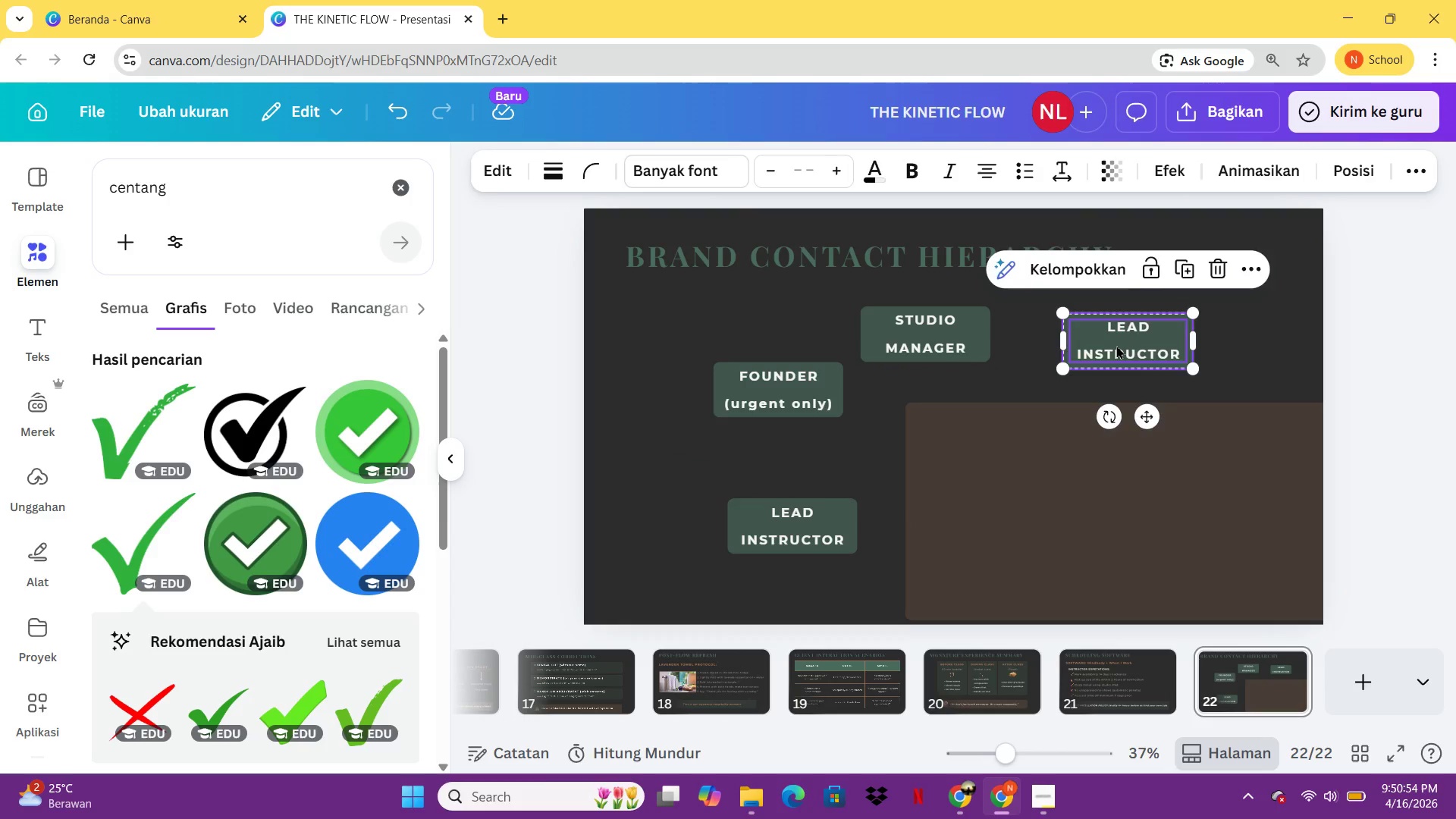 
double_click([1116, 345])
 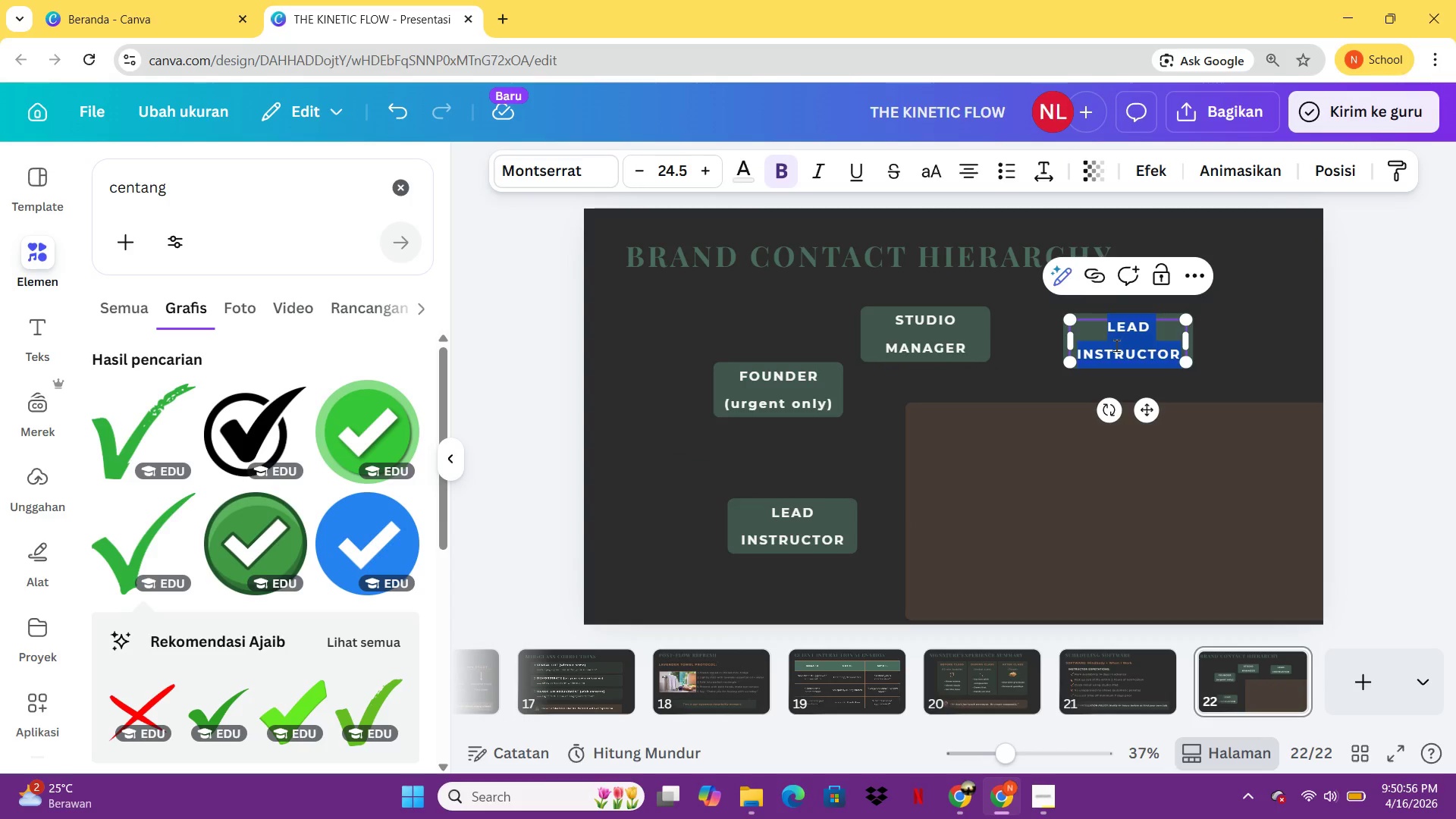 
type(safety officer)
 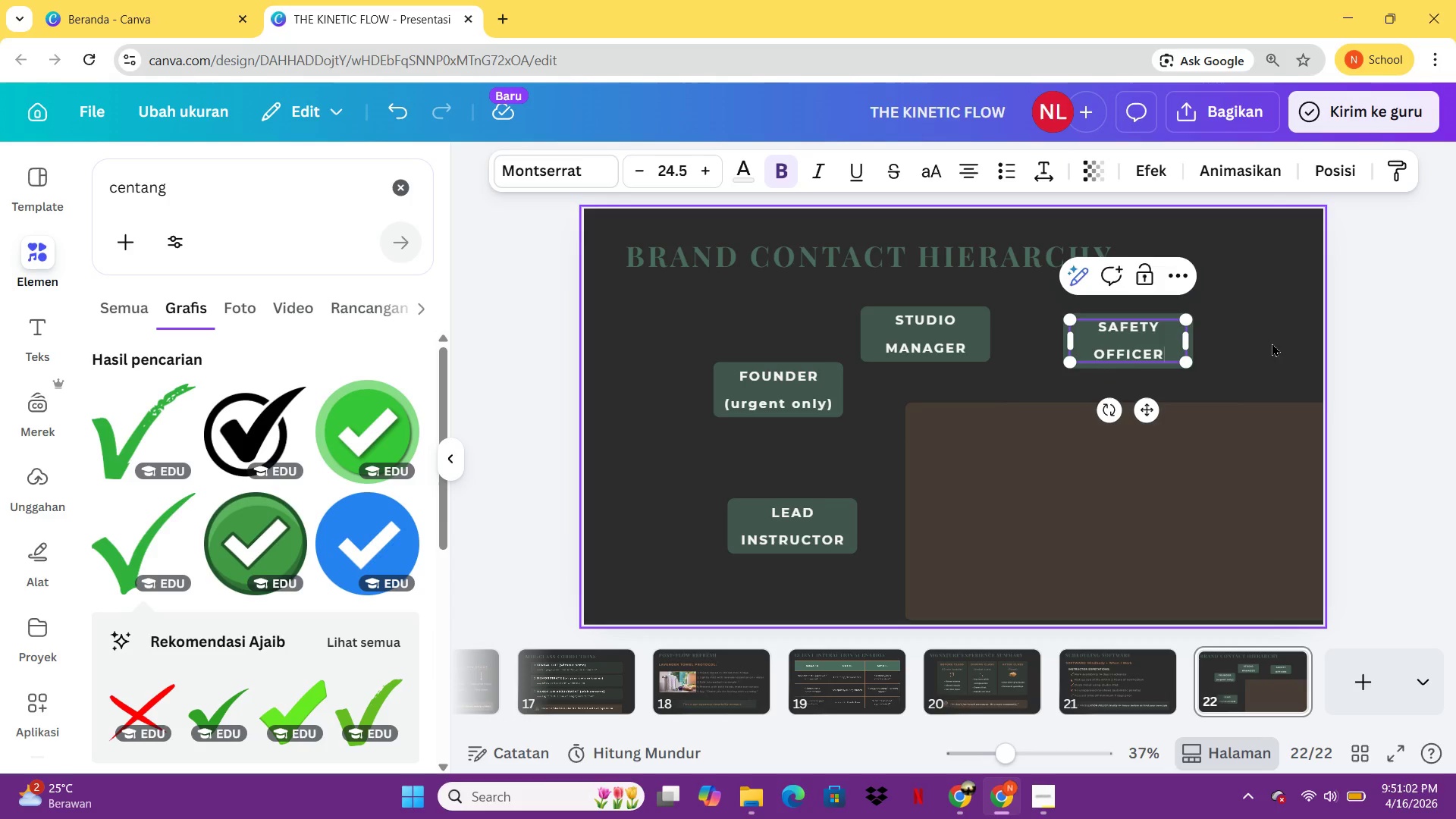 
left_click([1254, 341])
 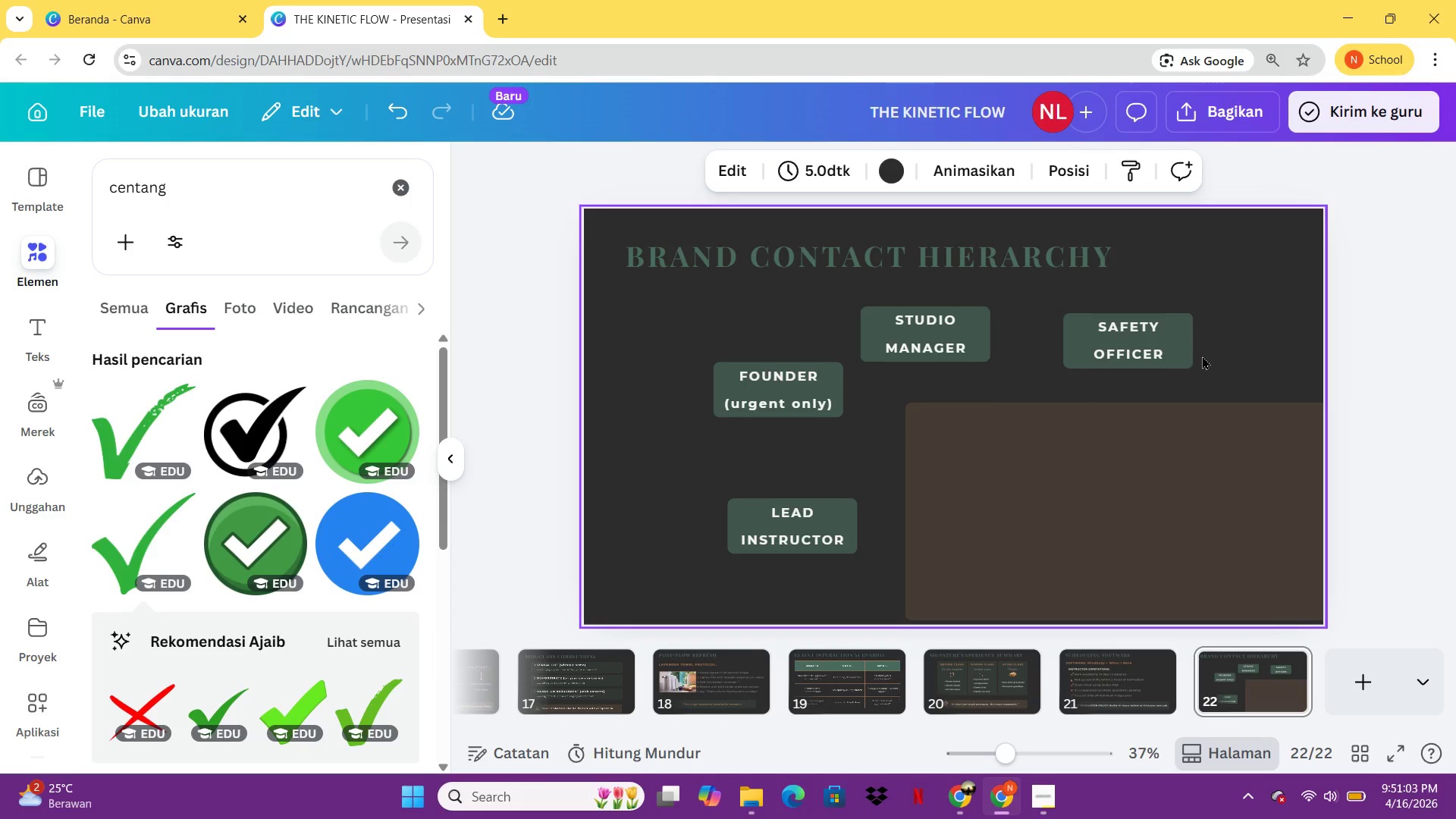 
key(Control+C)
 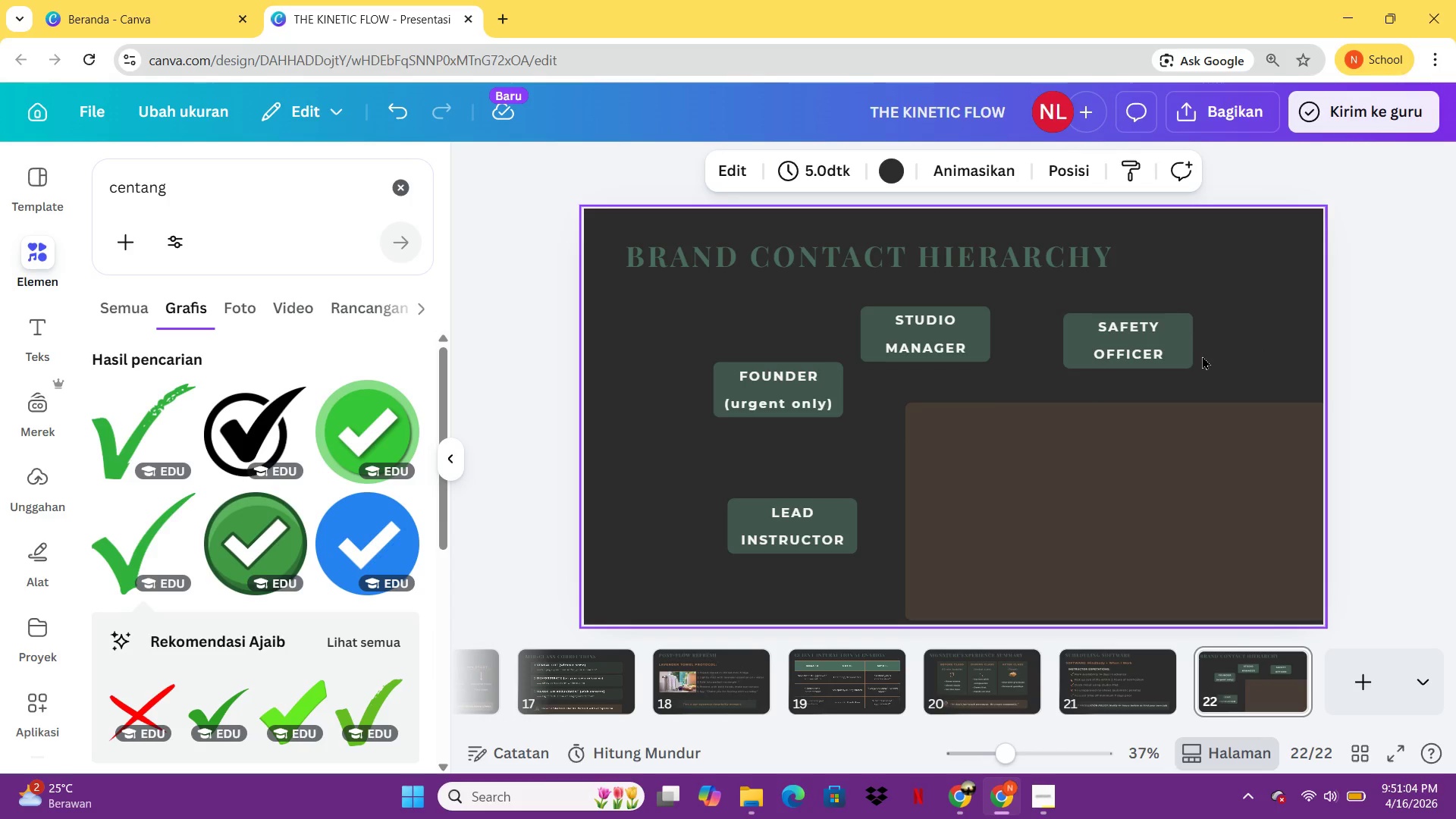 
key(Control+V)
 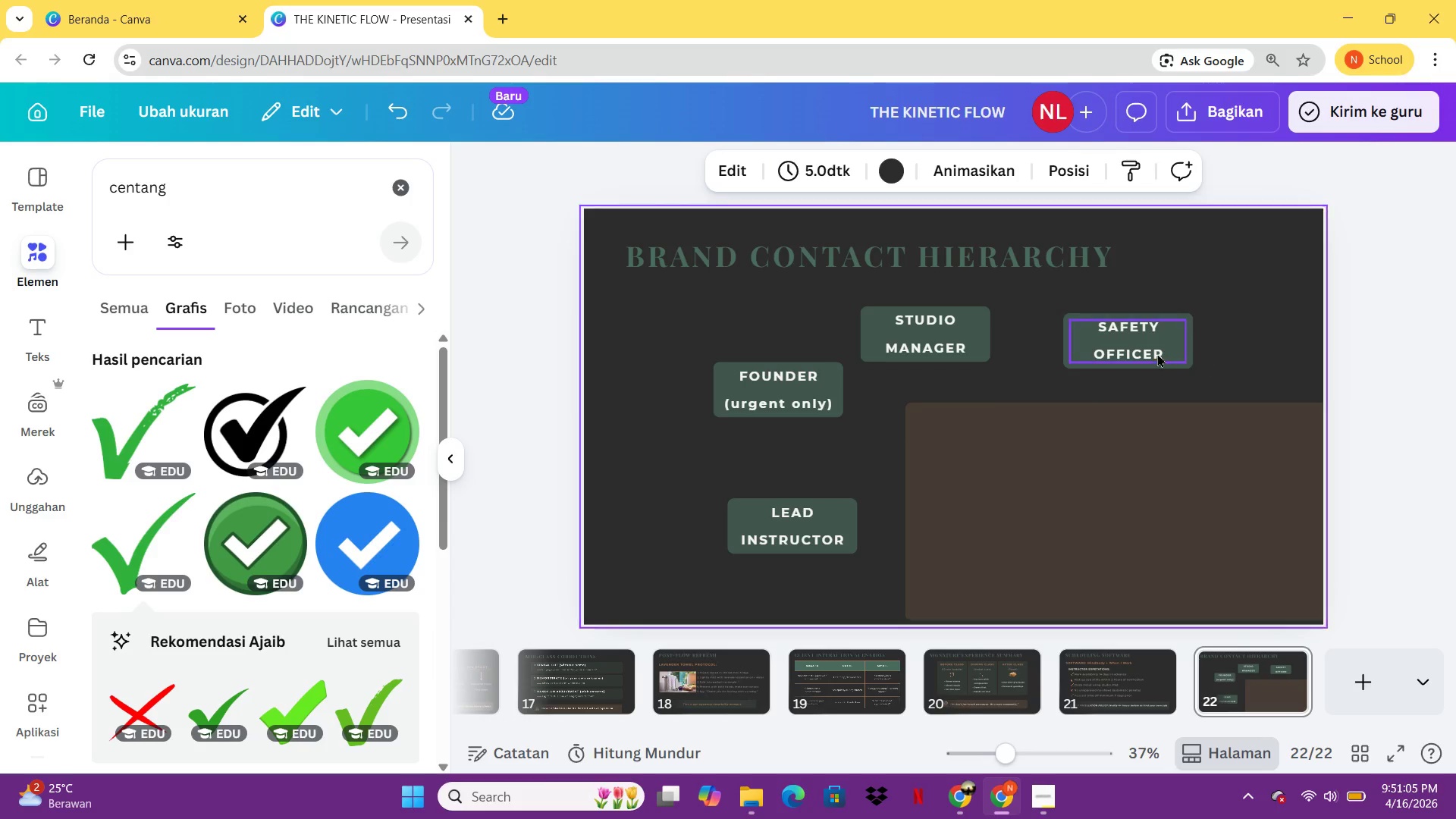 
left_click([1154, 353])
 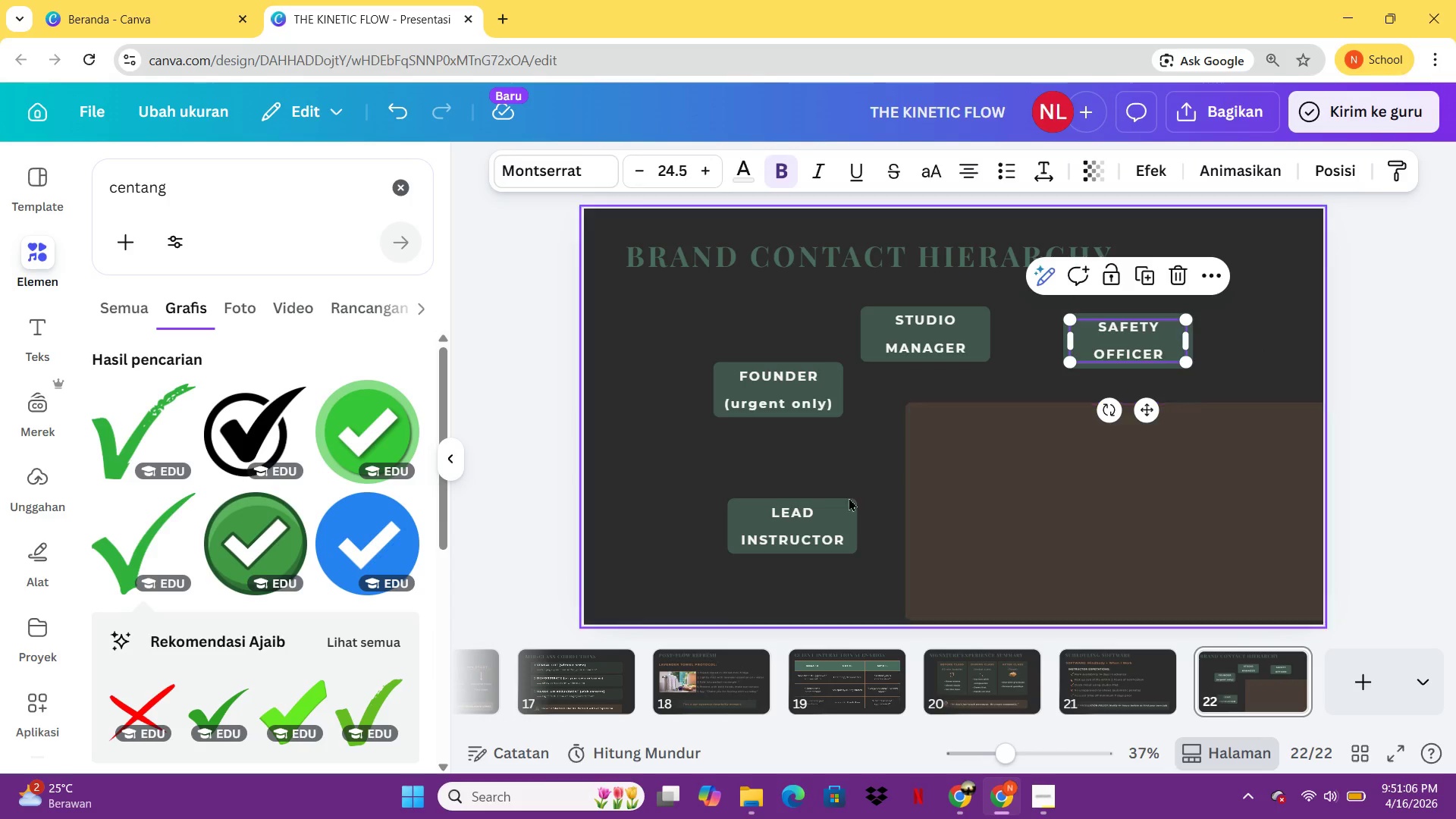 
left_click([824, 518])
 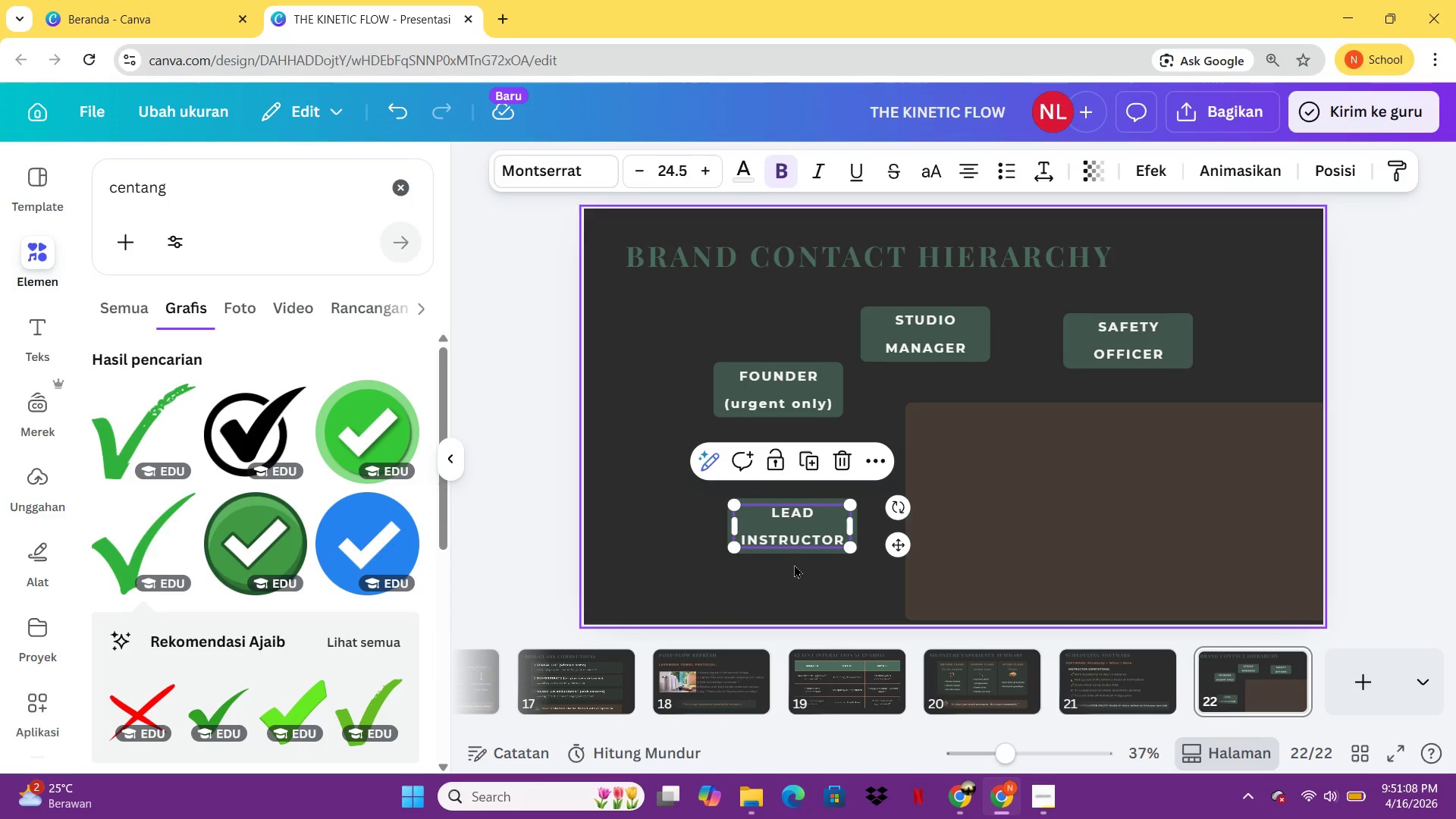 
left_click([794, 564])
 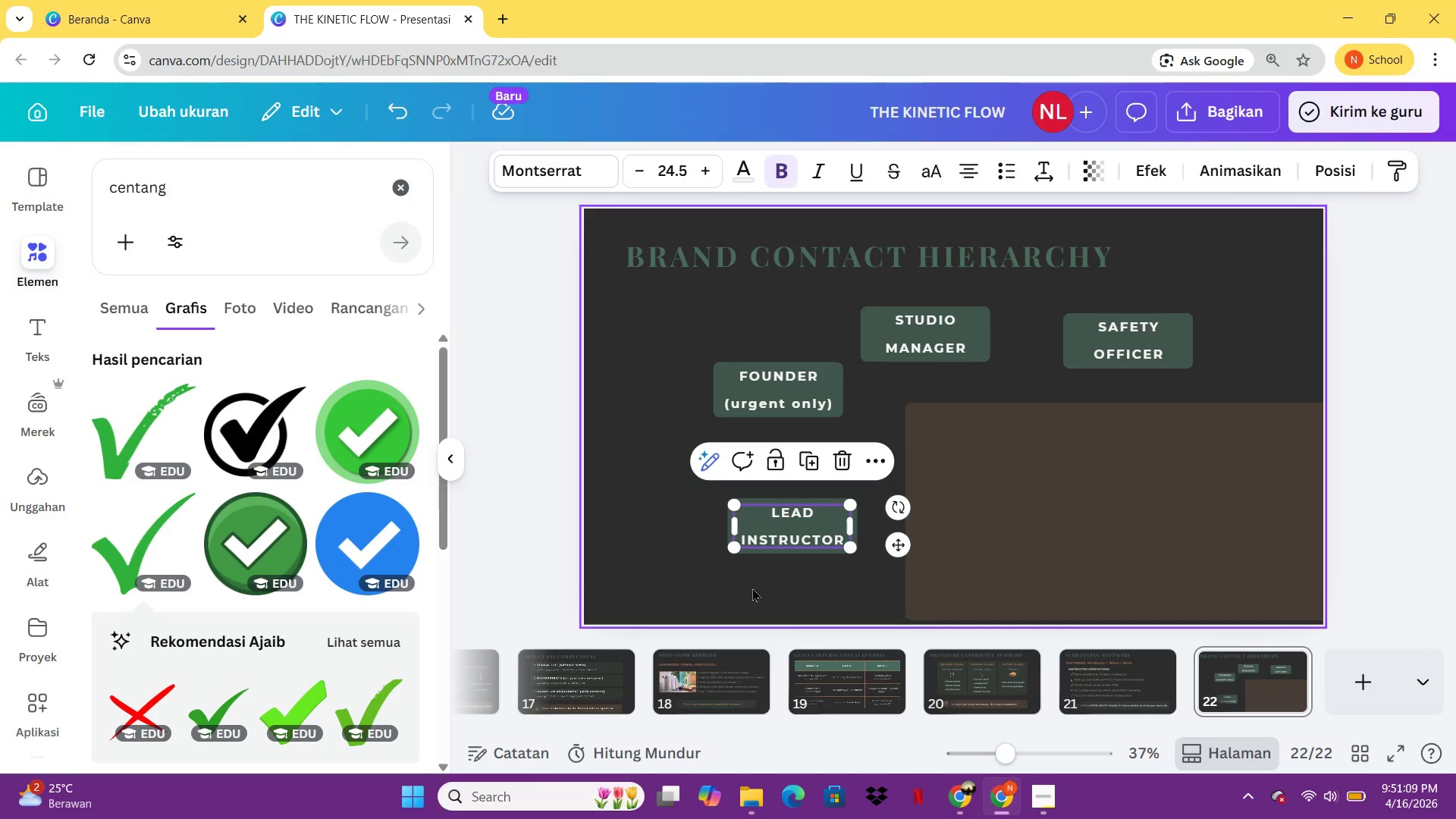 
left_click([743, 595])
 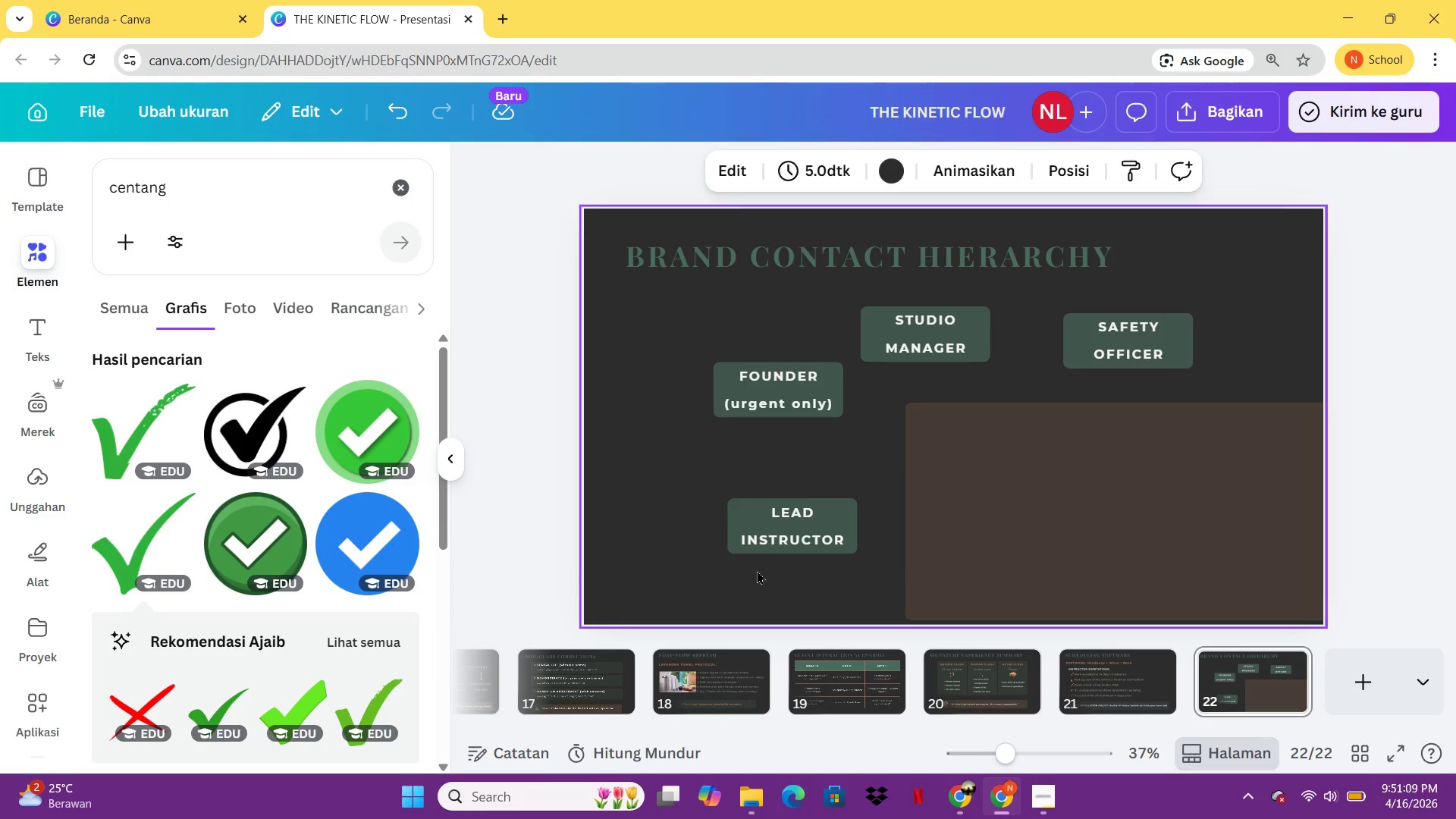 
left_click_drag(start_coordinate=[743, 595], to_coordinate=[786, 527])
 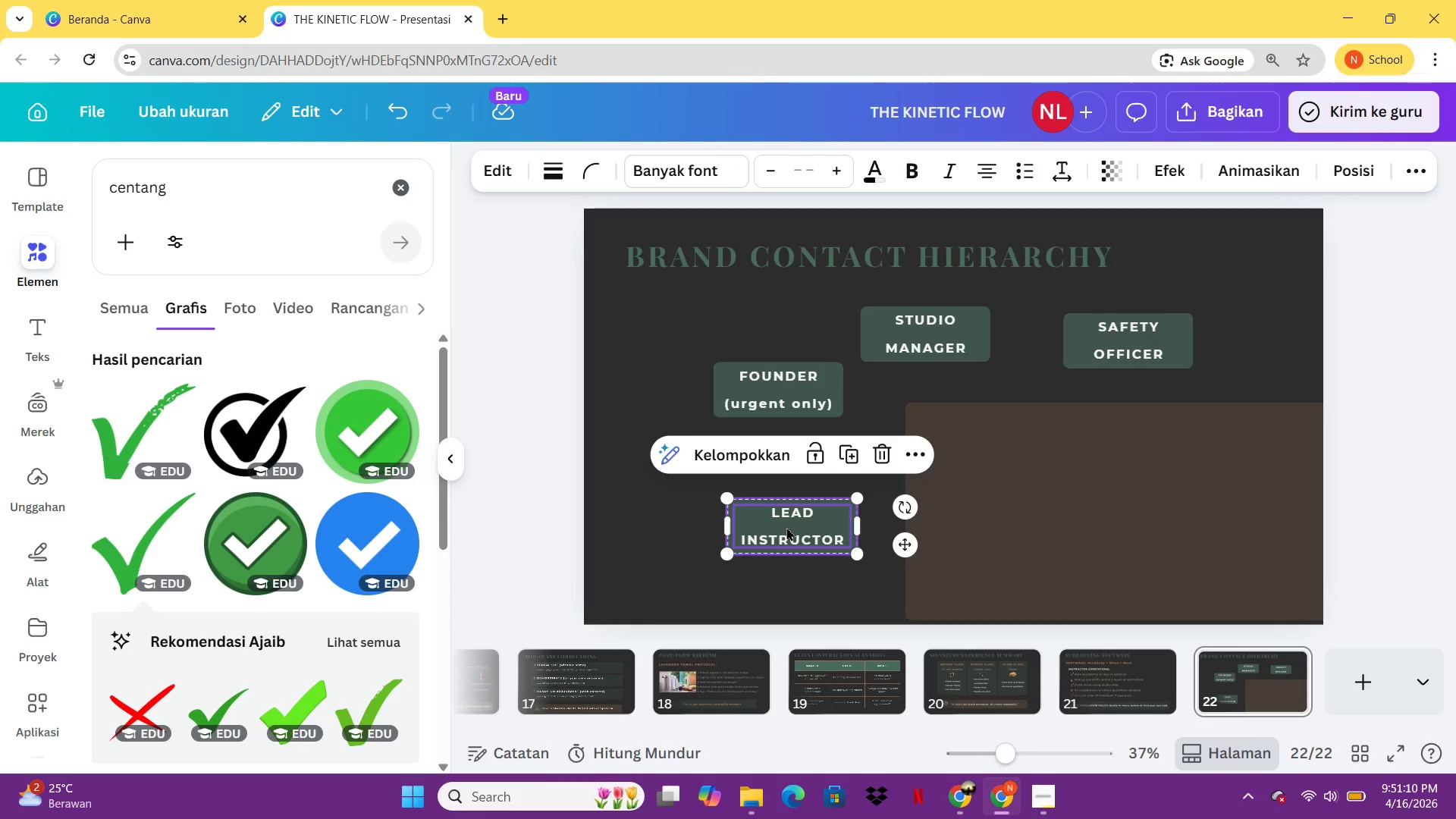 
key(Control+G)
 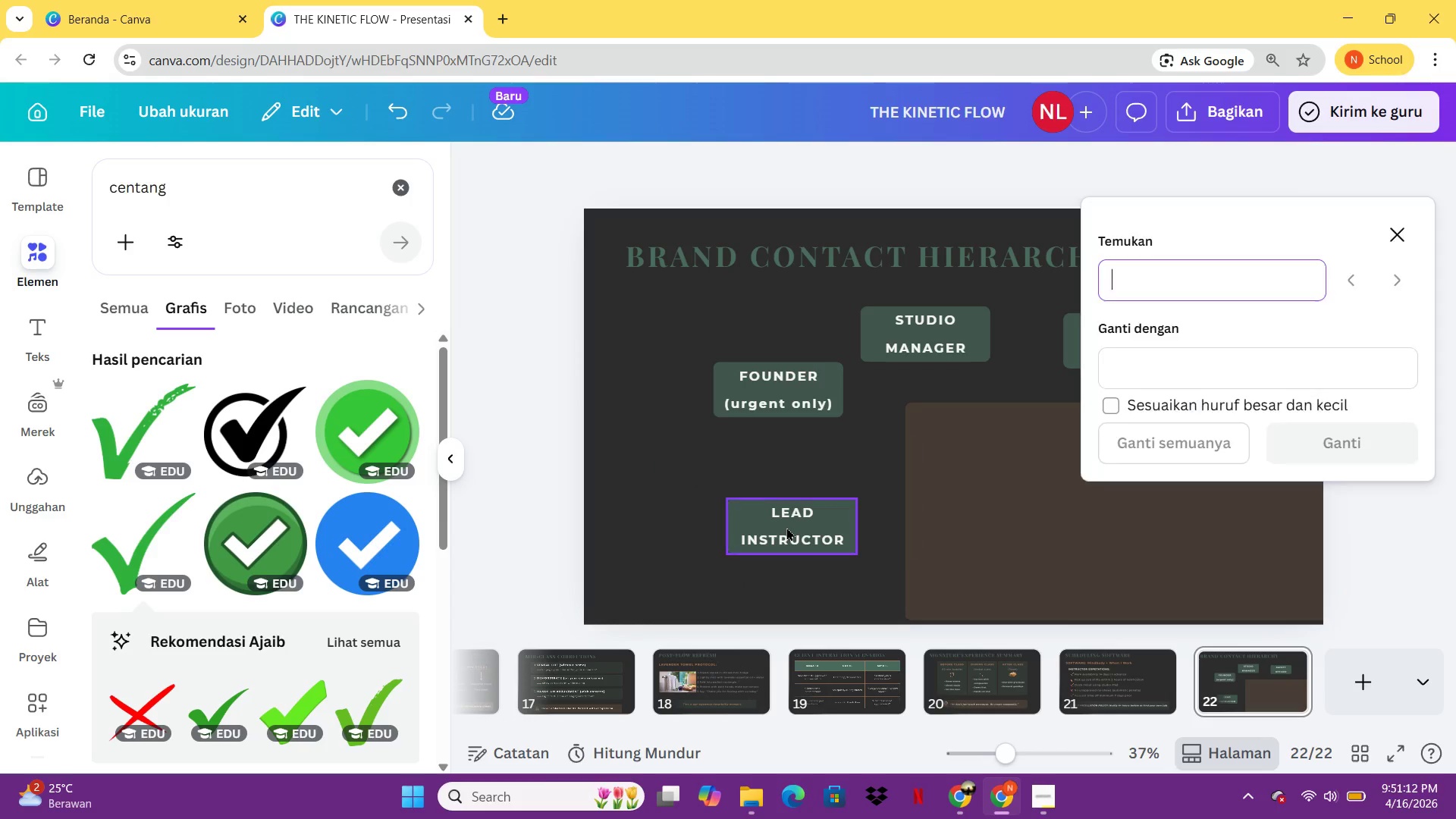 
key(Control+F)
 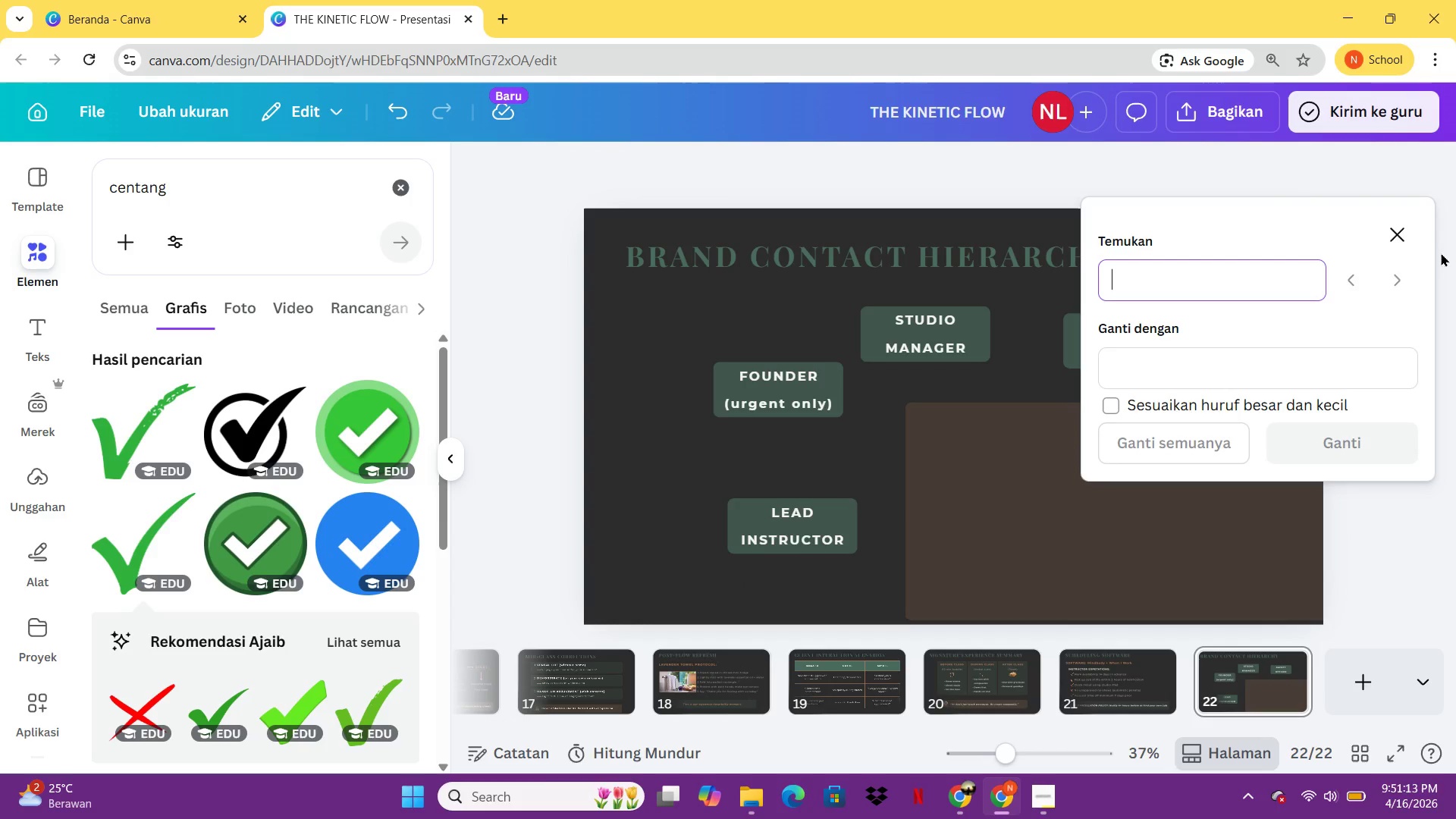 
left_click([1394, 233])
 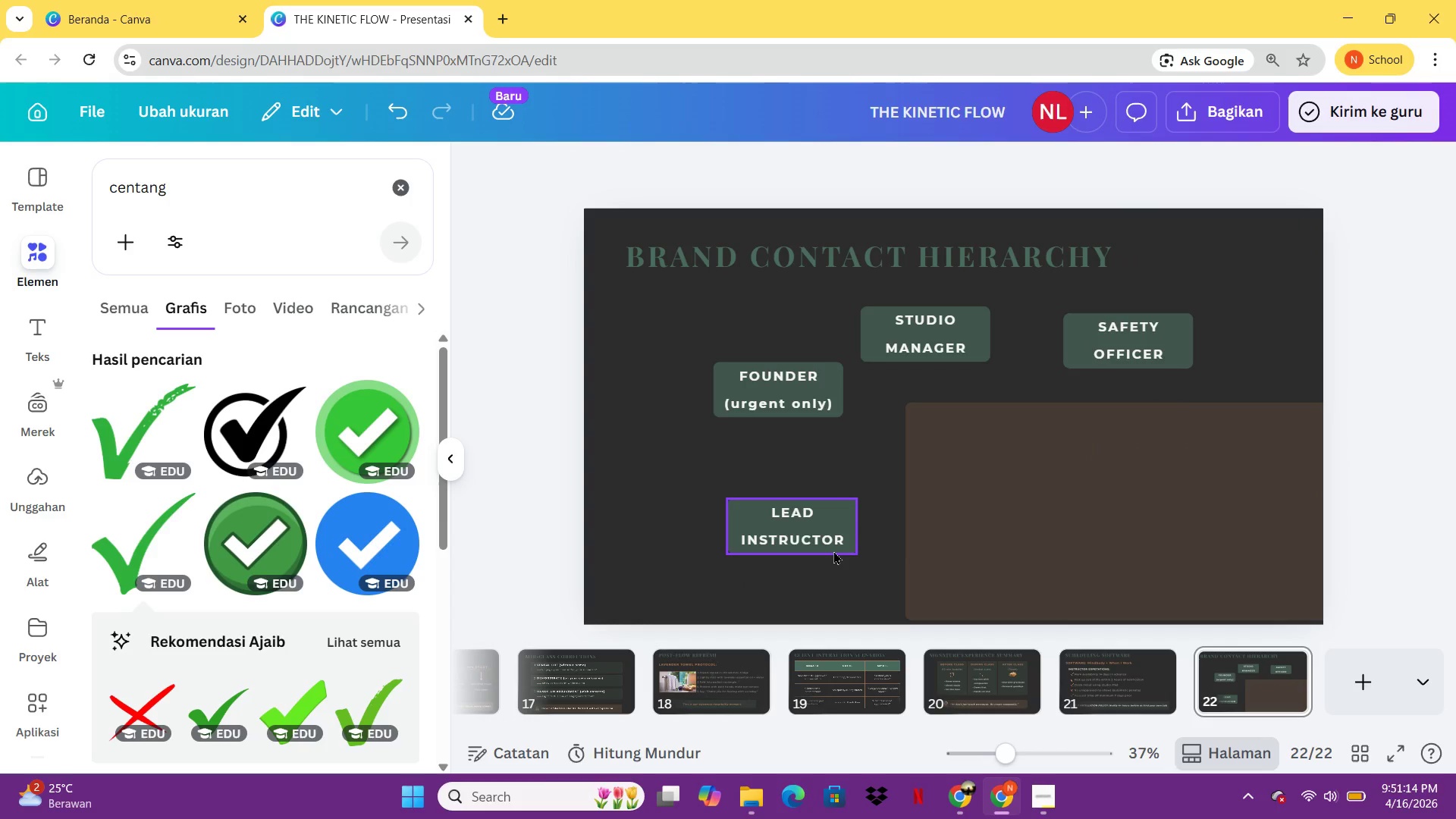 
left_click([833, 551])
 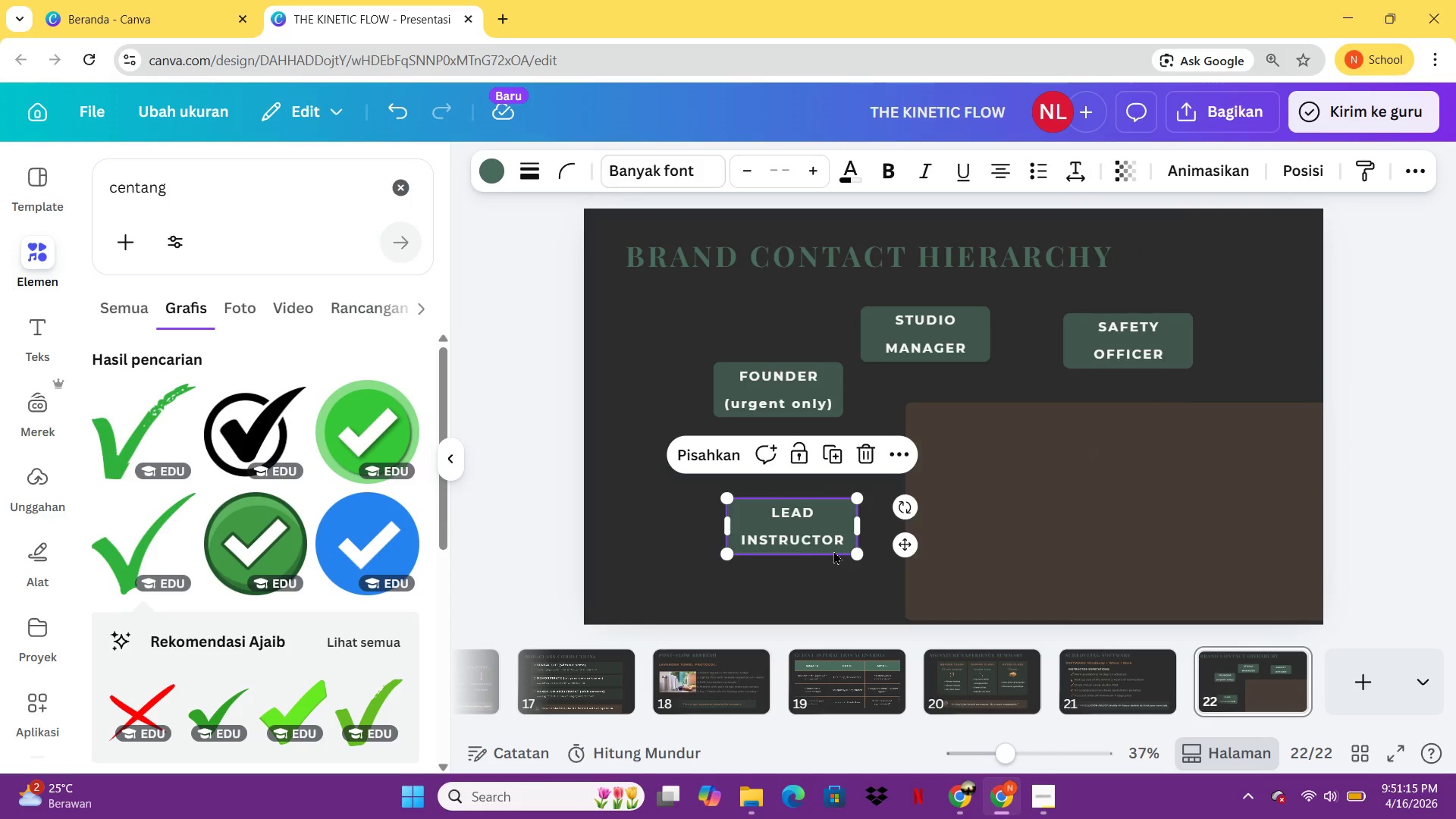 
key(Control+C)
 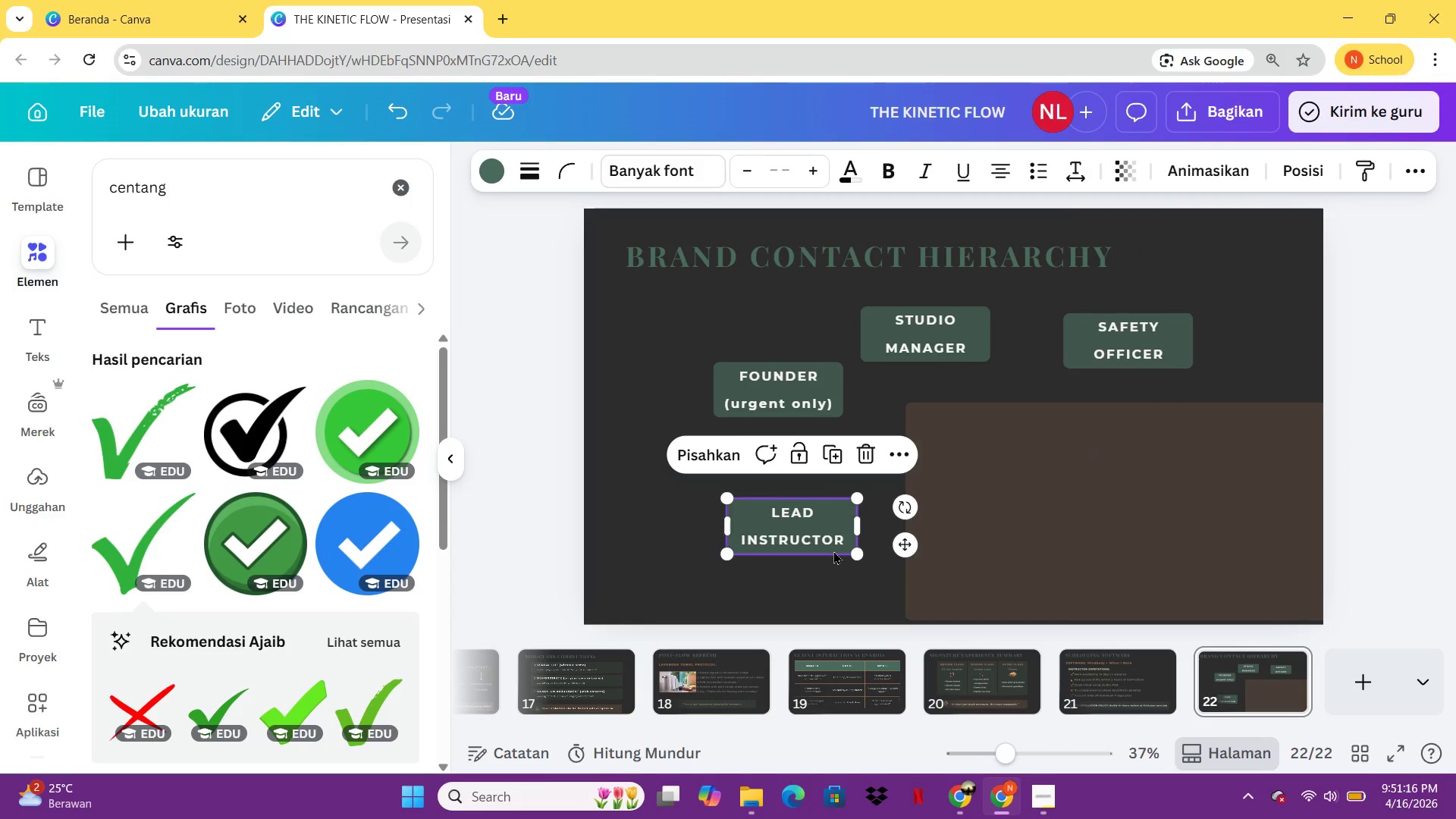 
key(Control+V)
 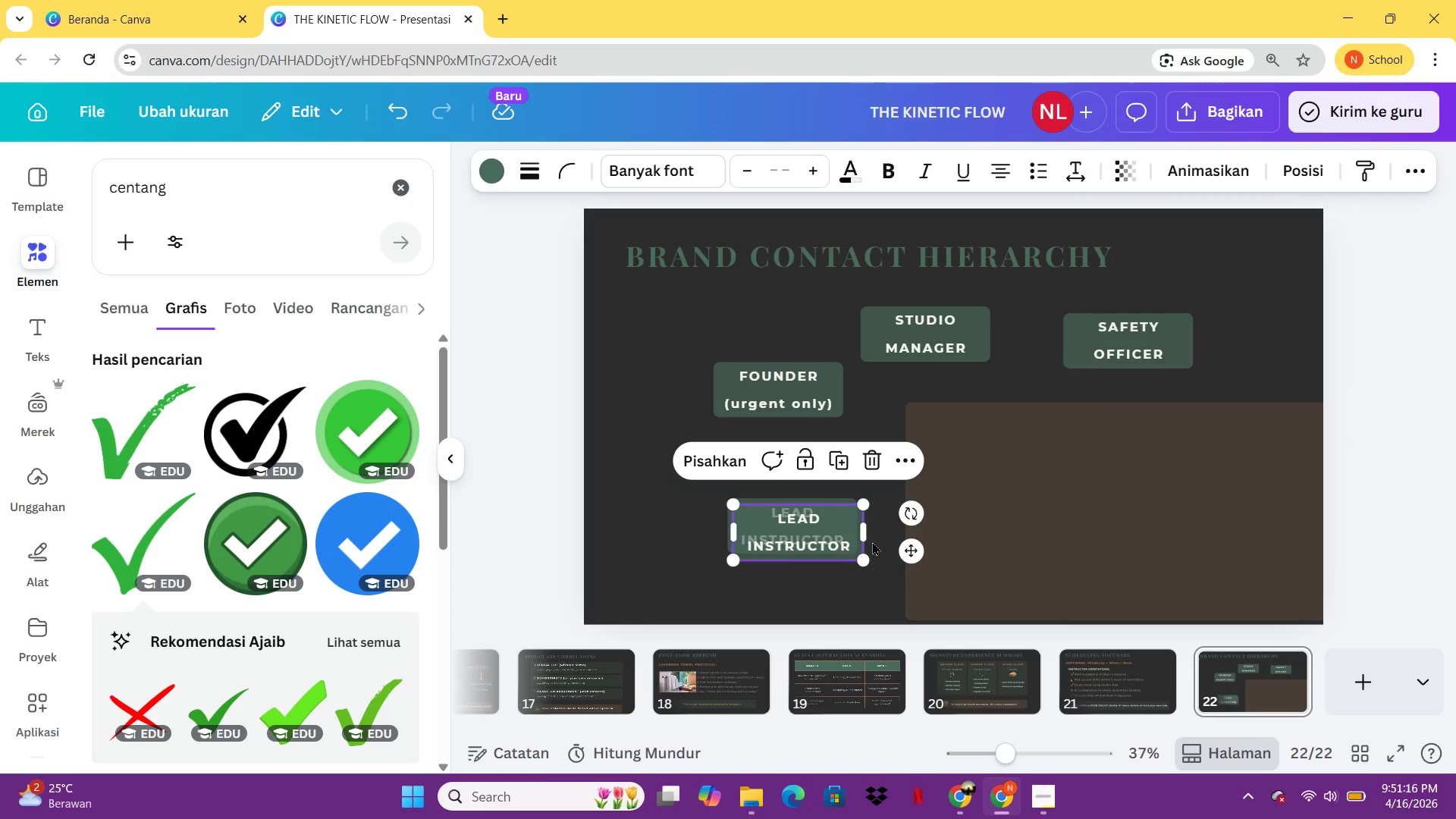 
left_click_drag(start_coordinate=[833, 551], to_coordinate=[1034, 462])
 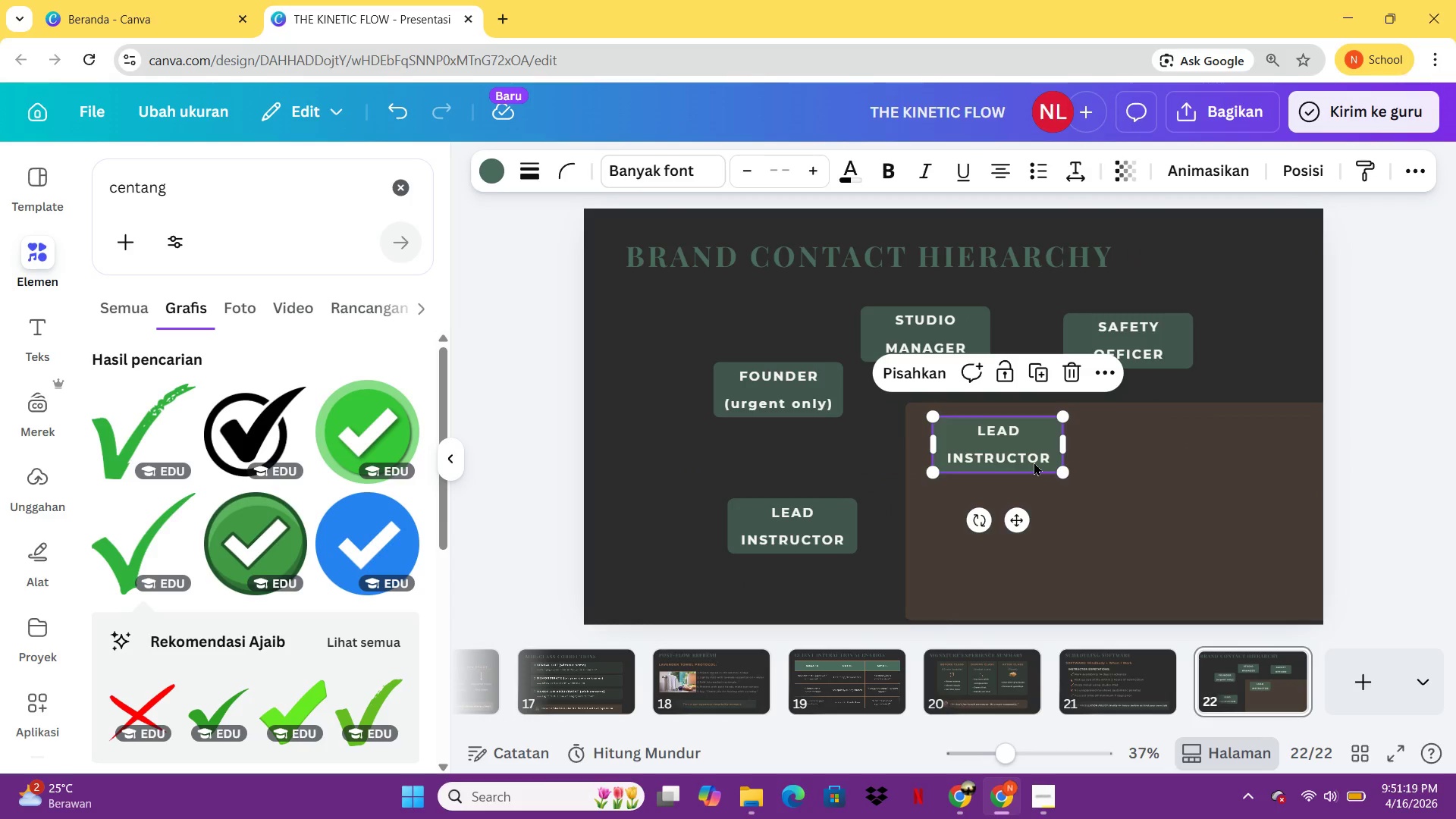 
double_click([1034, 462])
 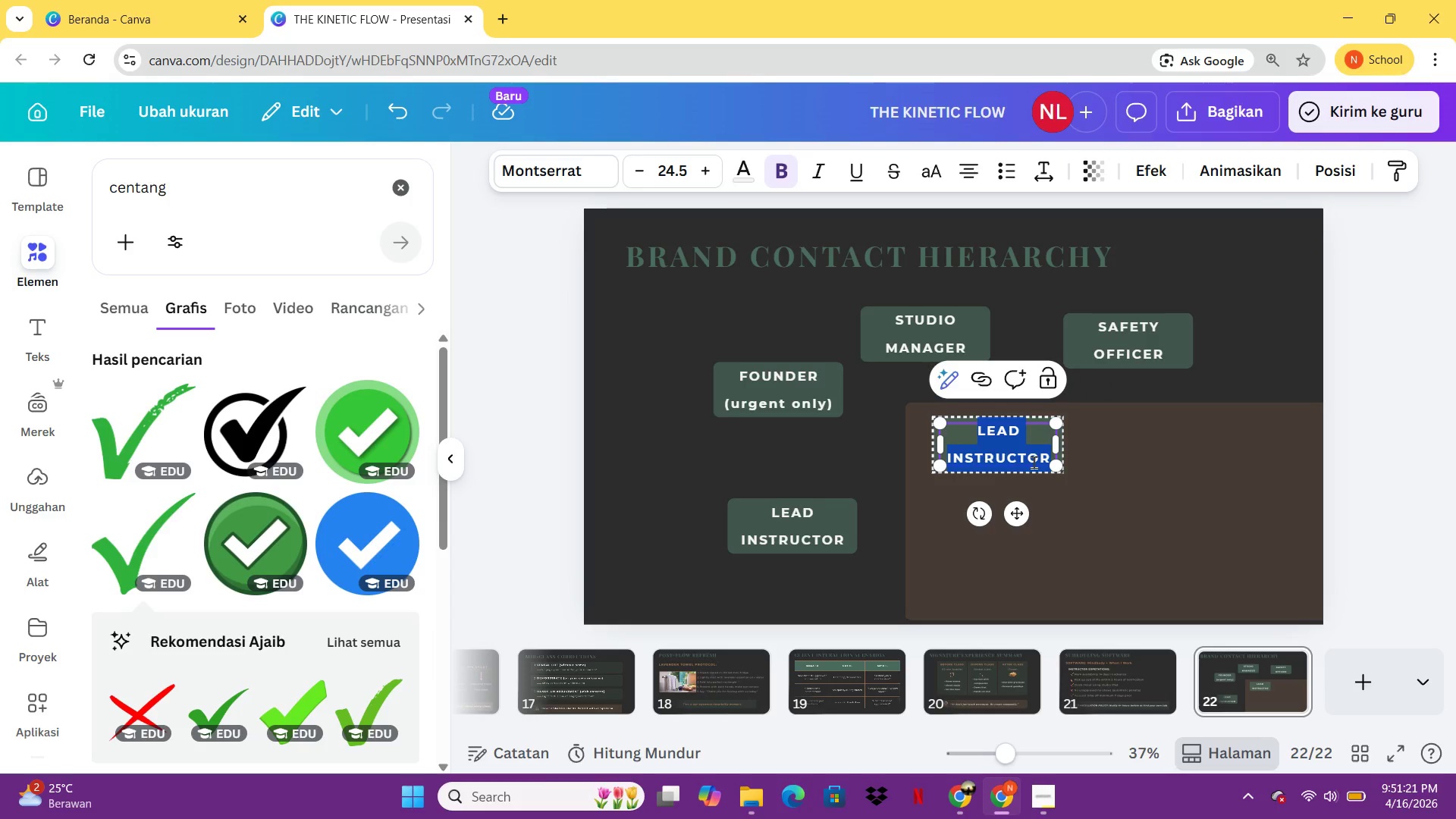 
type(scheduling)
 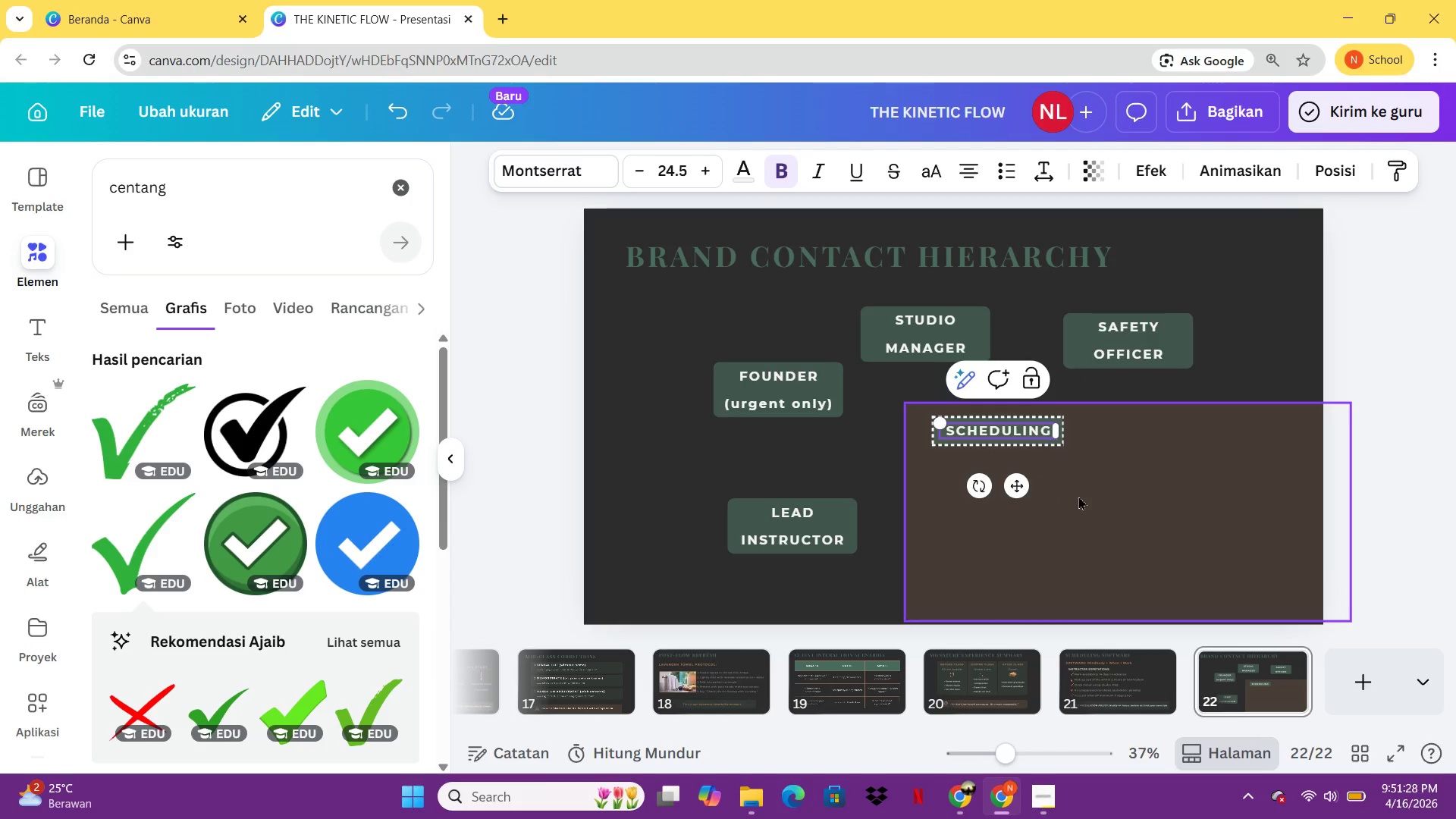 
left_click([1090, 499])
 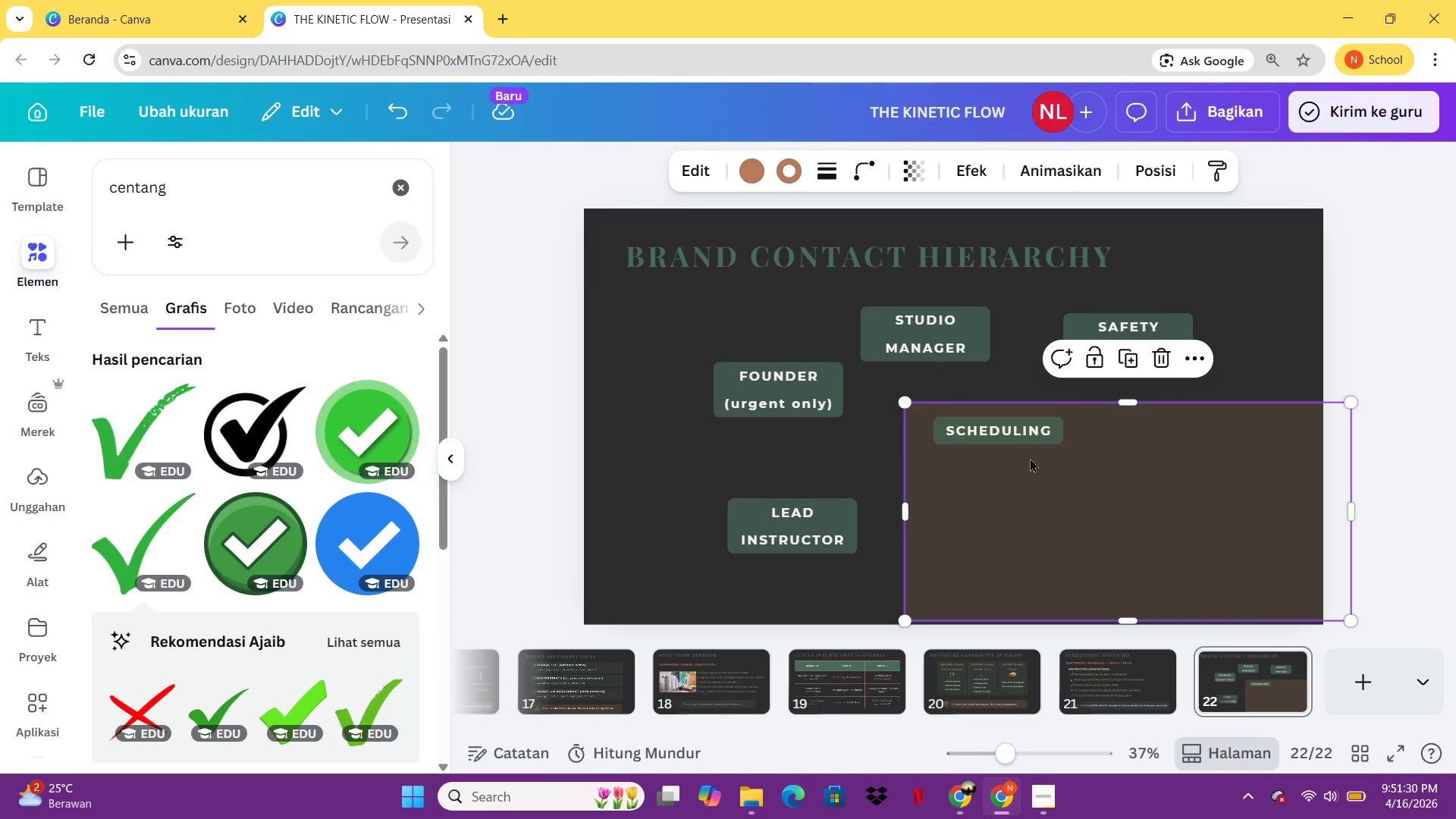 
key(Control+Z)
 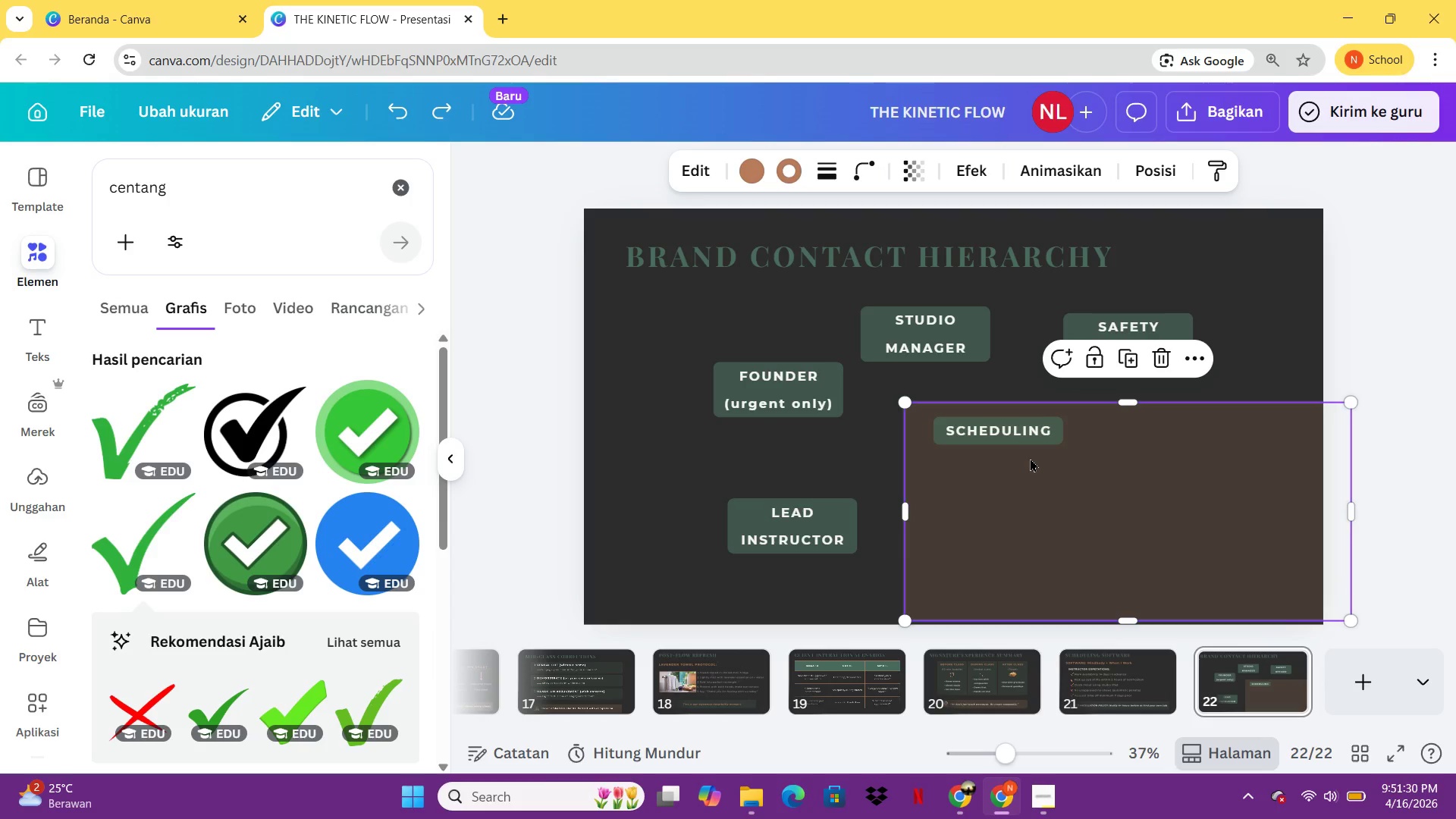 
key(Control+Z)
 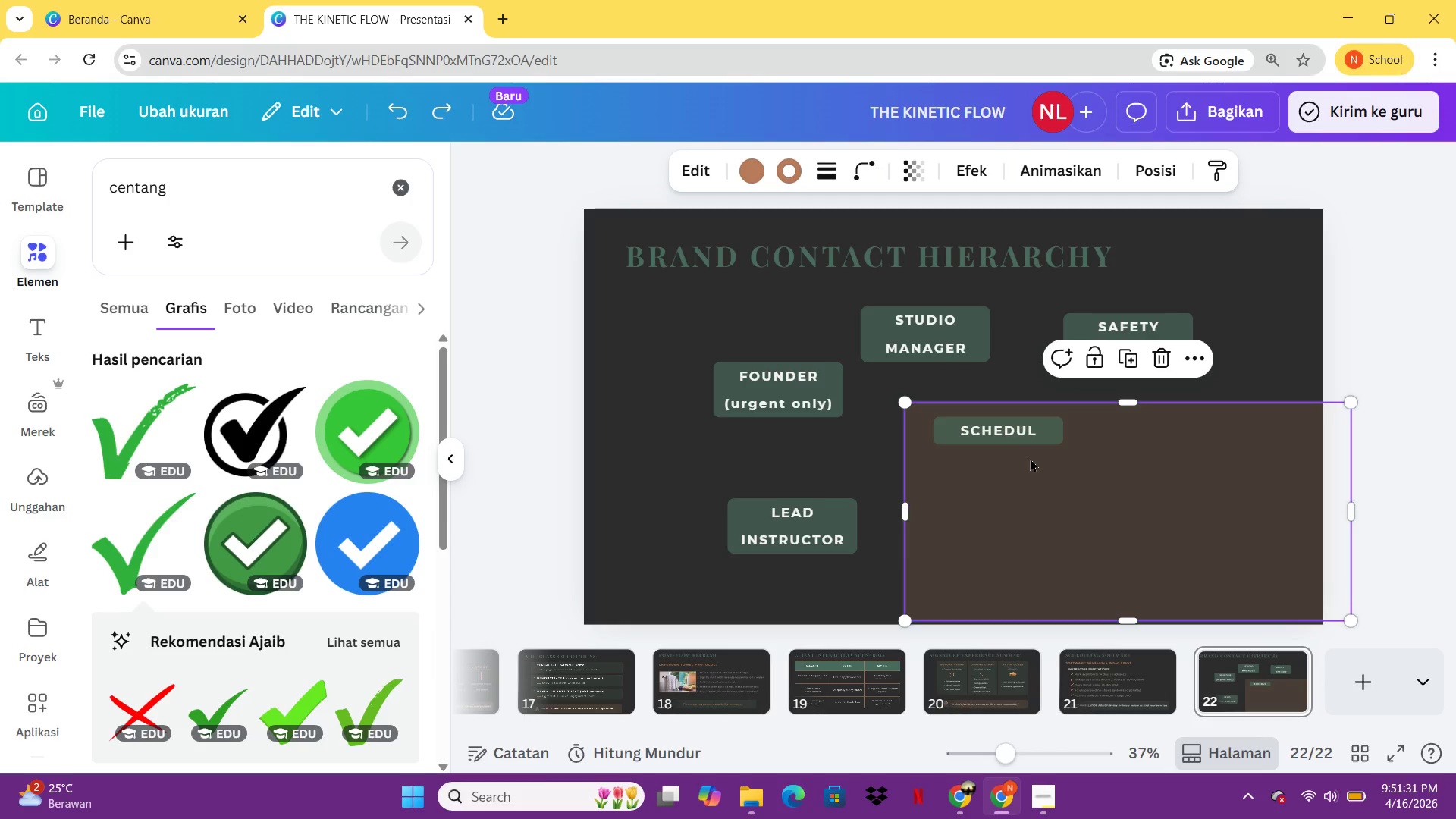 
key(Control+ControlLeft)
 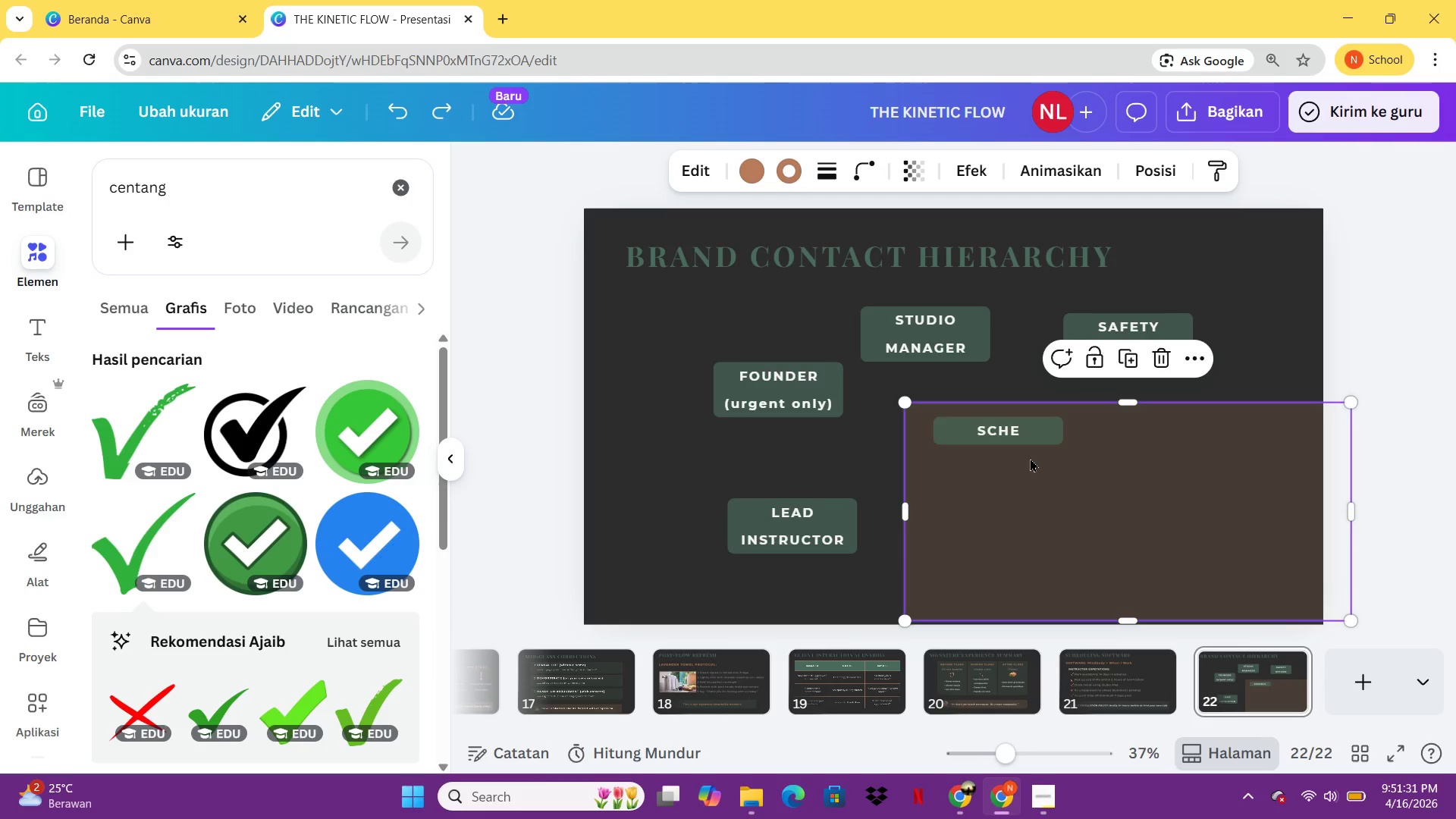 
key(Control+Z)
 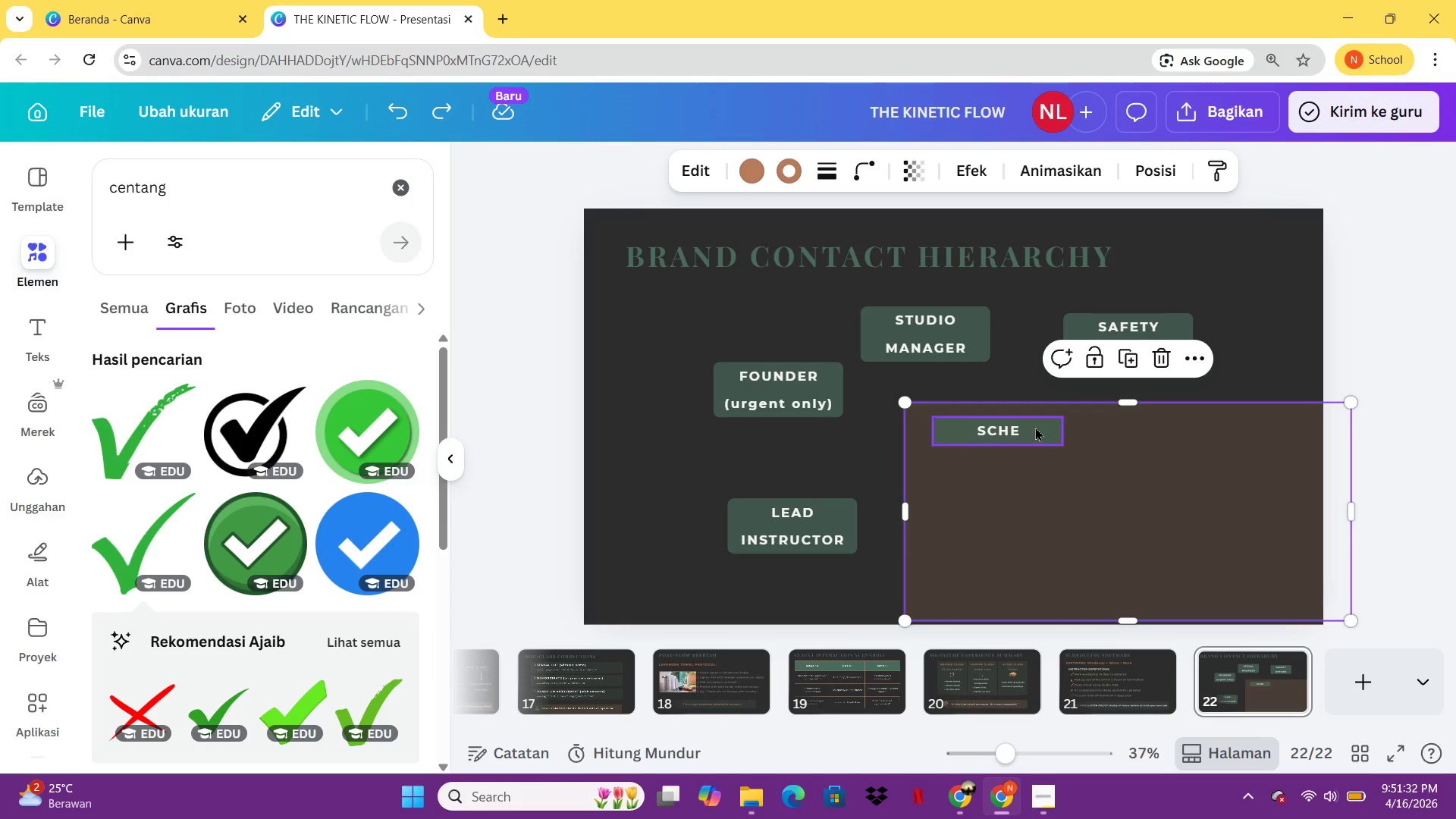 
left_click([1035, 427])
 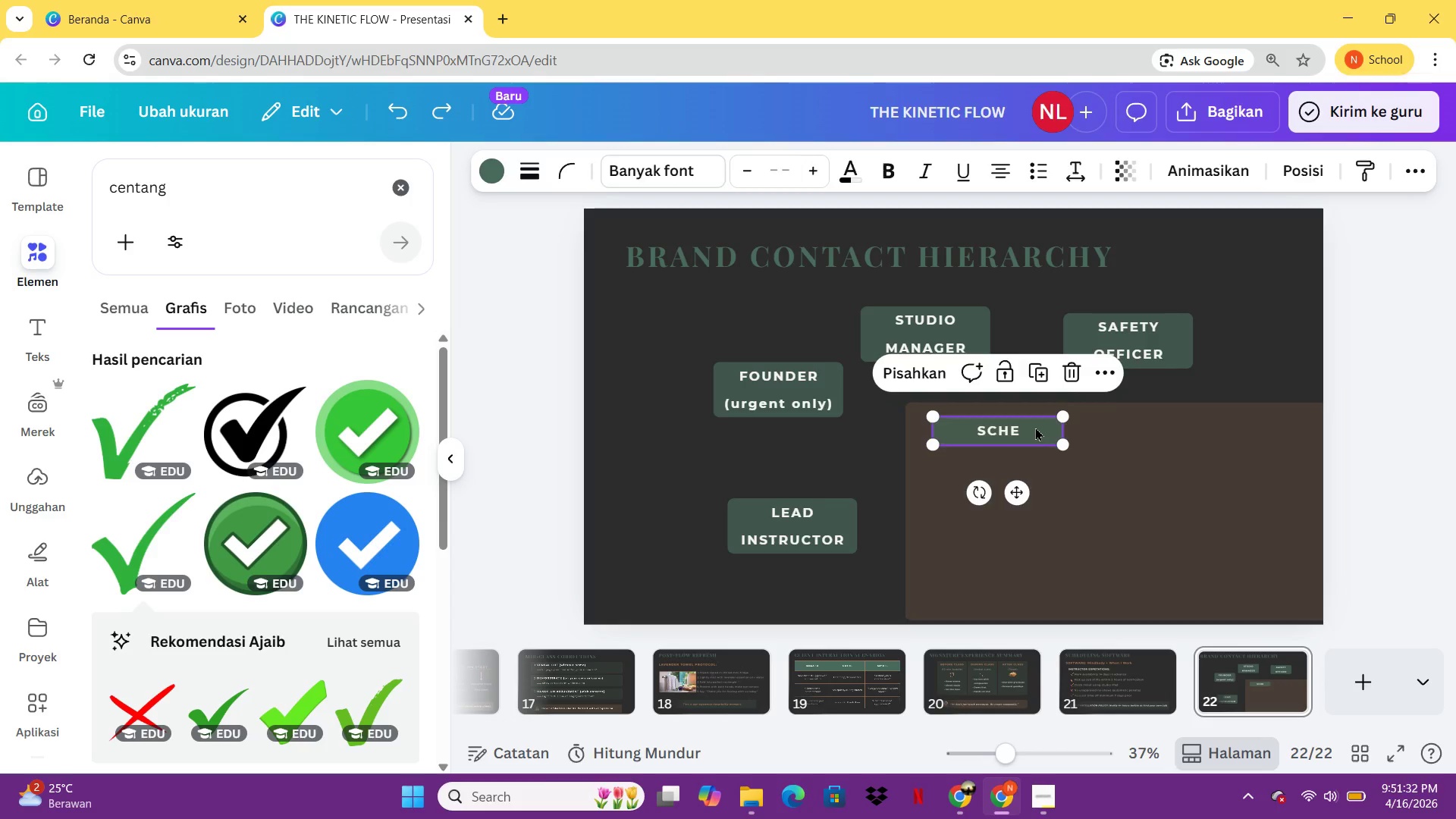 
key(Delete)
 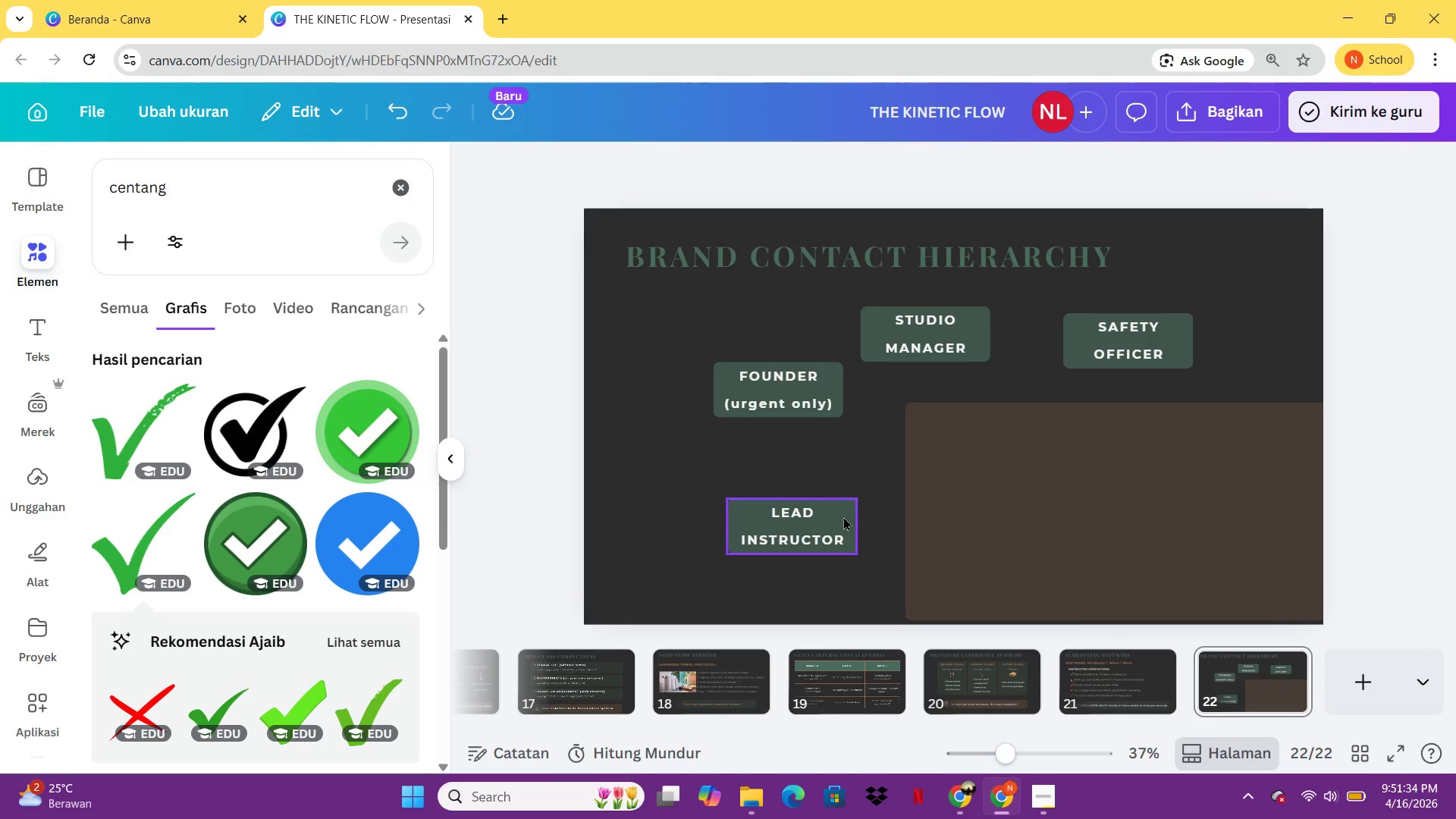 
left_click([832, 519])
 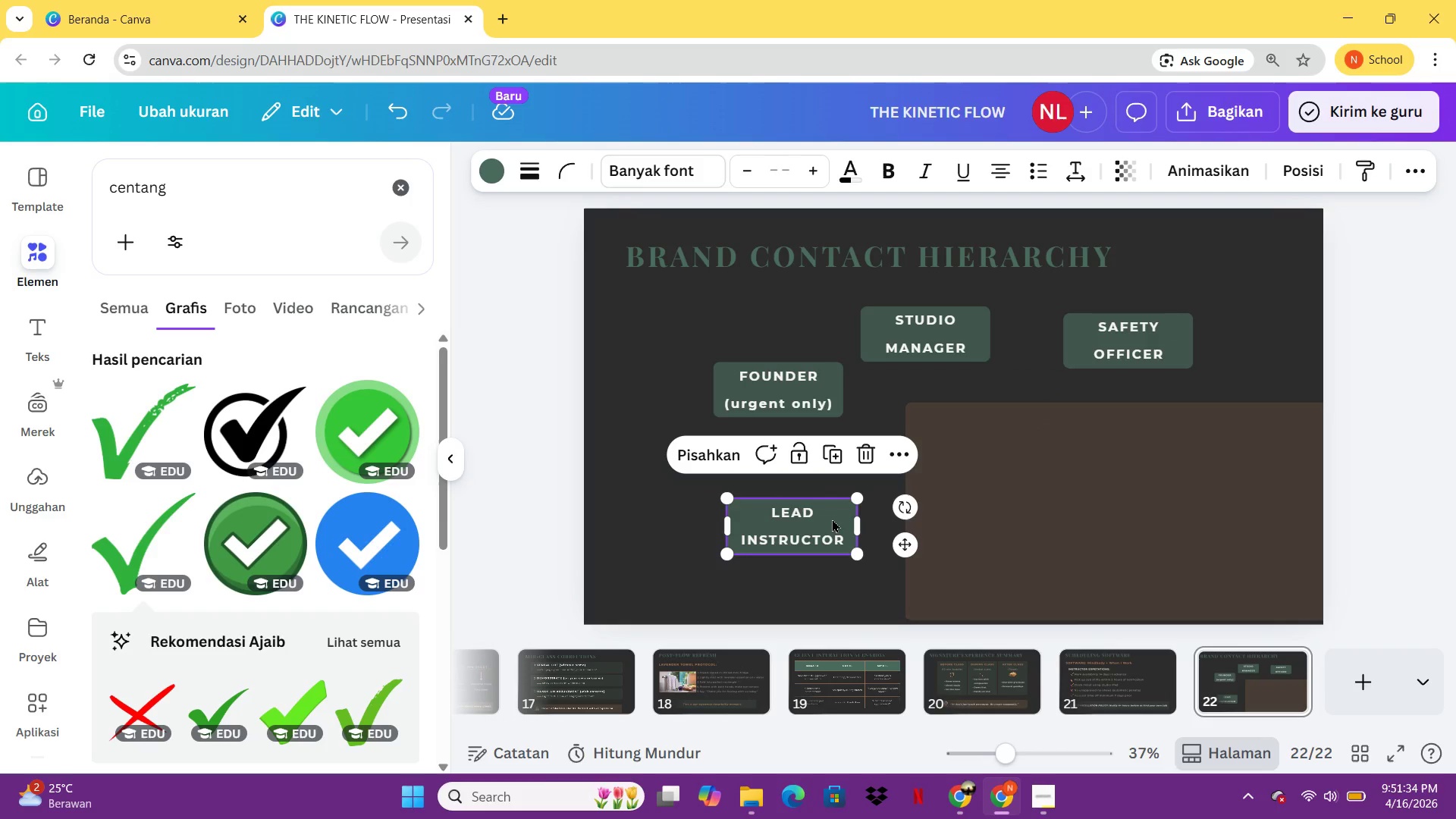 
key(Control+V)
 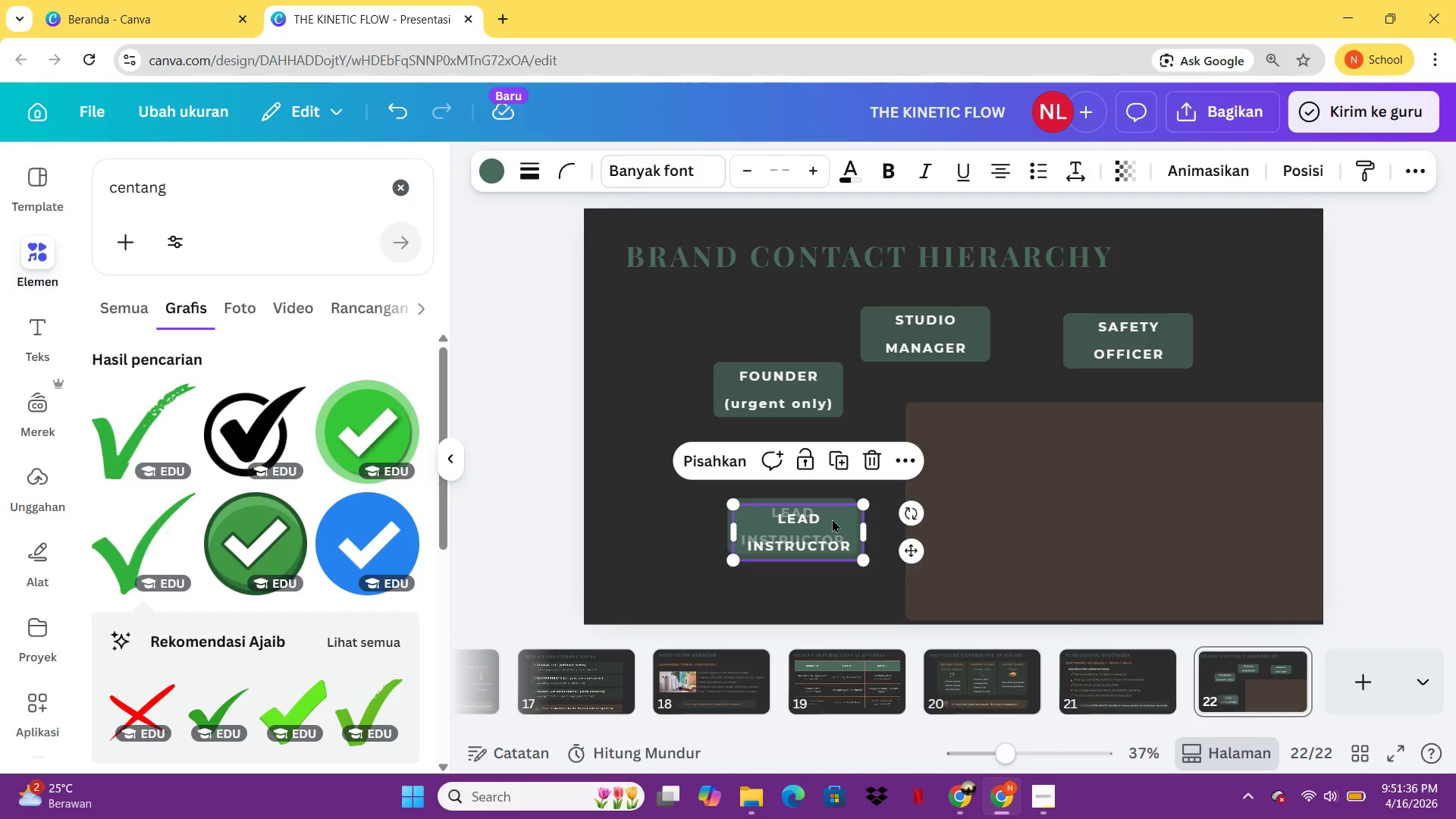 
left_click_drag(start_coordinate=[832, 519], to_coordinate=[695, 562])
 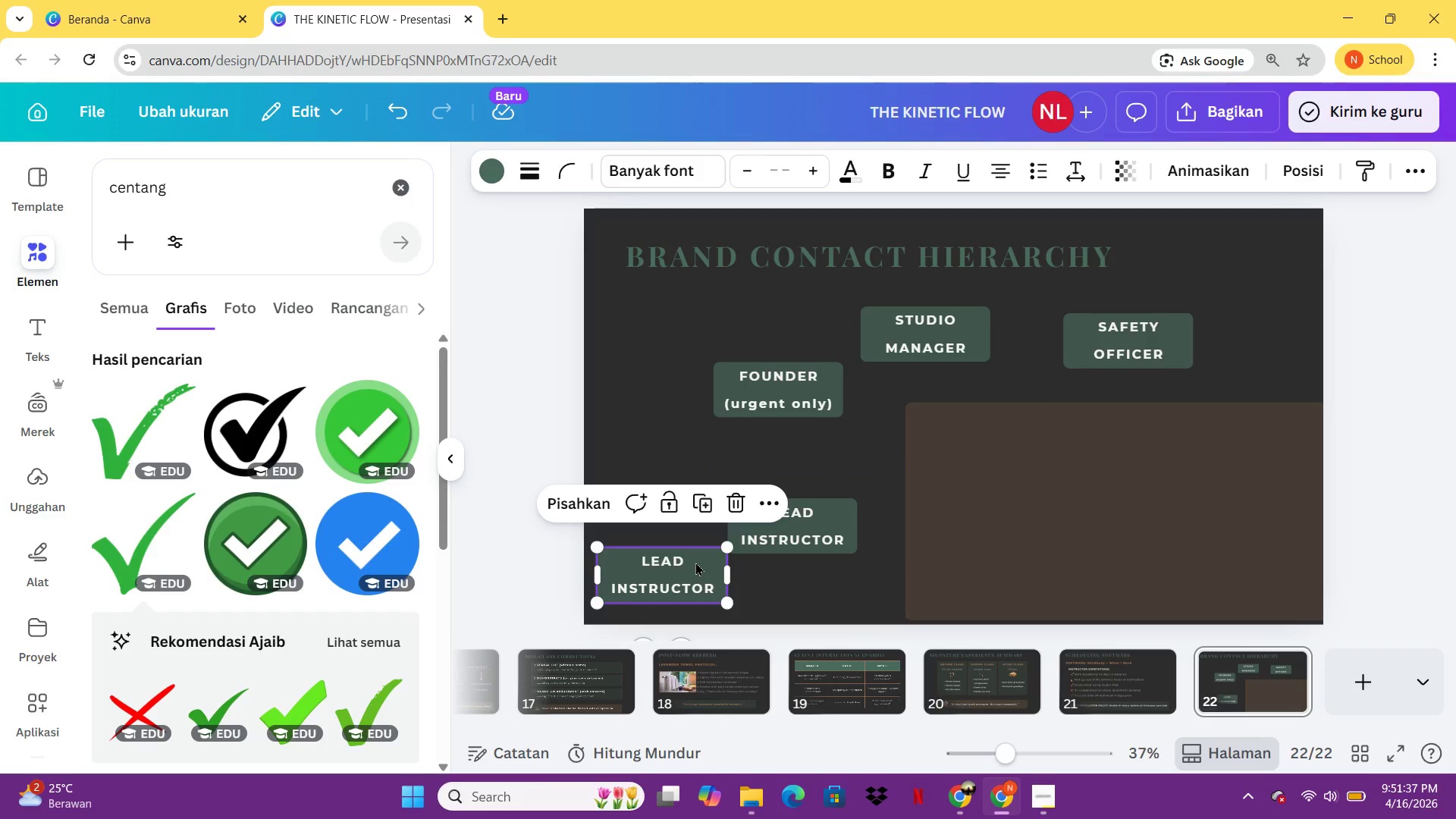 
double_click([695, 562])
 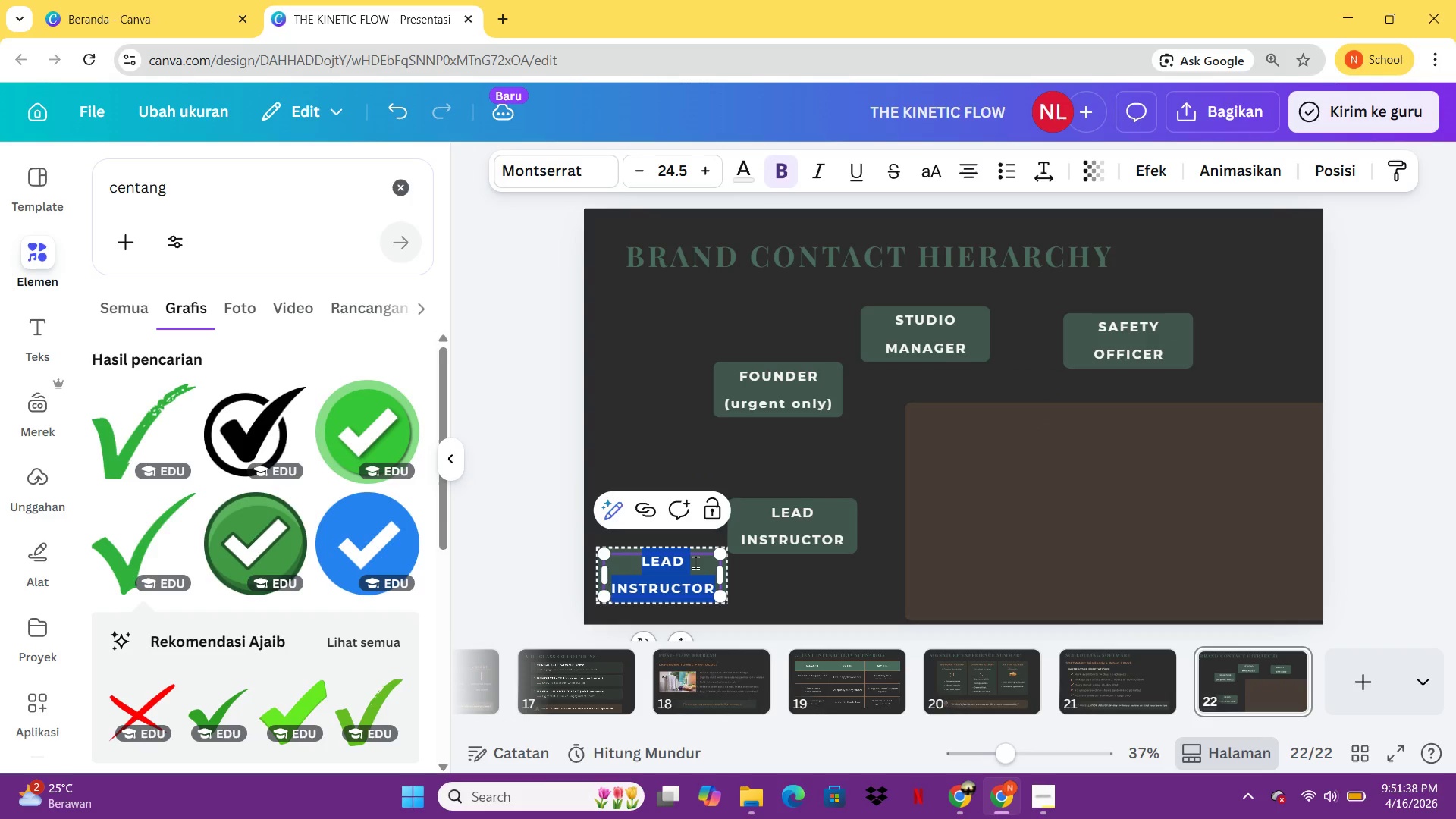 
key(S)
 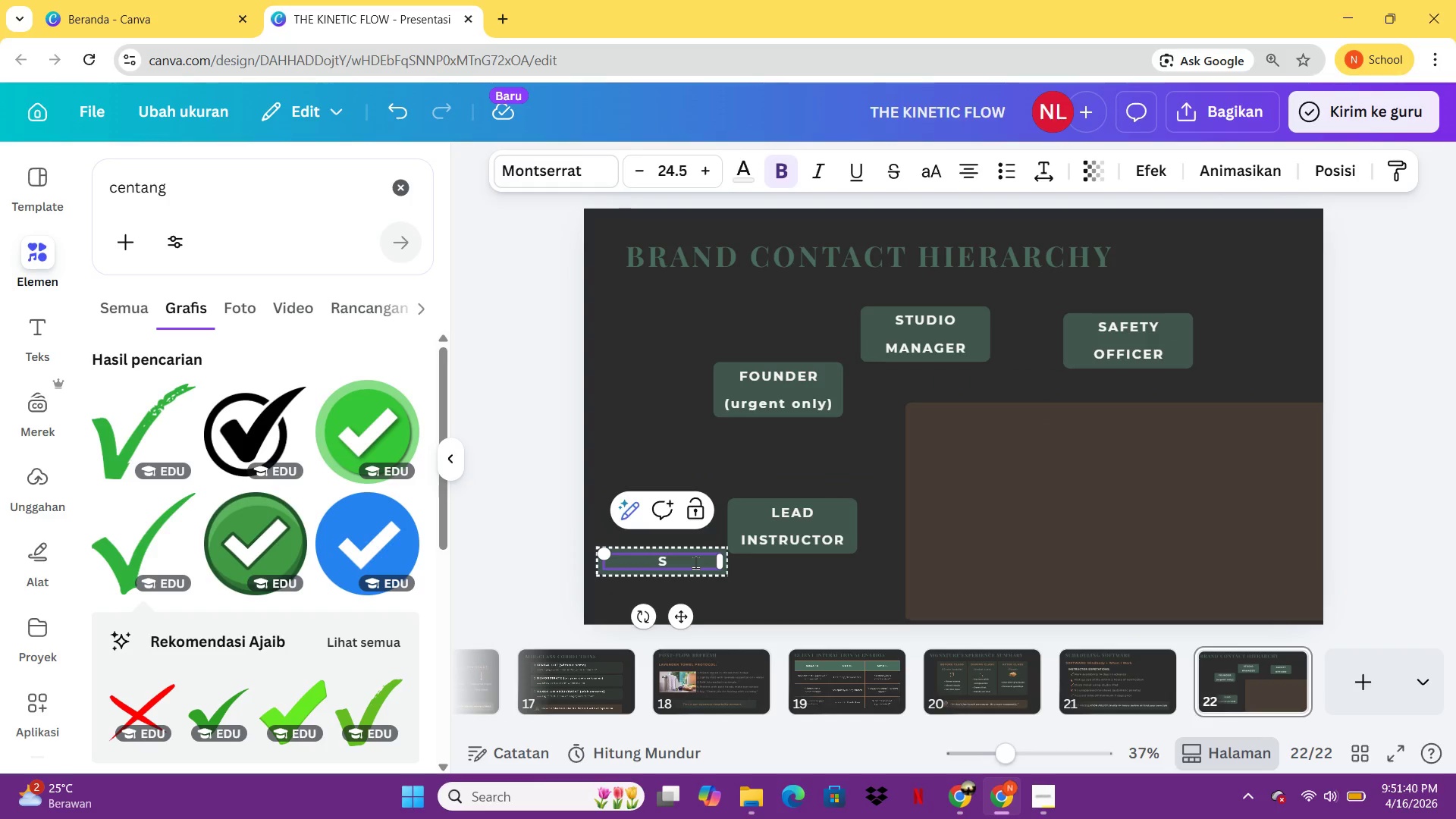 
key(Control+Z)
 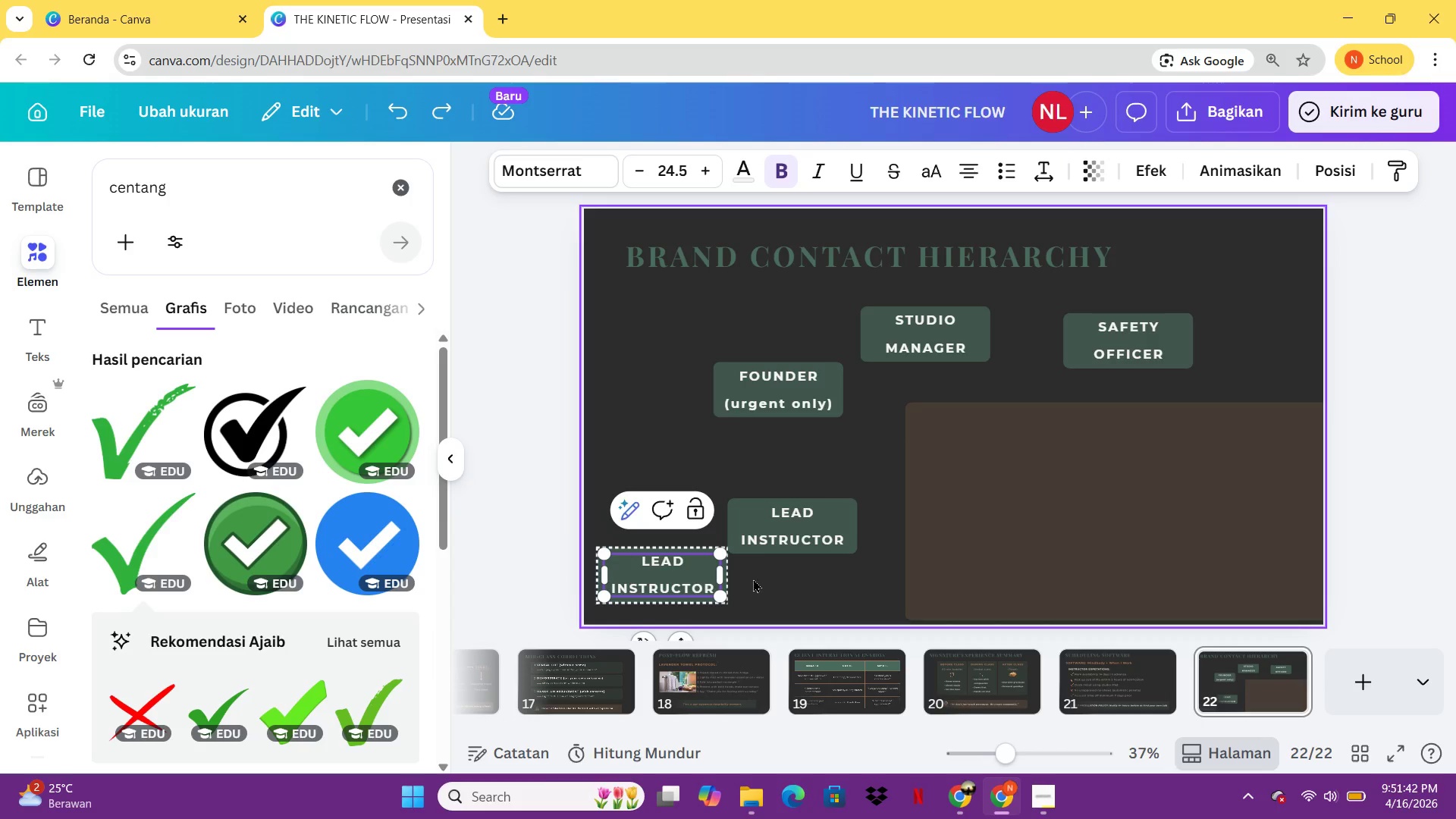 
left_click([755, 578])
 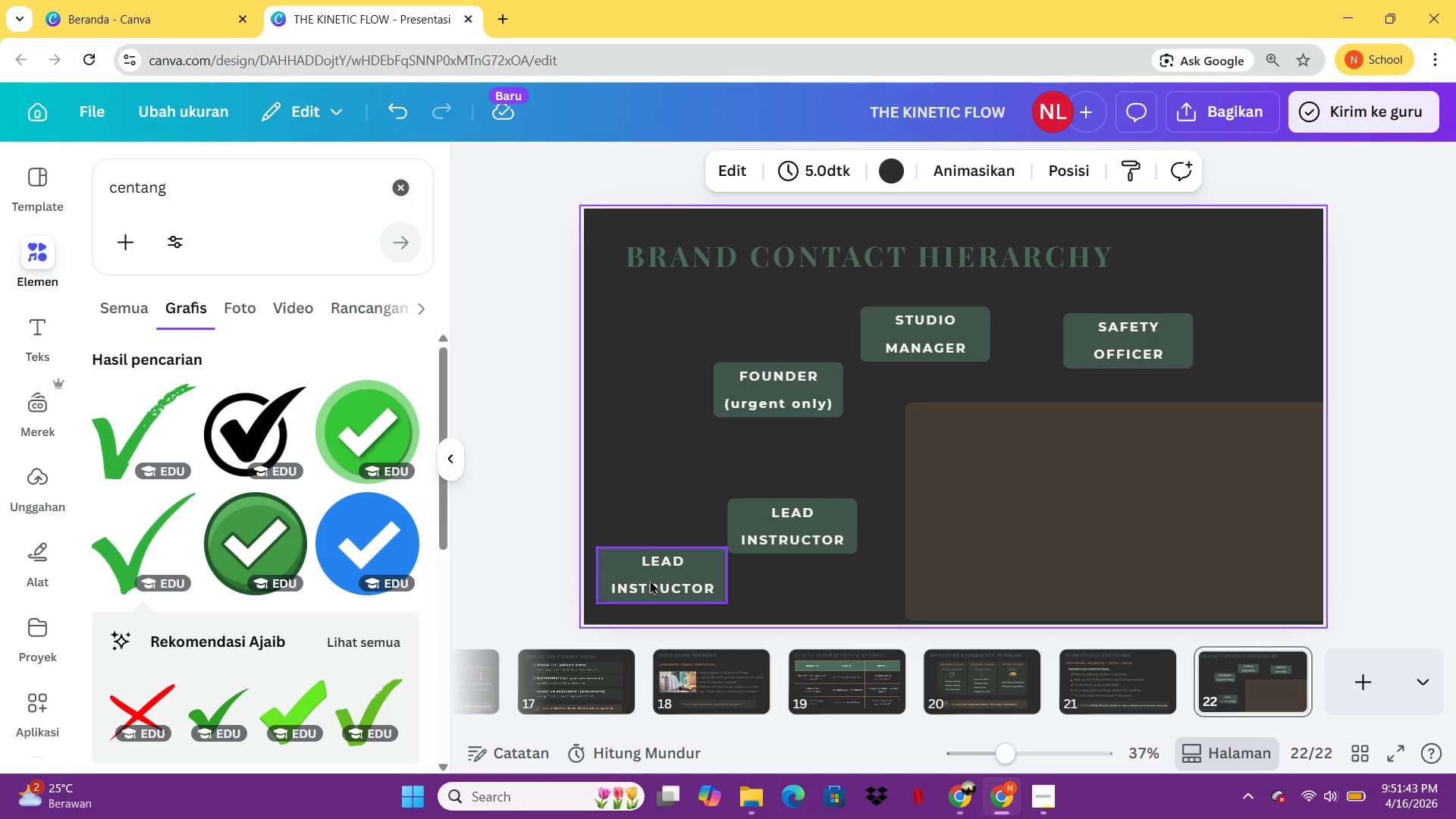 
left_click([650, 580])
 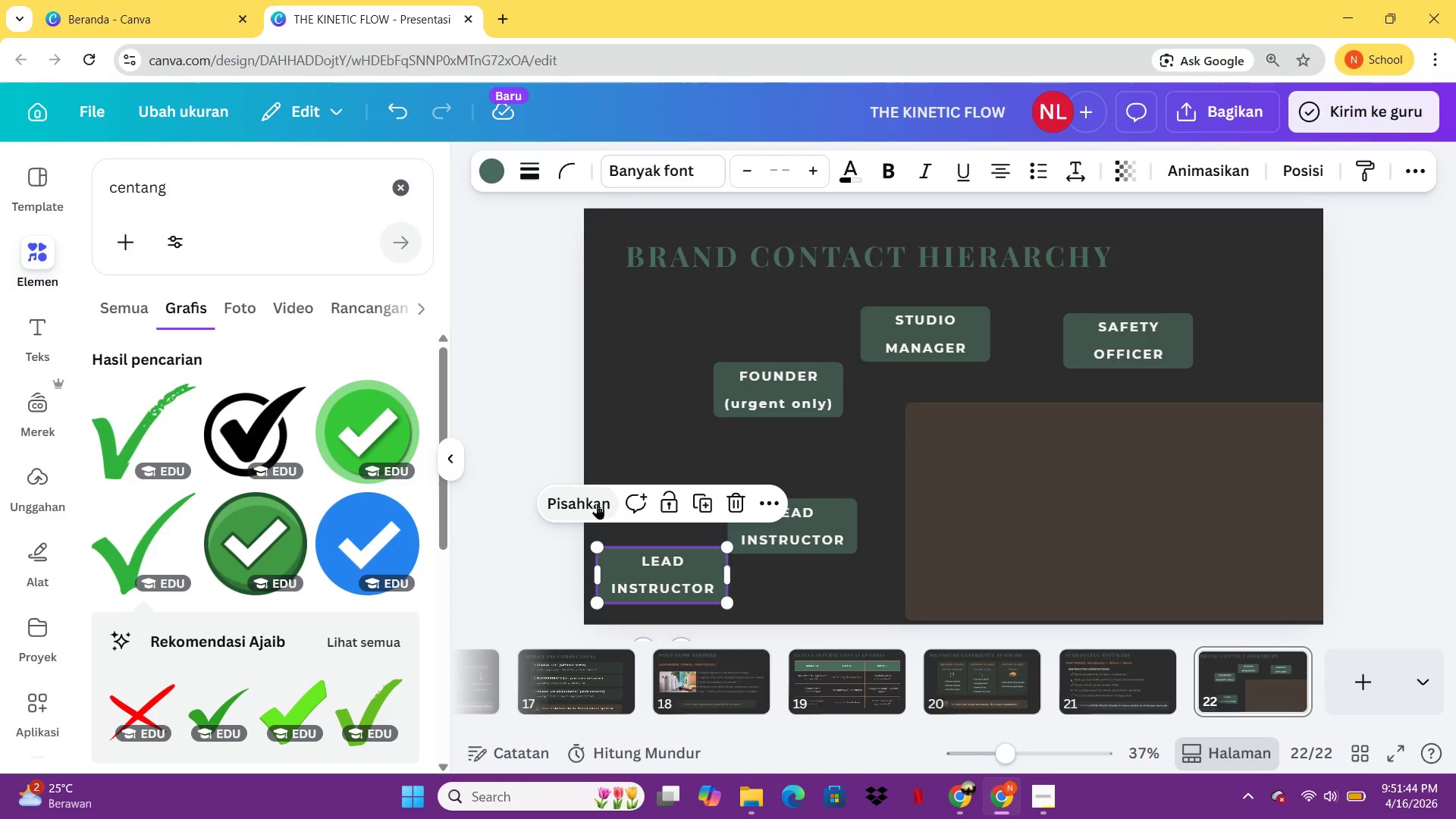 
left_click([597, 504])
 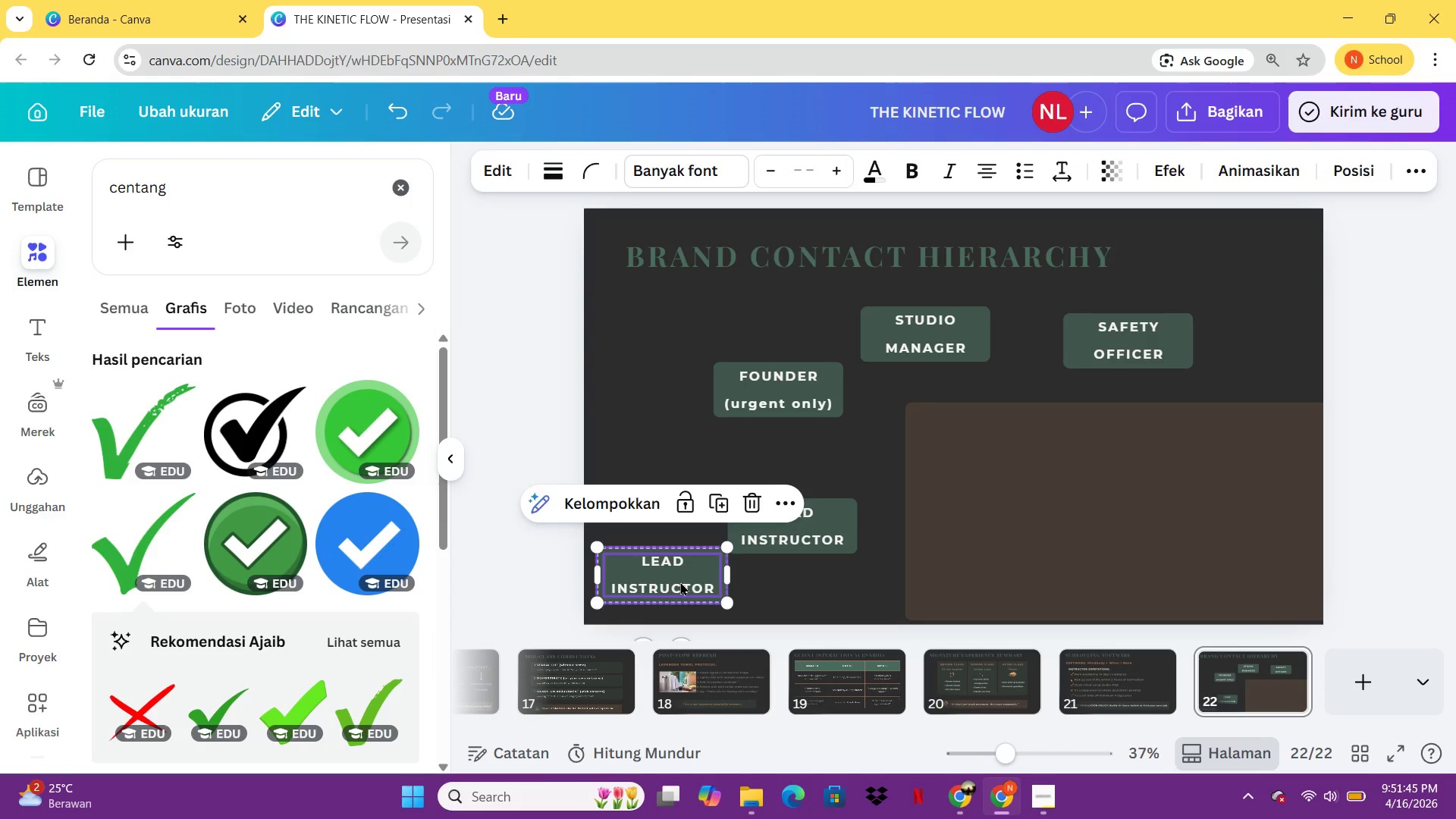 
double_click([680, 582])
 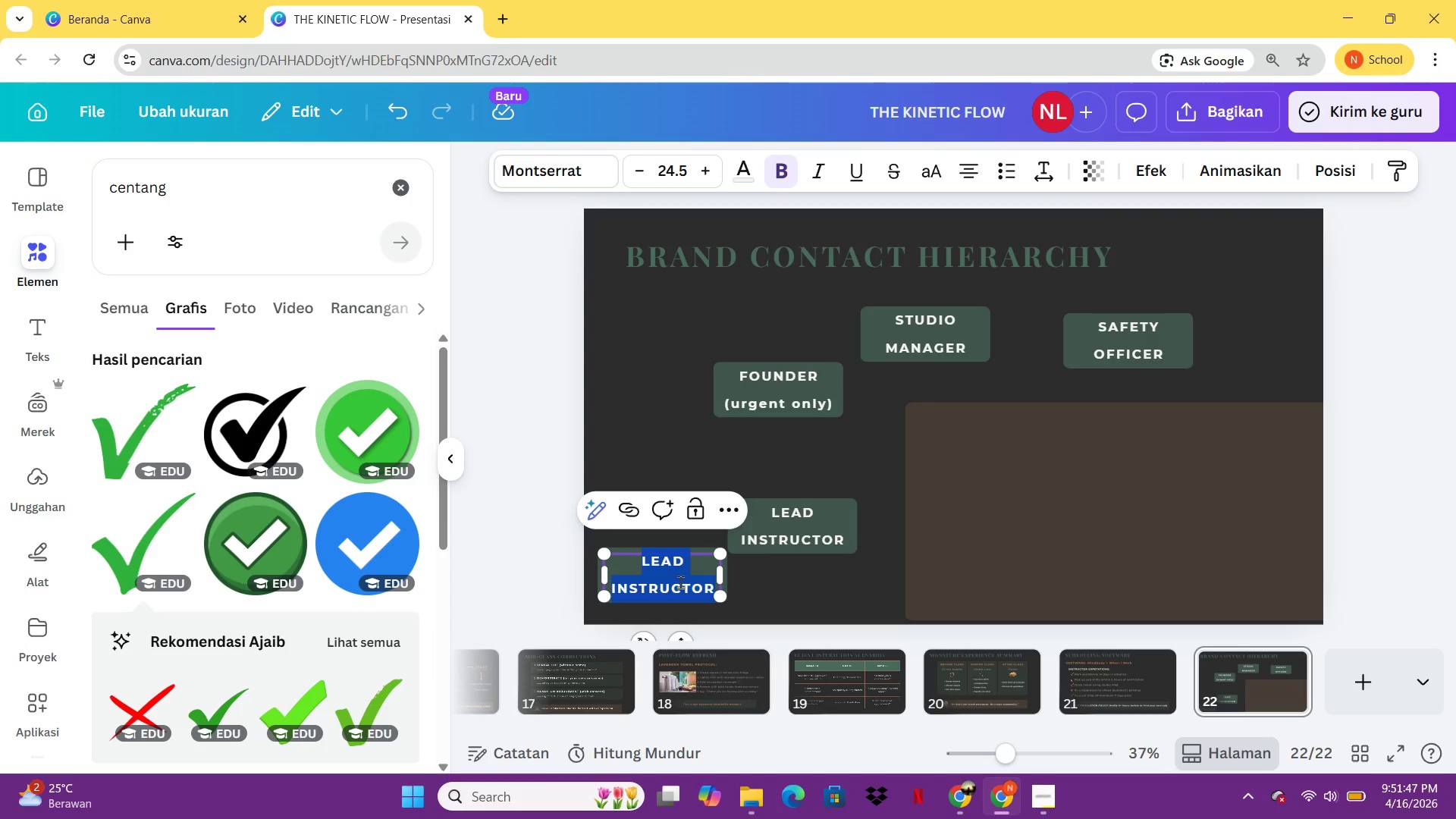 
type(scheduling)
 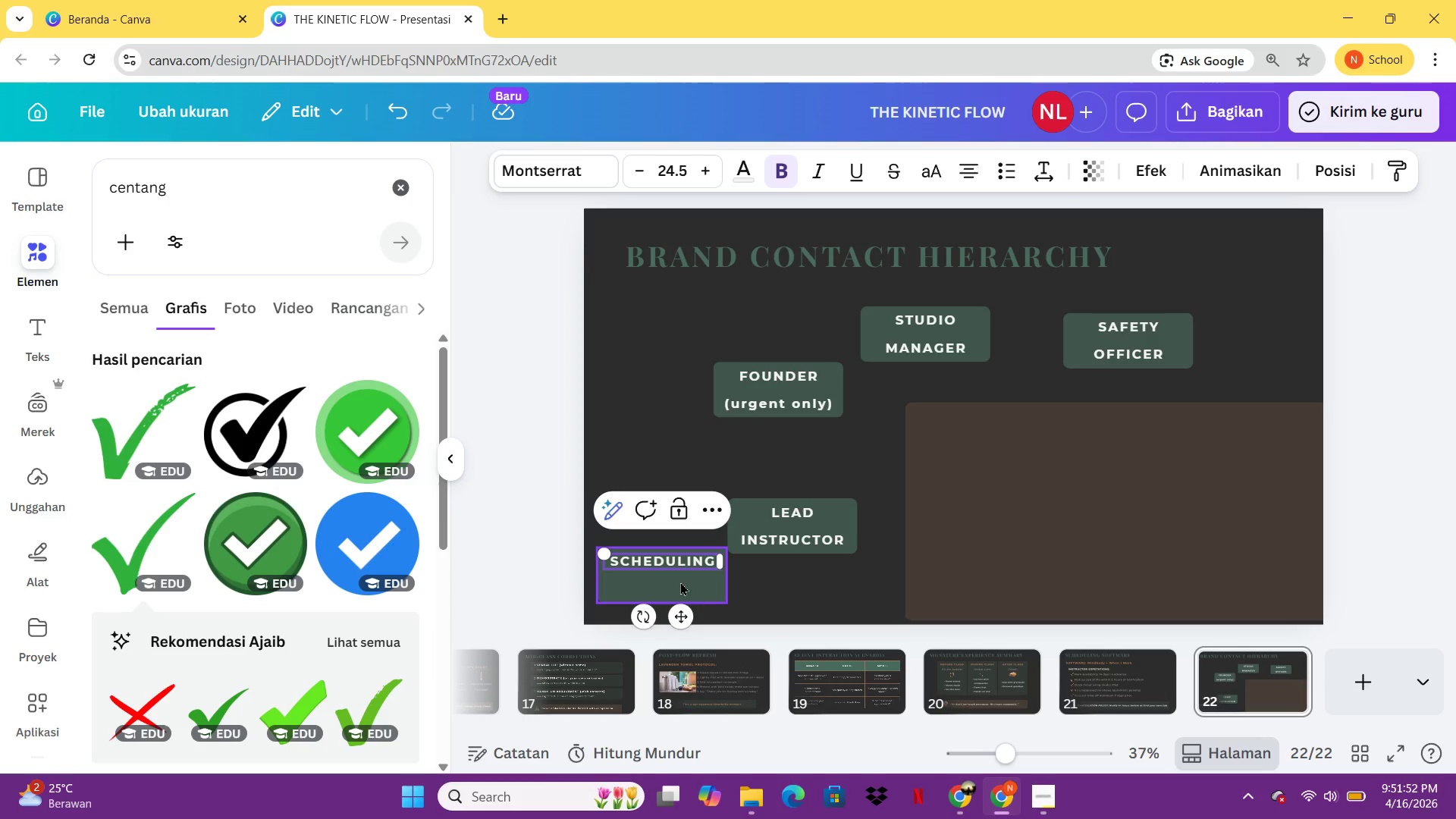 
left_click([789, 613])
 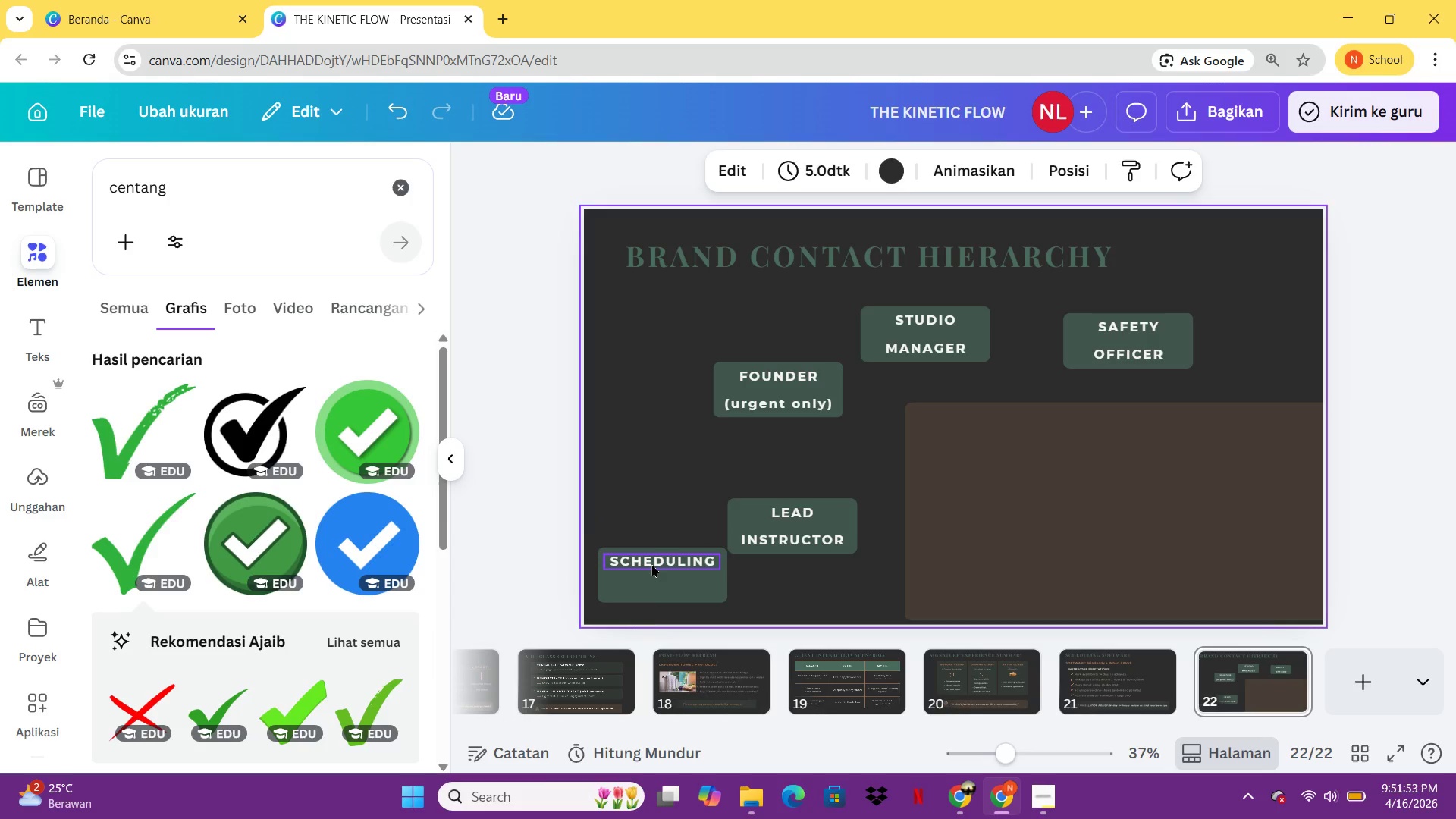 
left_click_drag(start_coordinate=[651, 563], to_coordinate=[652, 579])
 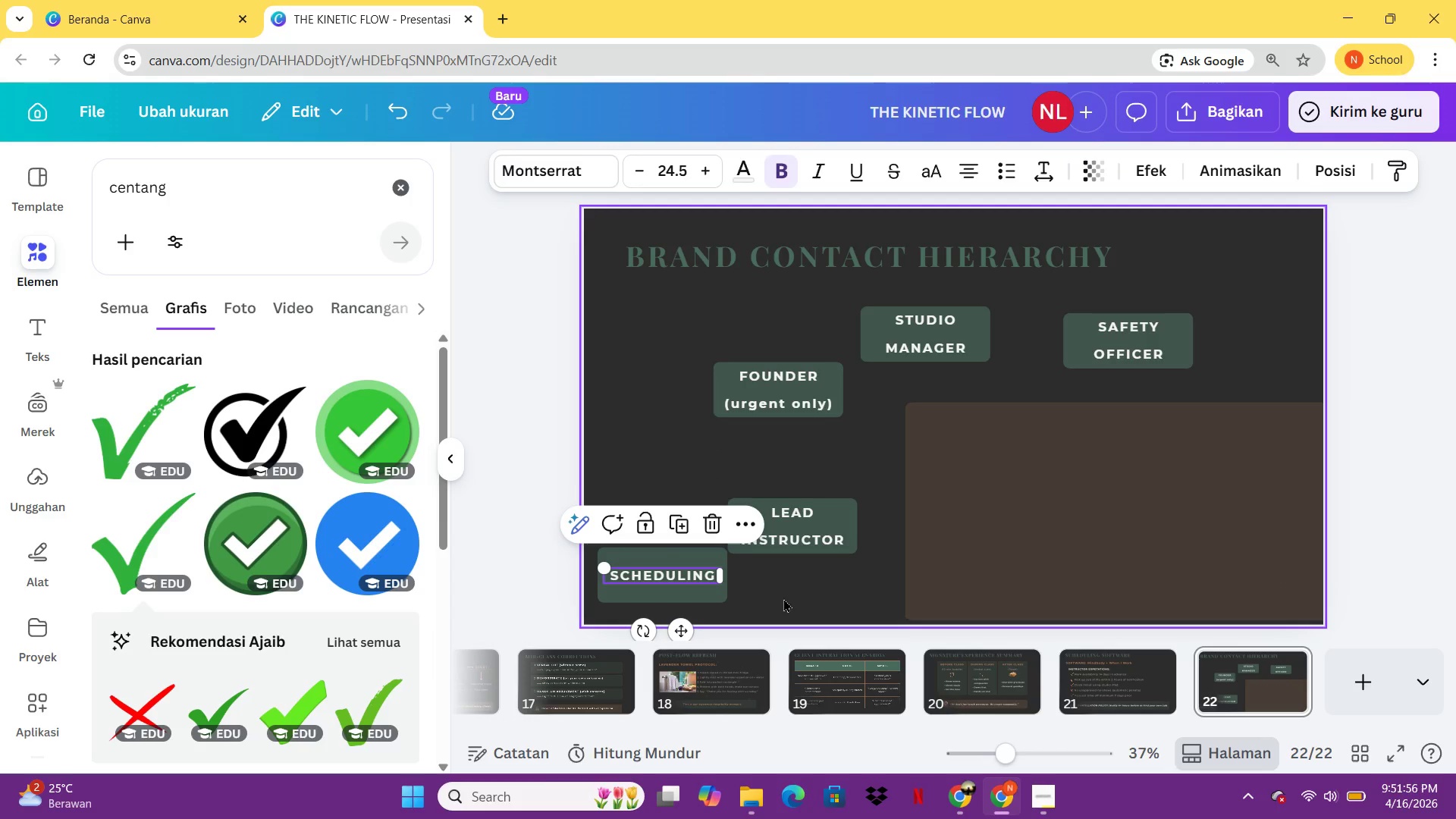 
left_click([783, 598])
 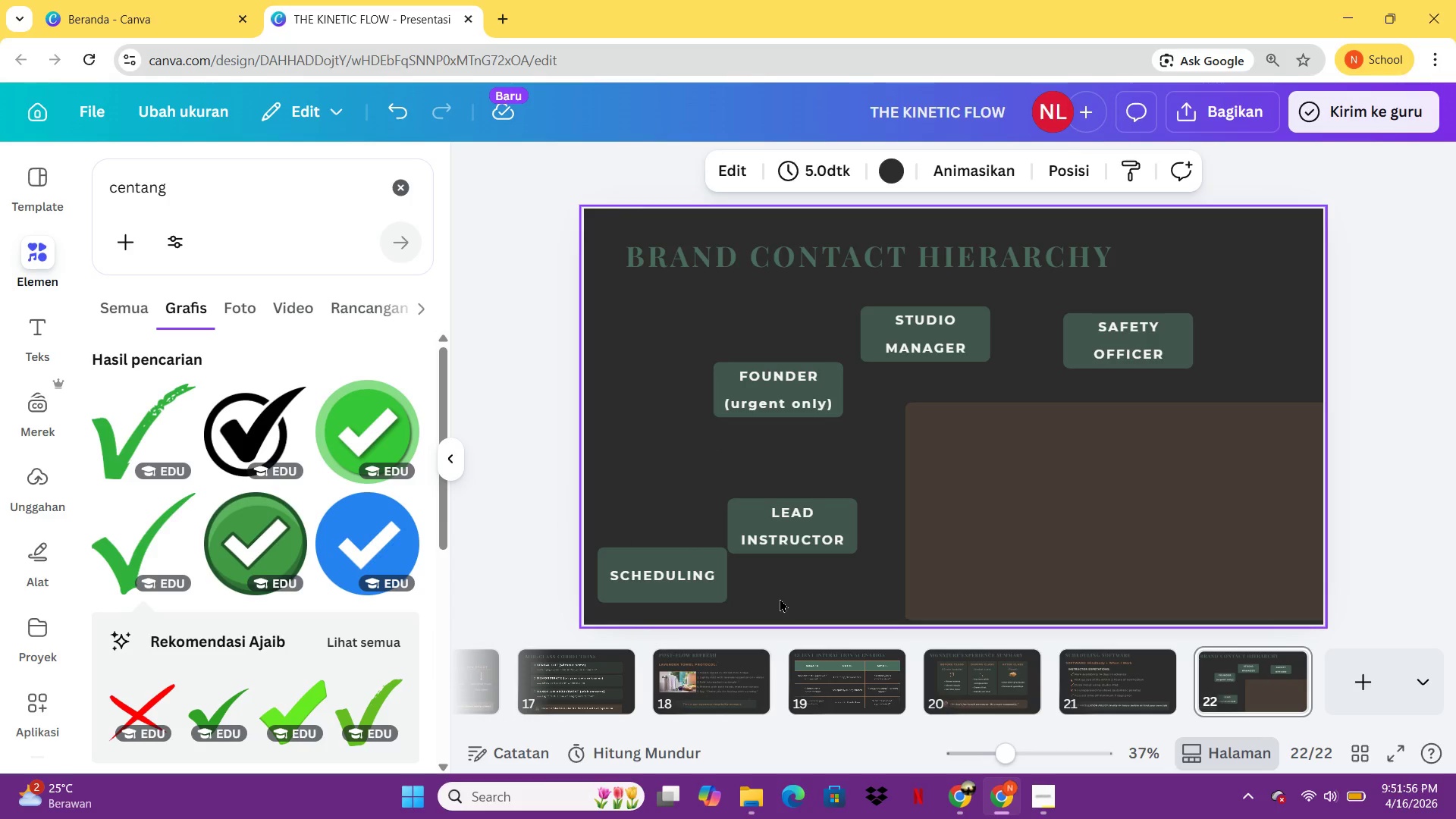 
left_click_drag(start_coordinate=[780, 598], to_coordinate=[642, 577])
 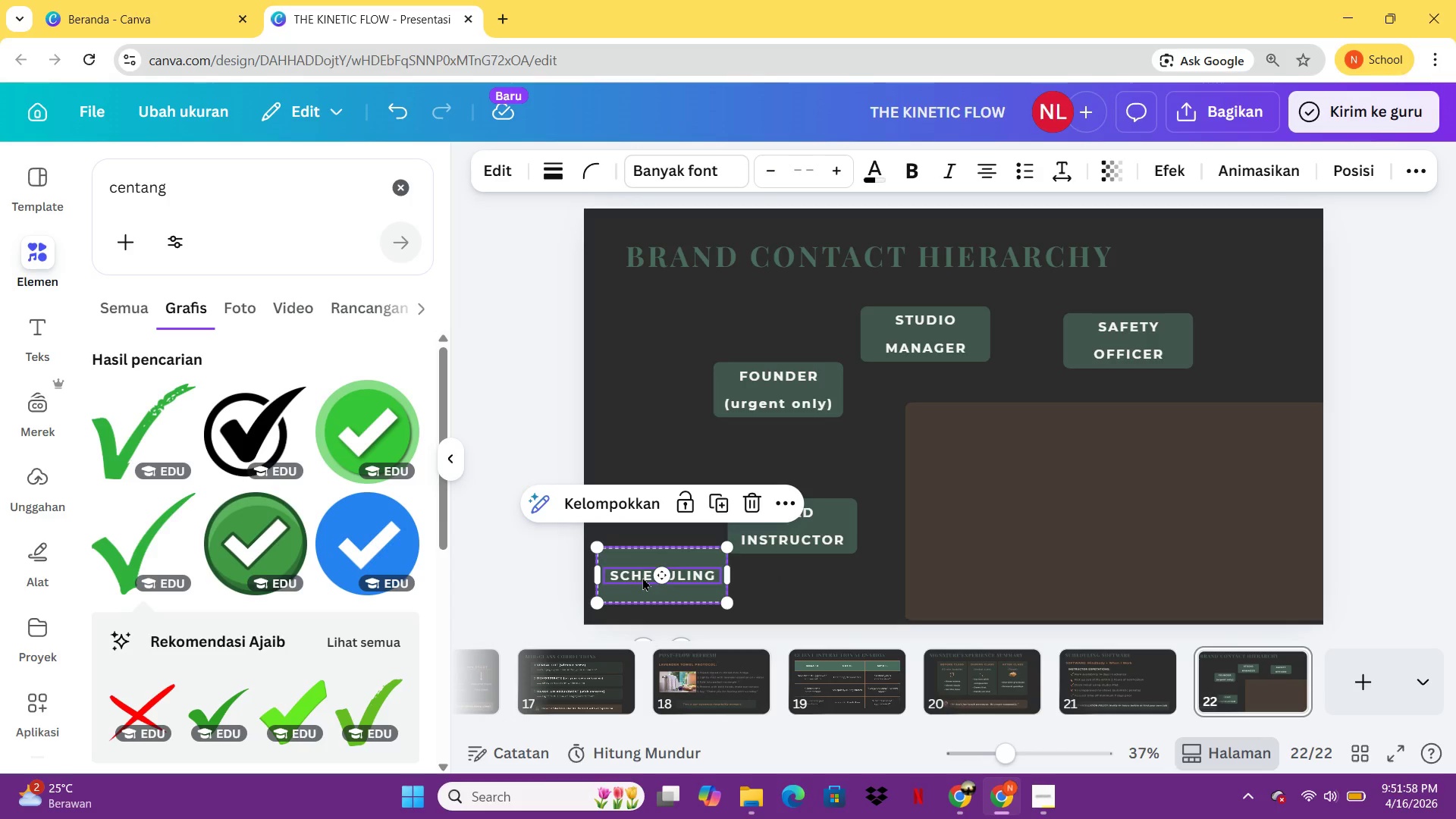 
key(Control+G)
 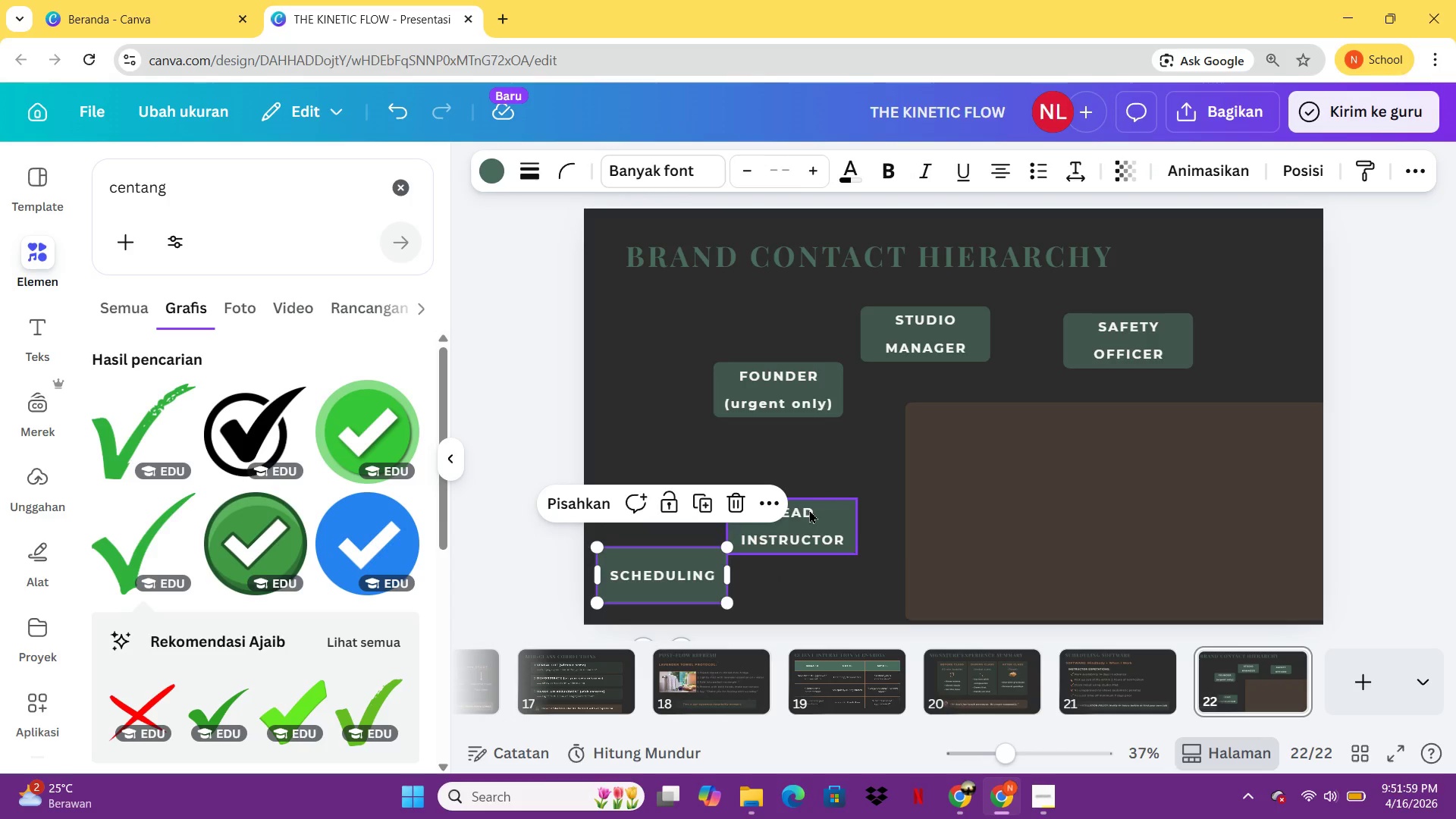 
left_click([809, 510])
 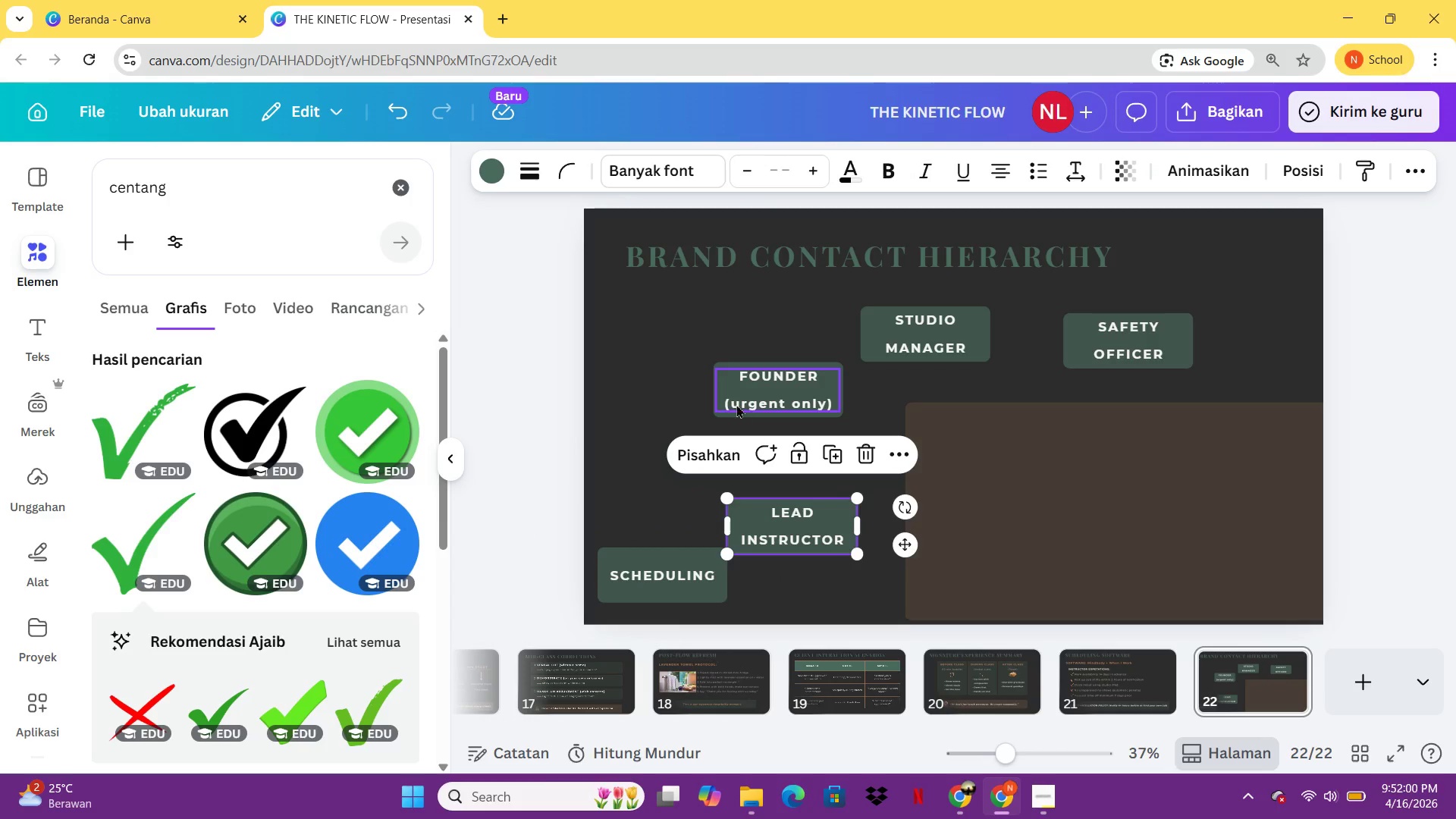 
left_click([739, 391])
 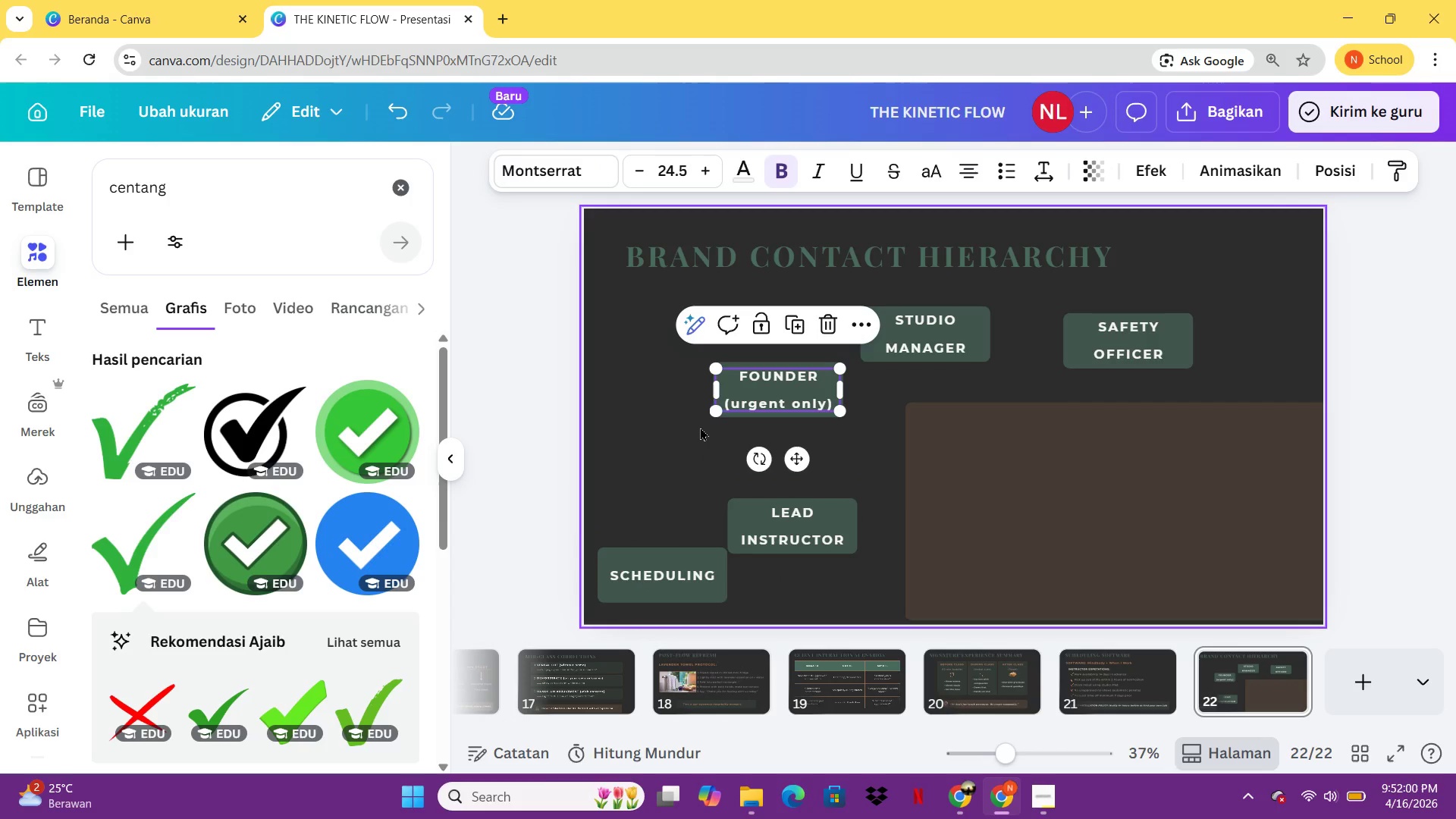 
left_click_drag(start_coordinate=[700, 427], to_coordinate=[780, 381])
 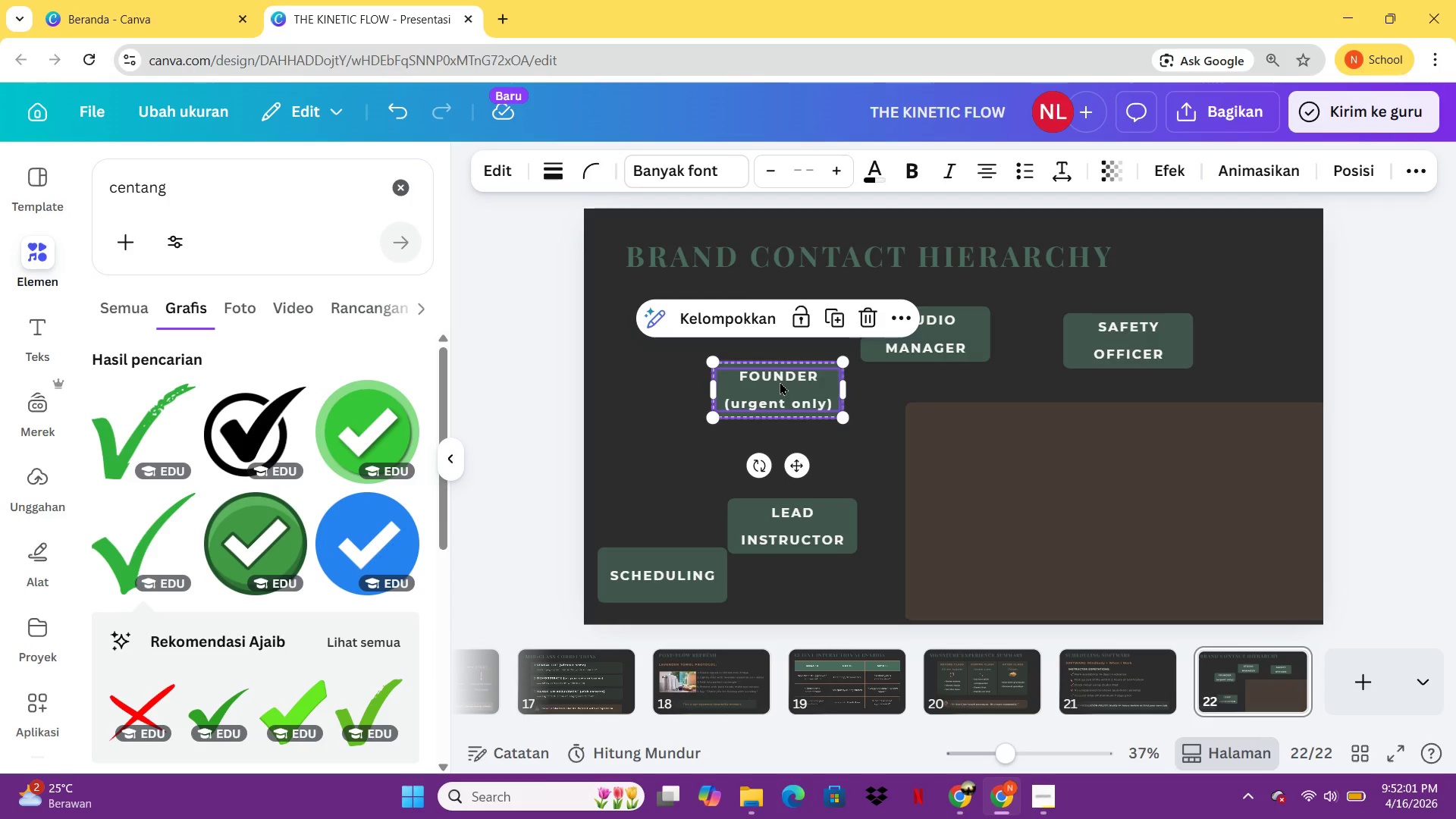 
key(Control+G)
 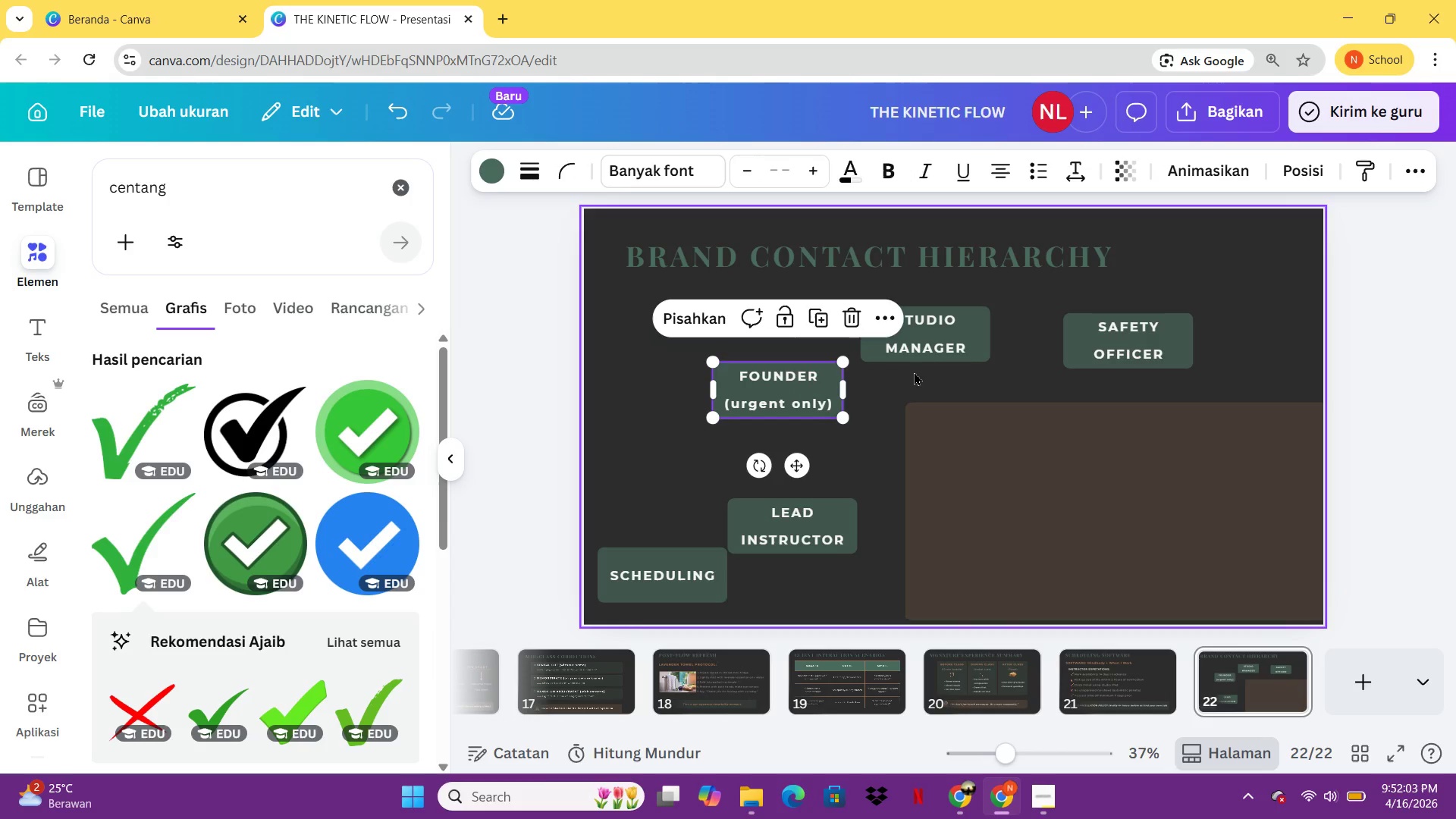 
left_click([914, 372])
 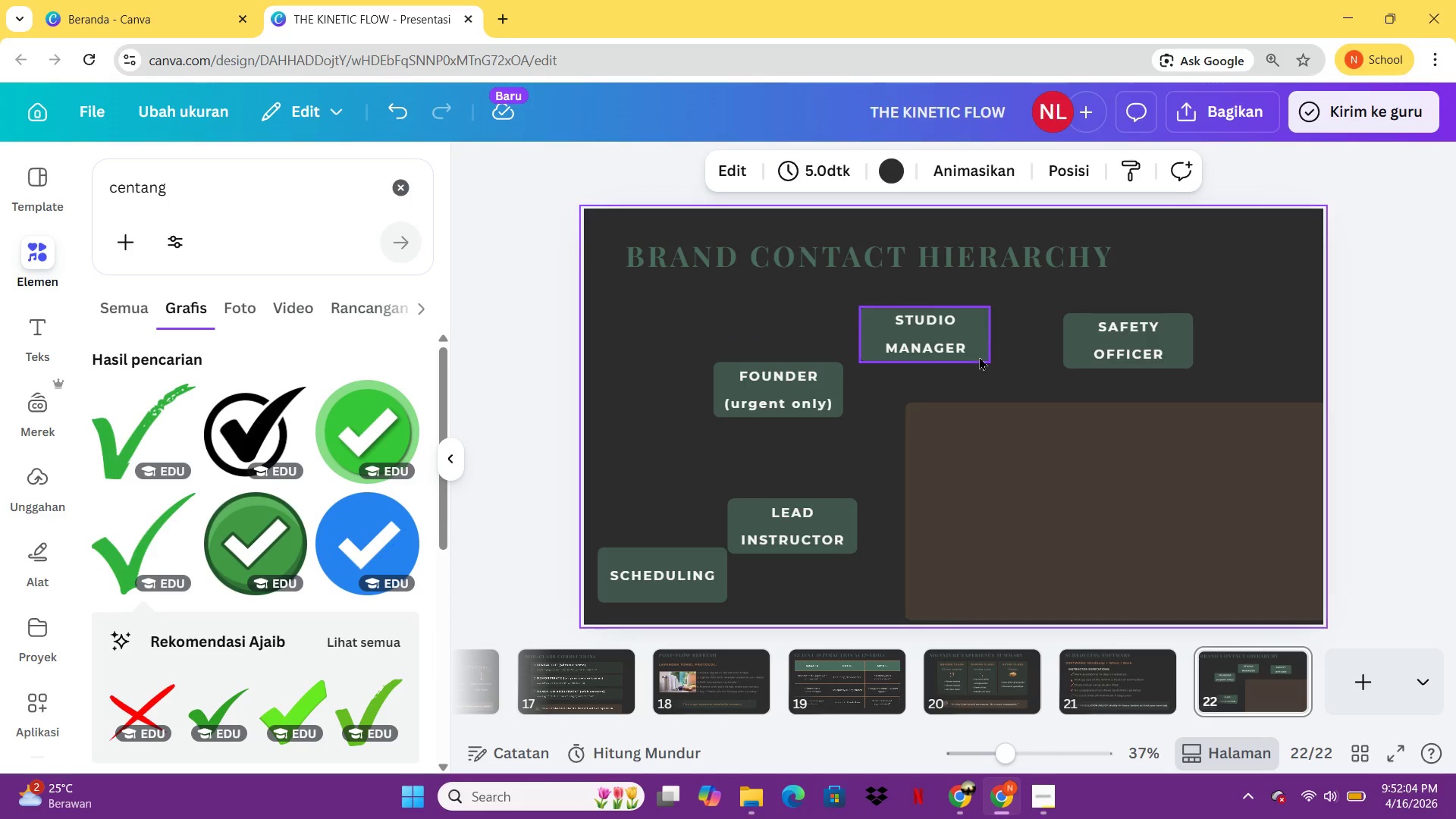 
left_click_drag(start_coordinate=[981, 356], to_coordinate=[959, 328])
 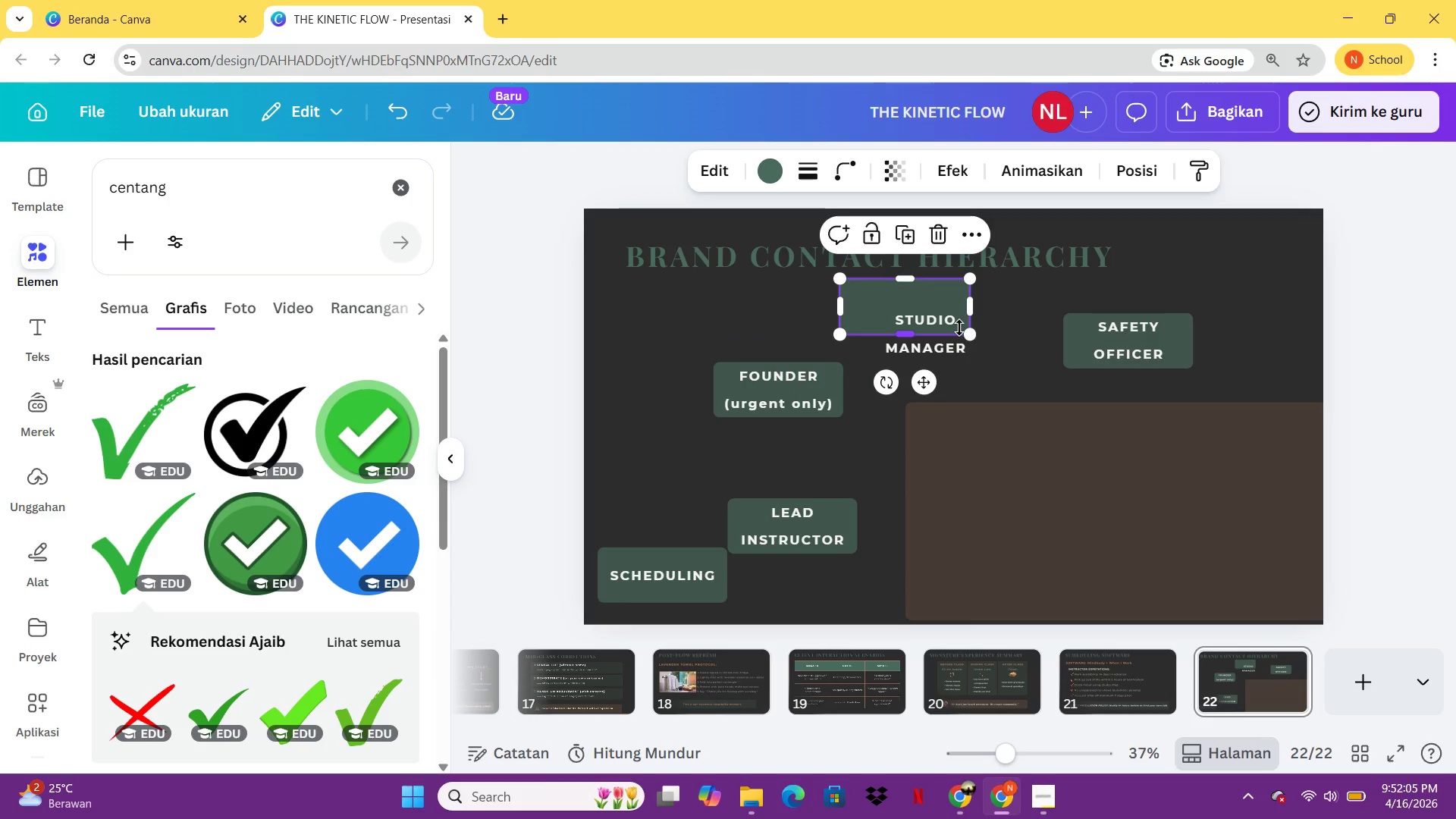 
key(Control+Z)
 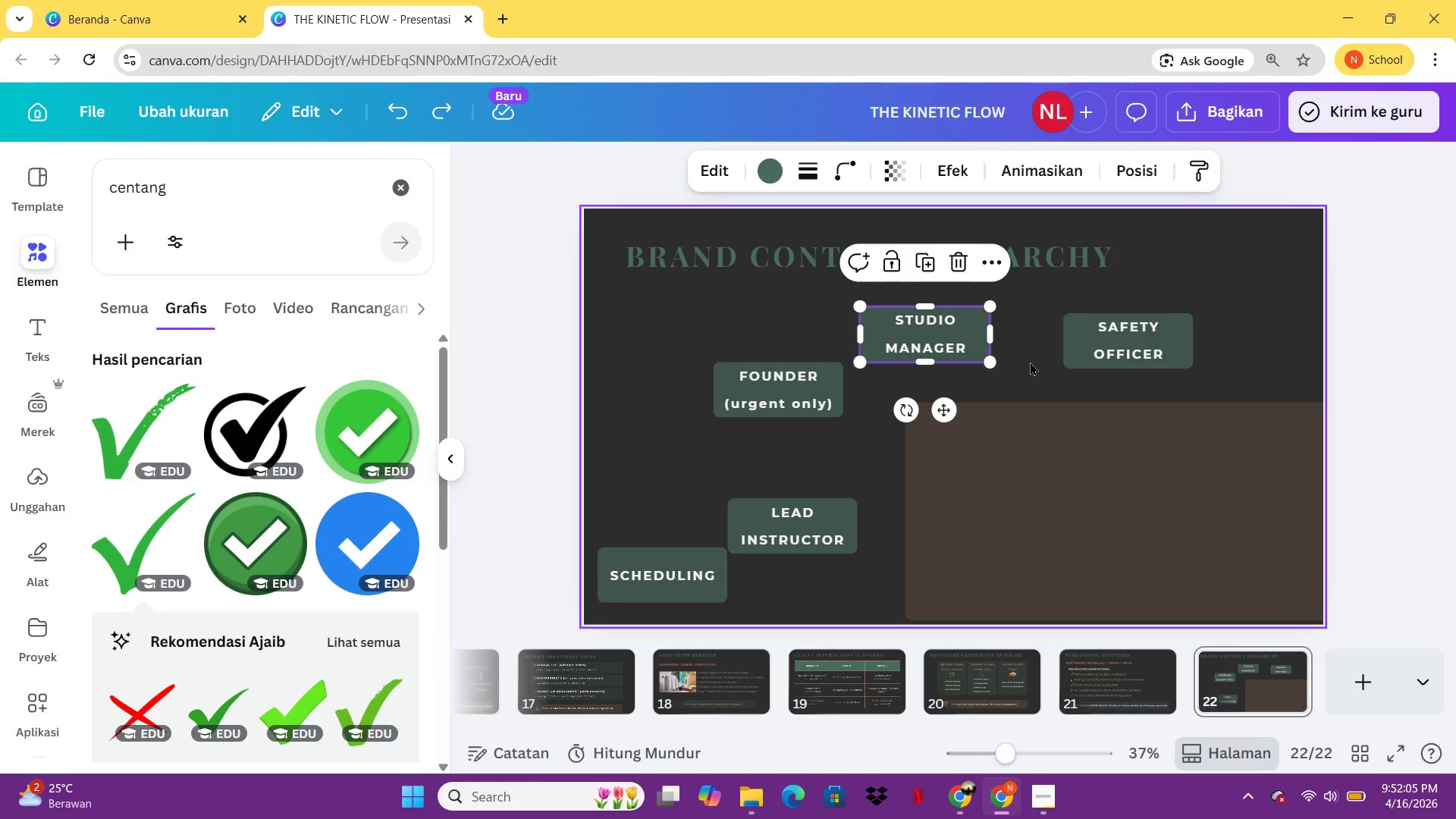 
left_click_drag(start_coordinate=[1030, 362], to_coordinate=[915, 326])
 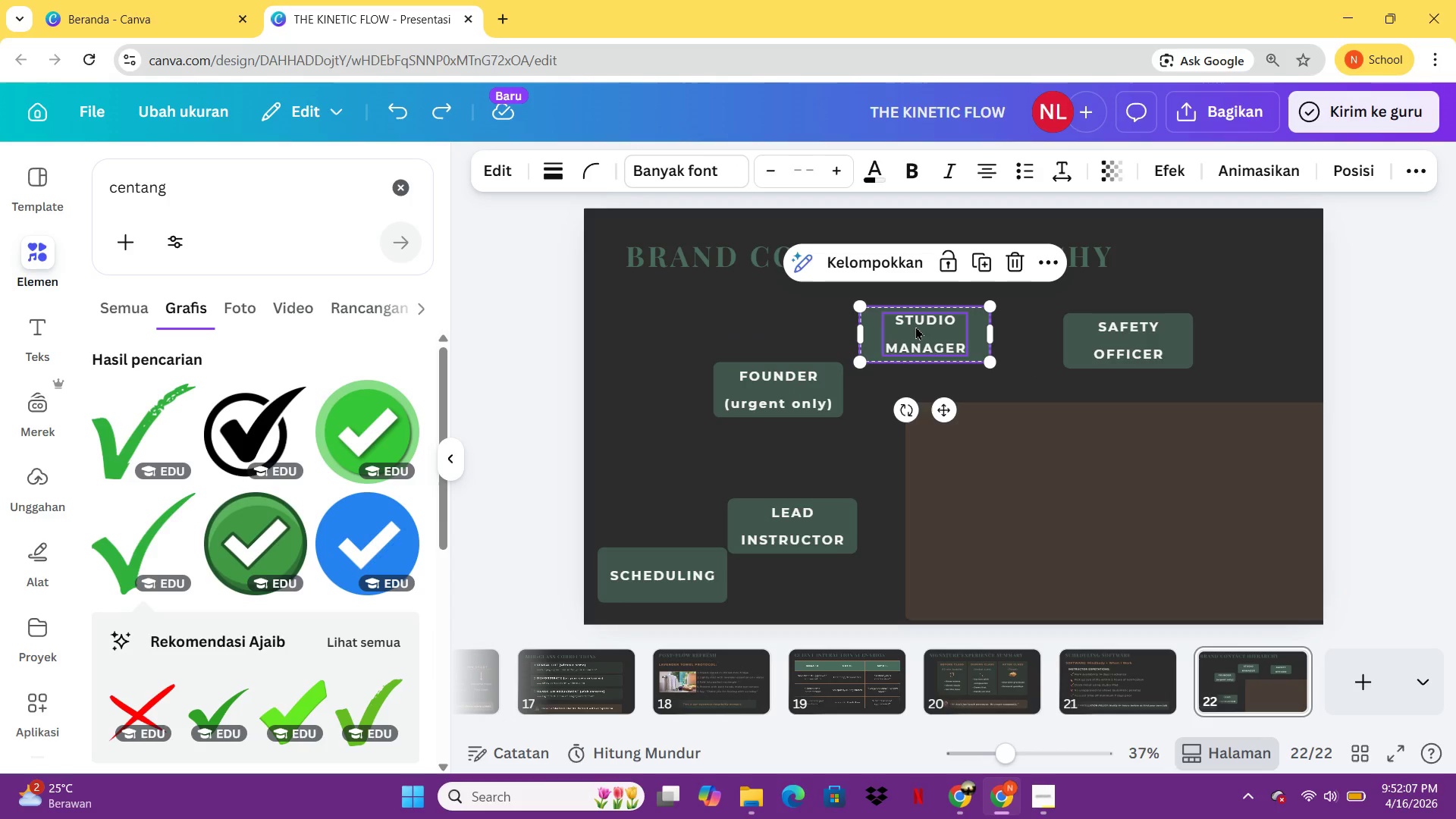 
key(Control+G)
 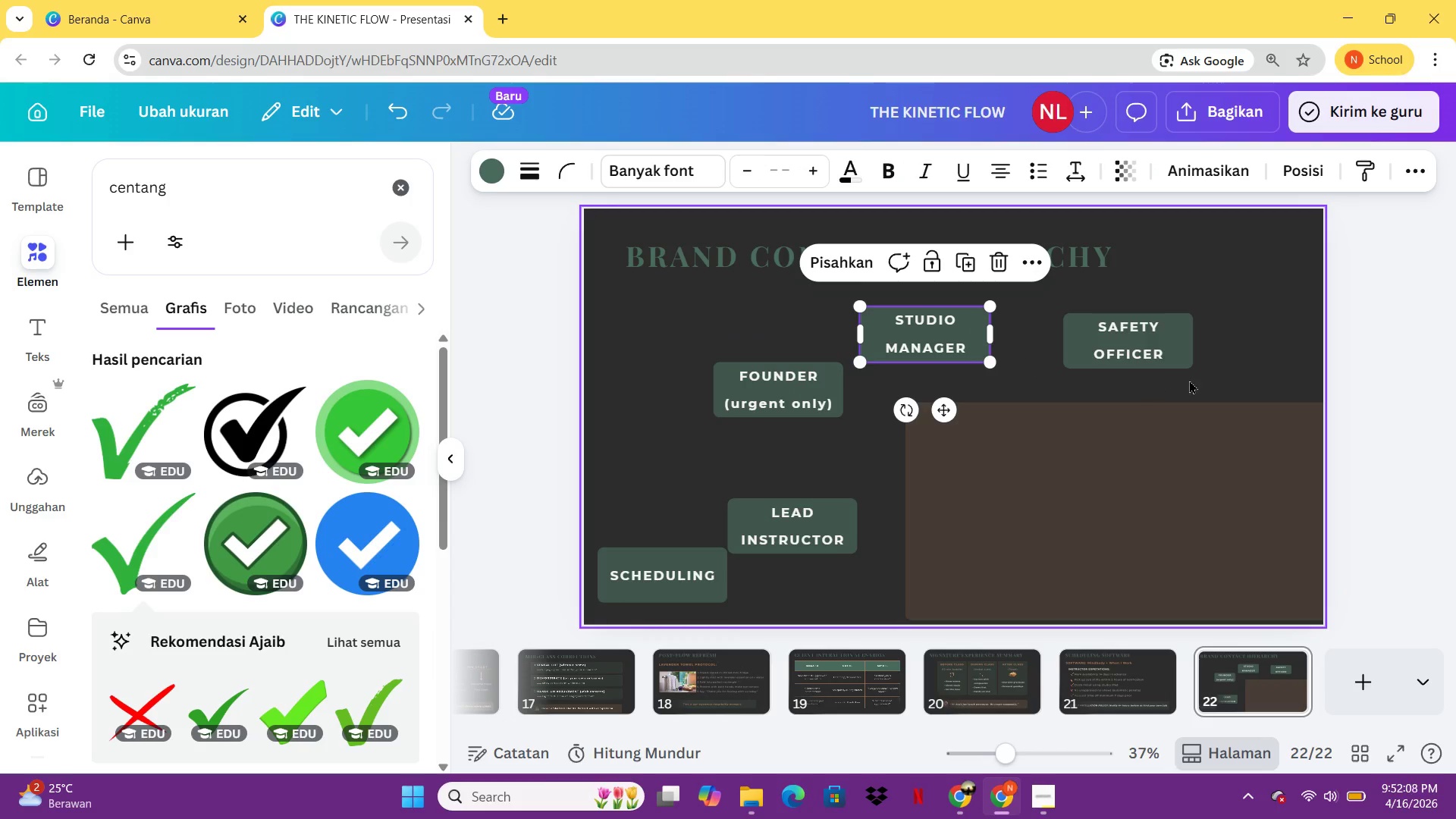 
left_click_drag(start_coordinate=[1198, 380], to_coordinate=[1116, 345])
 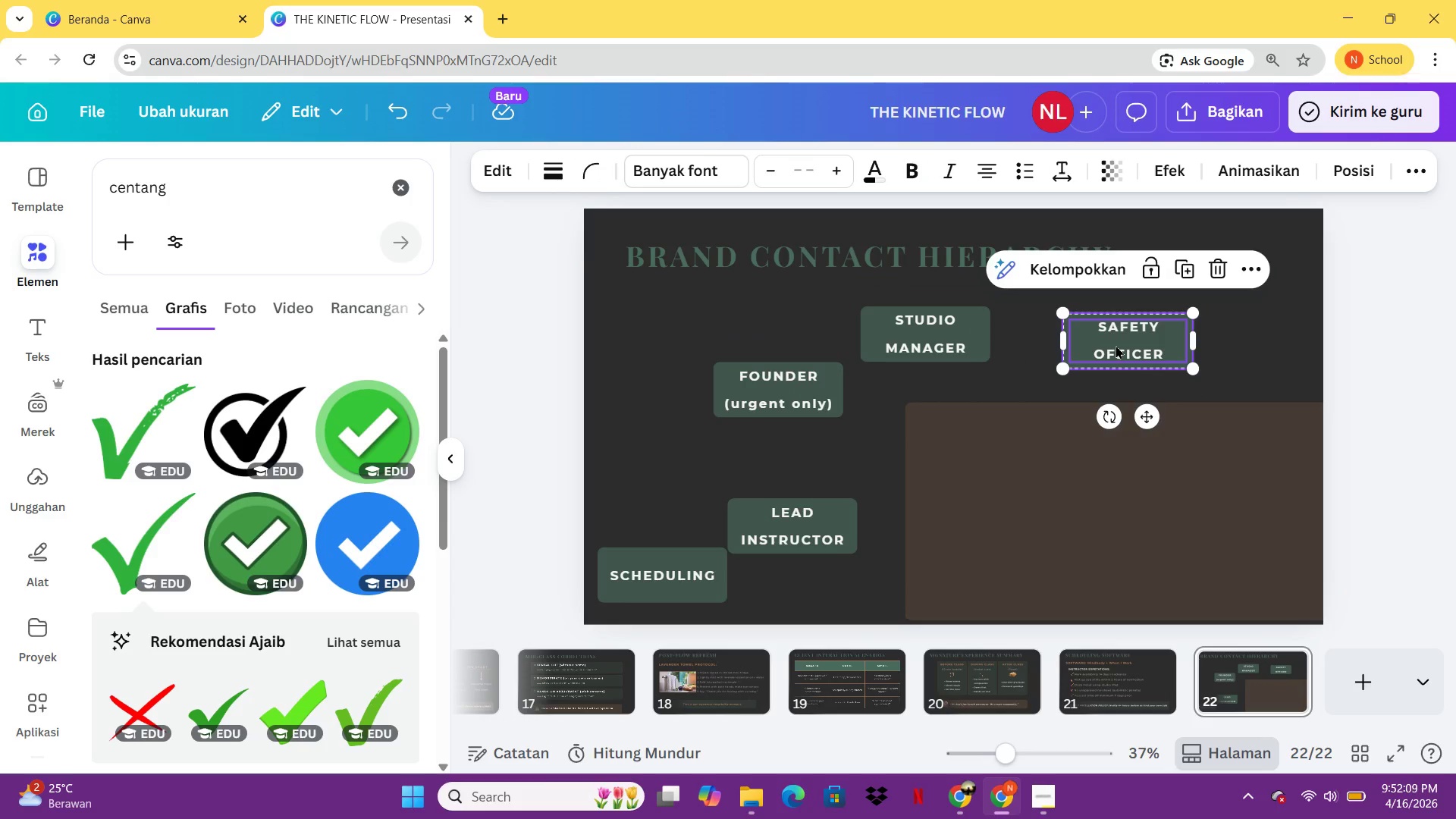 
key(Control+G)
 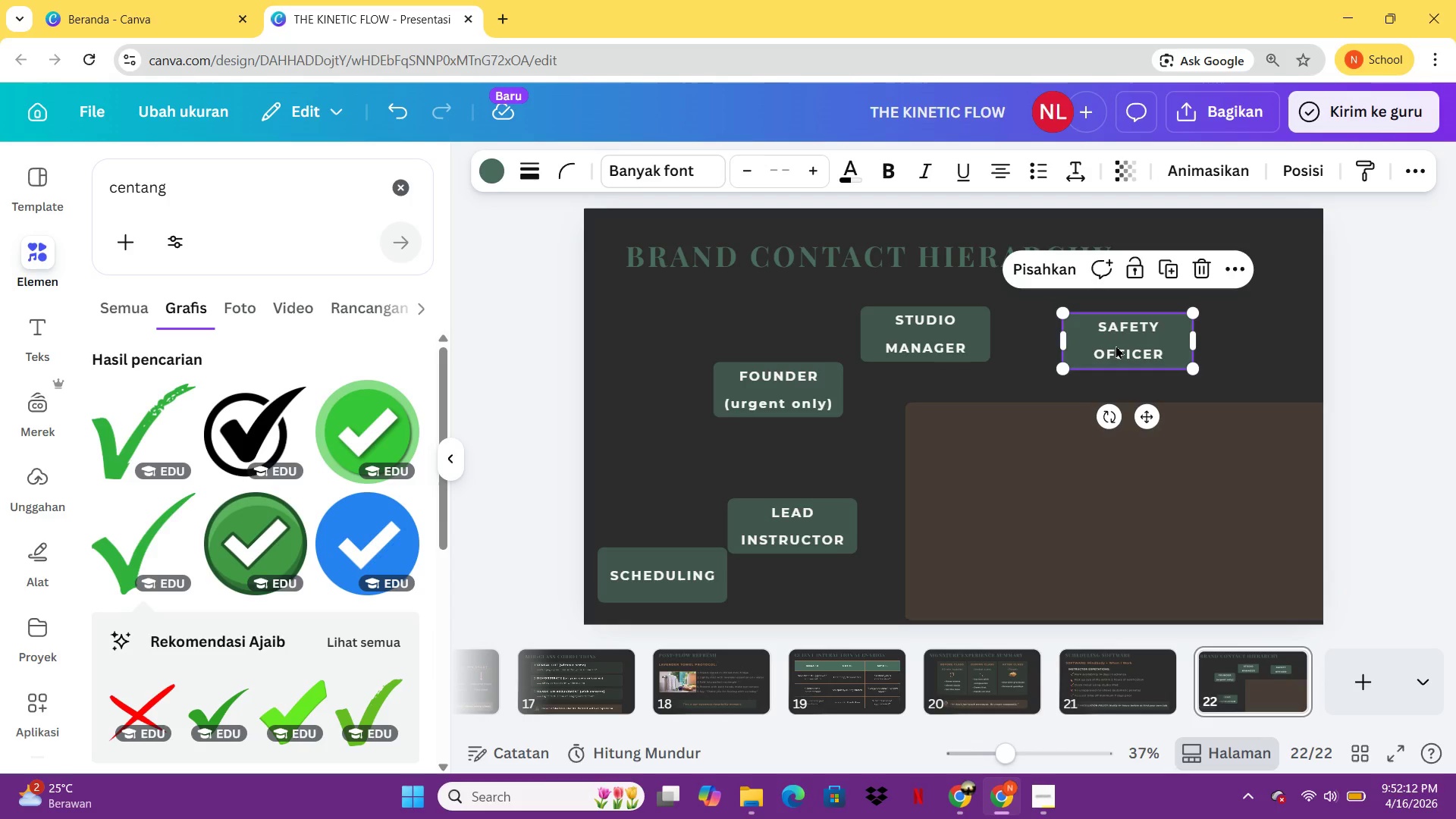 
wait(8.09)
 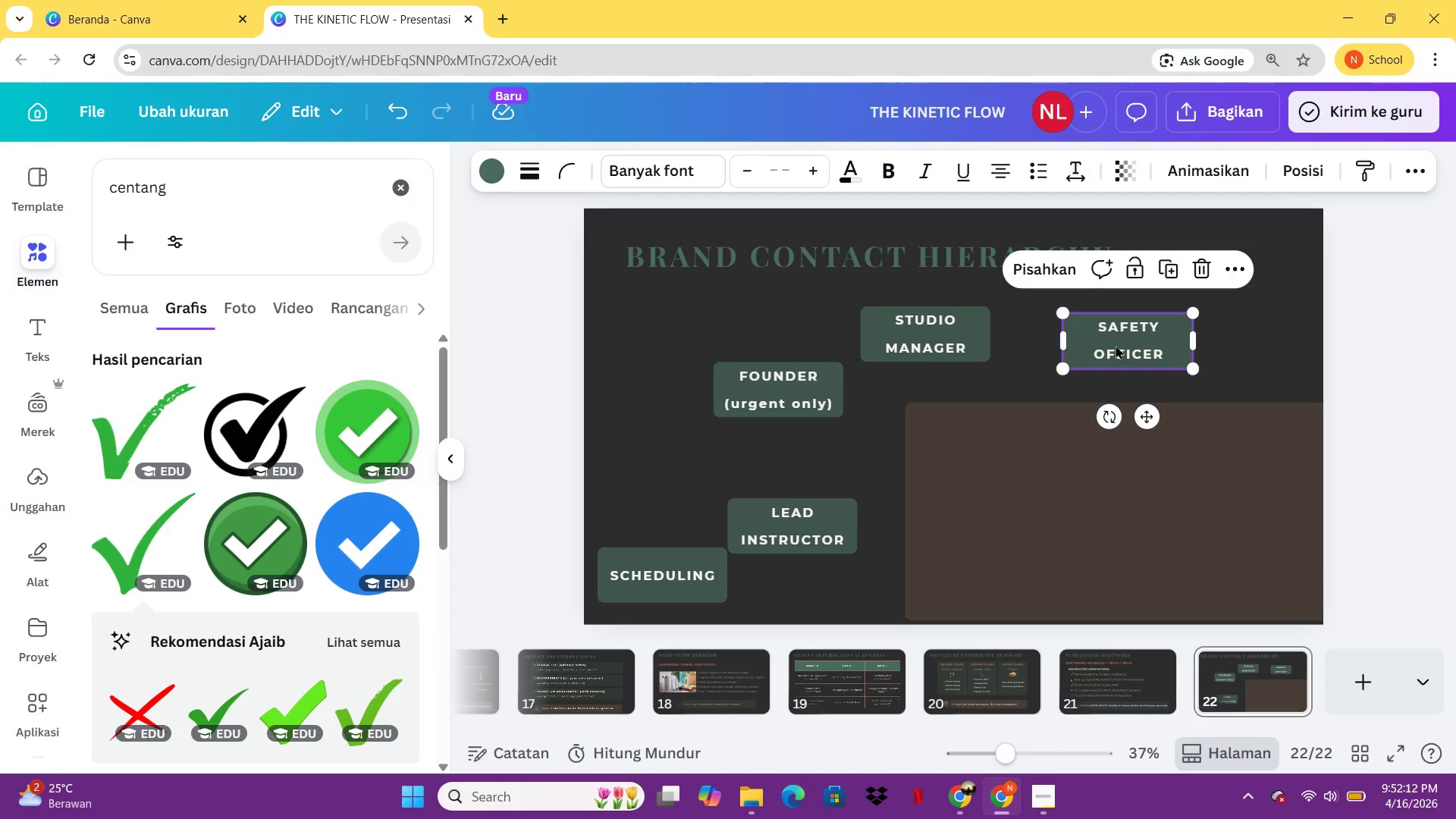 
left_click([950, 507])
 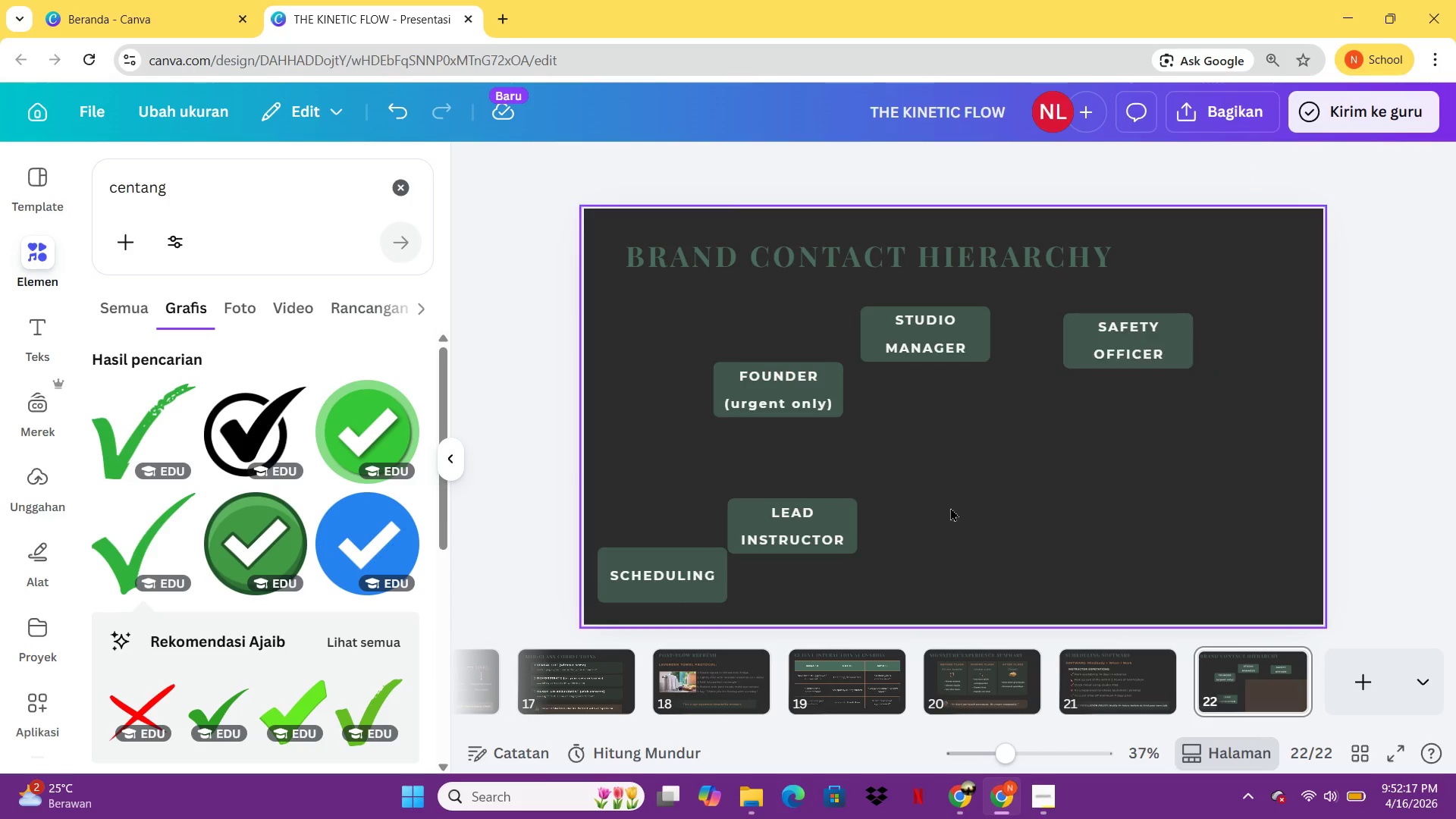 
key(Delete)
 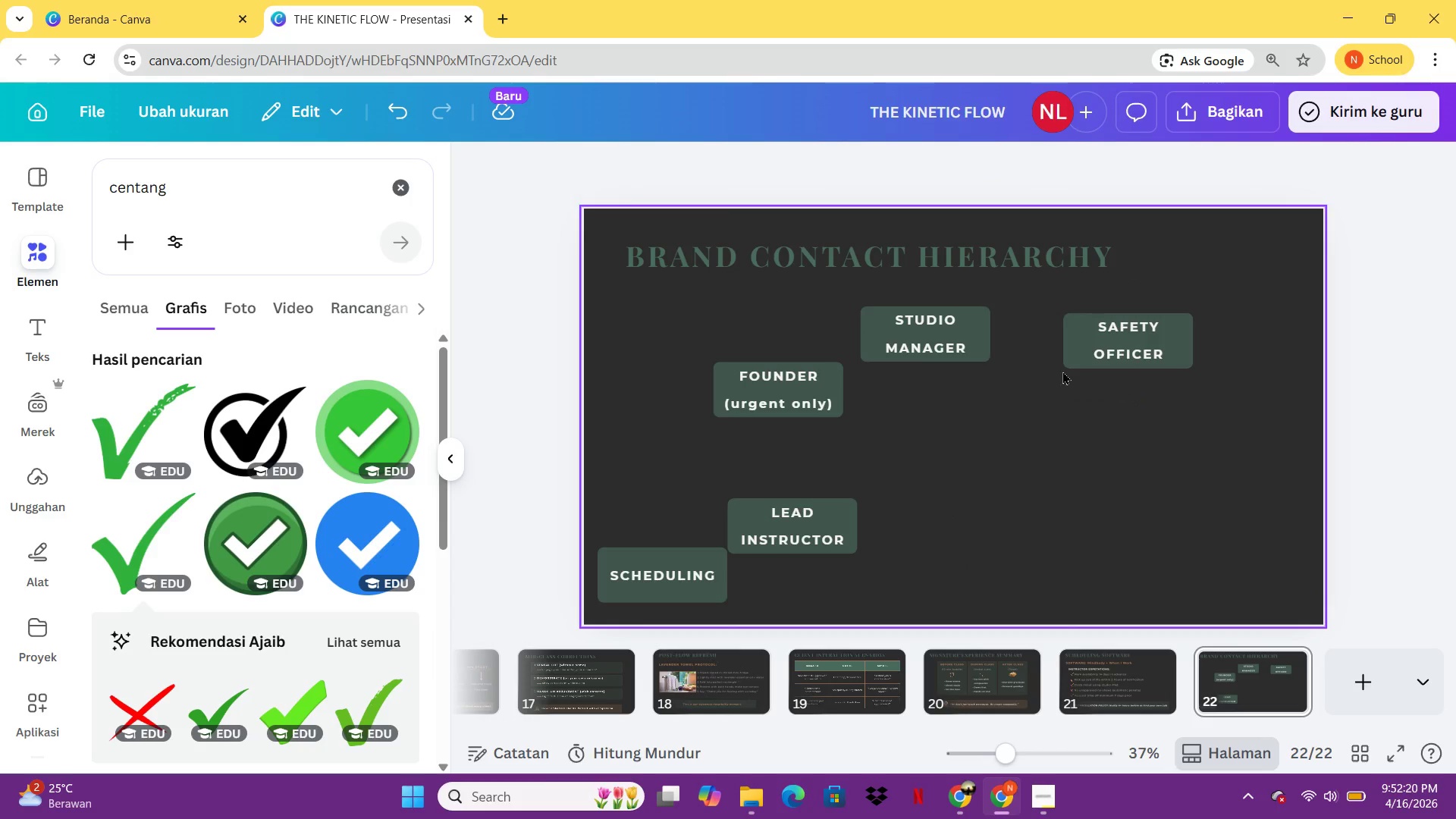 
left_click([749, 407])
 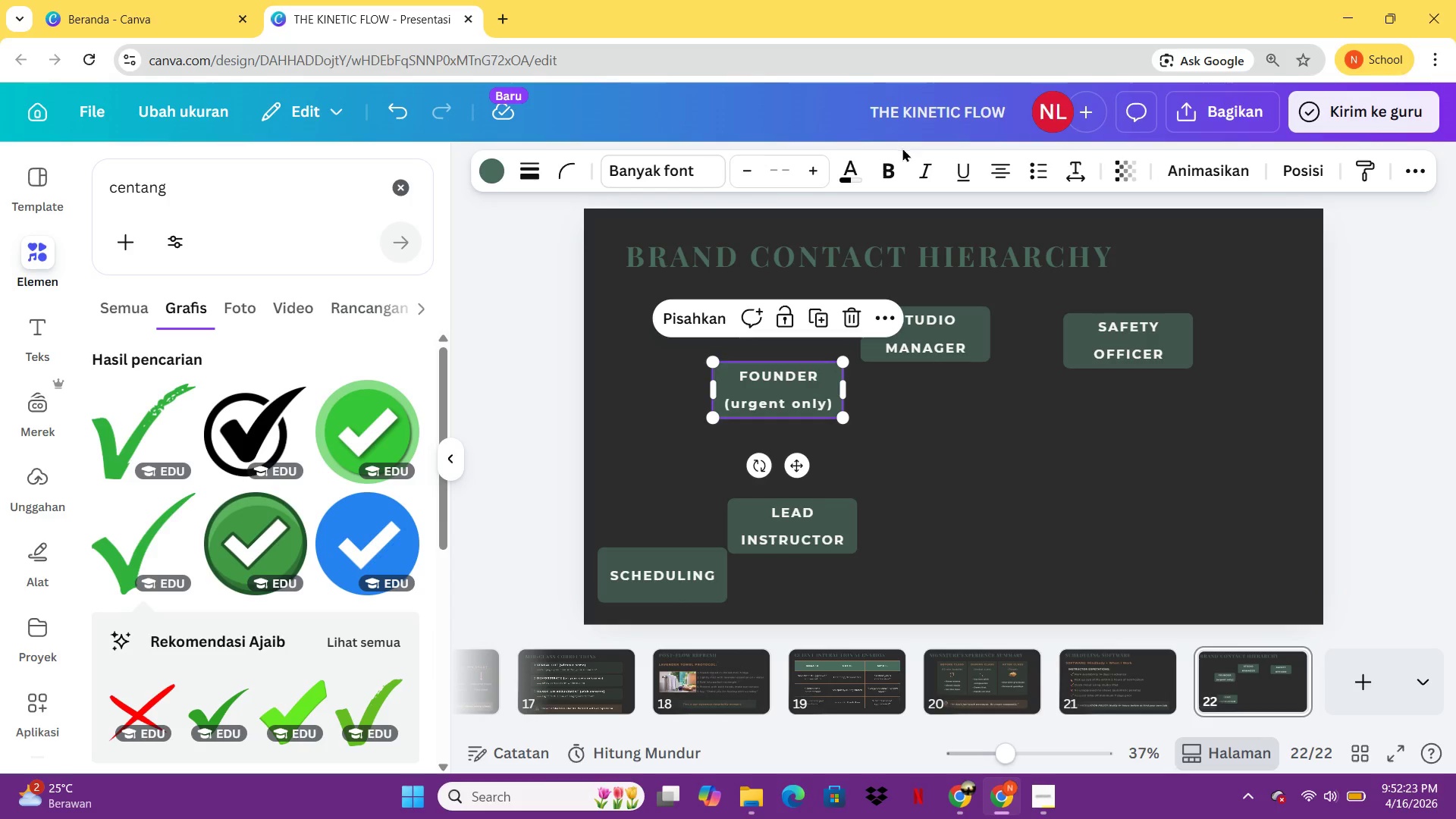 
left_click([494, 160])
 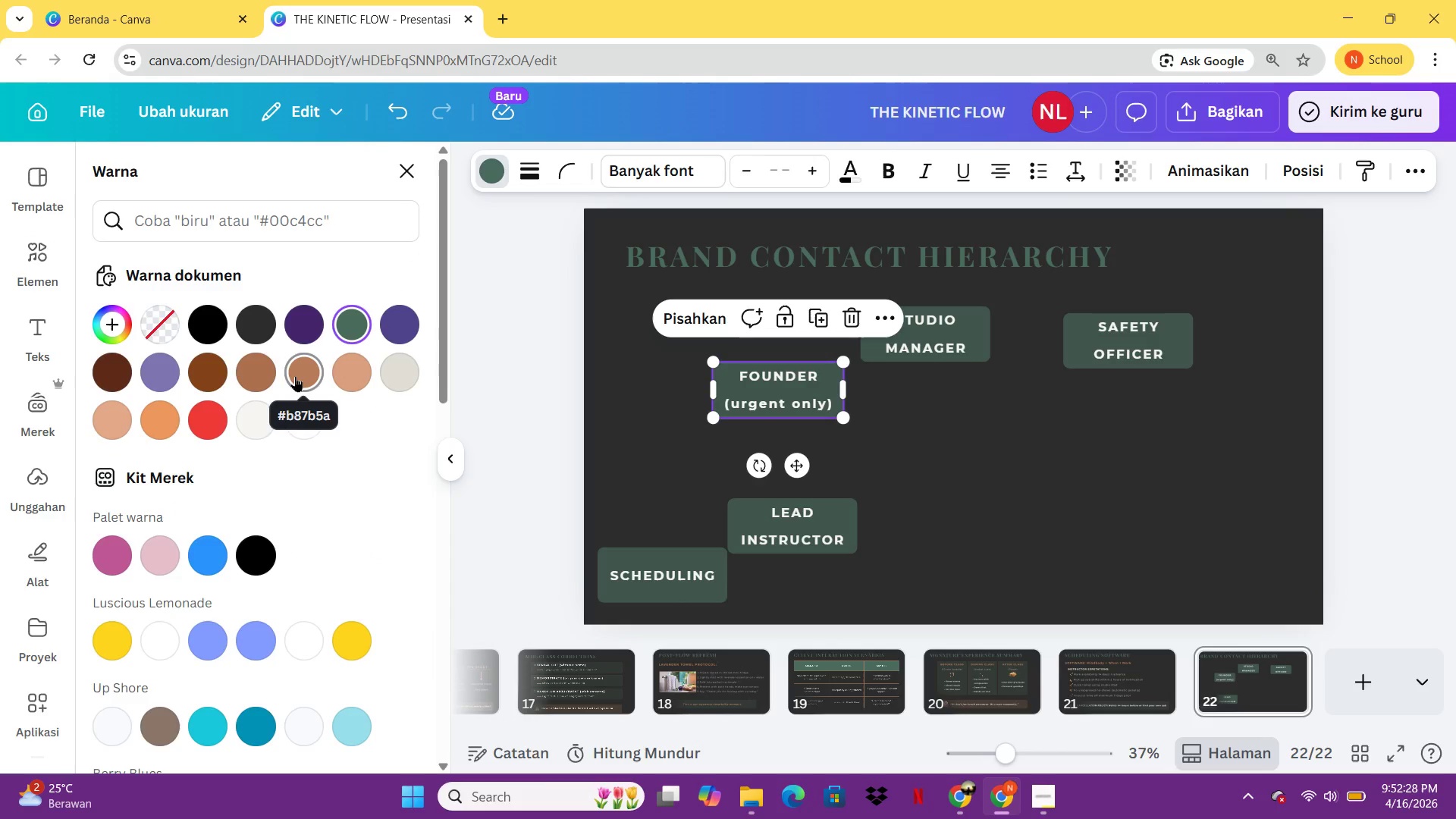 
wait(5.75)
 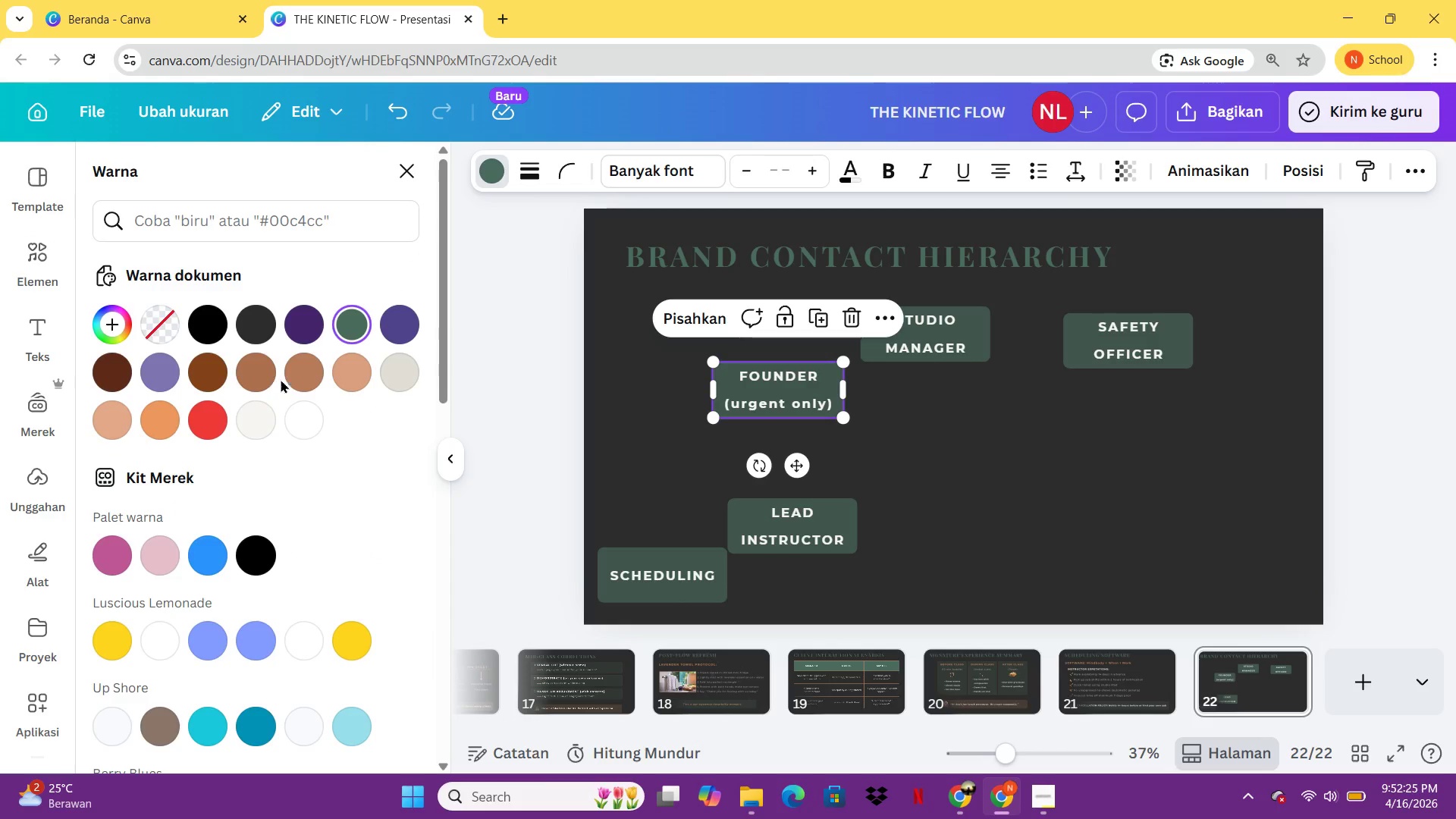 
left_click([295, 376])
 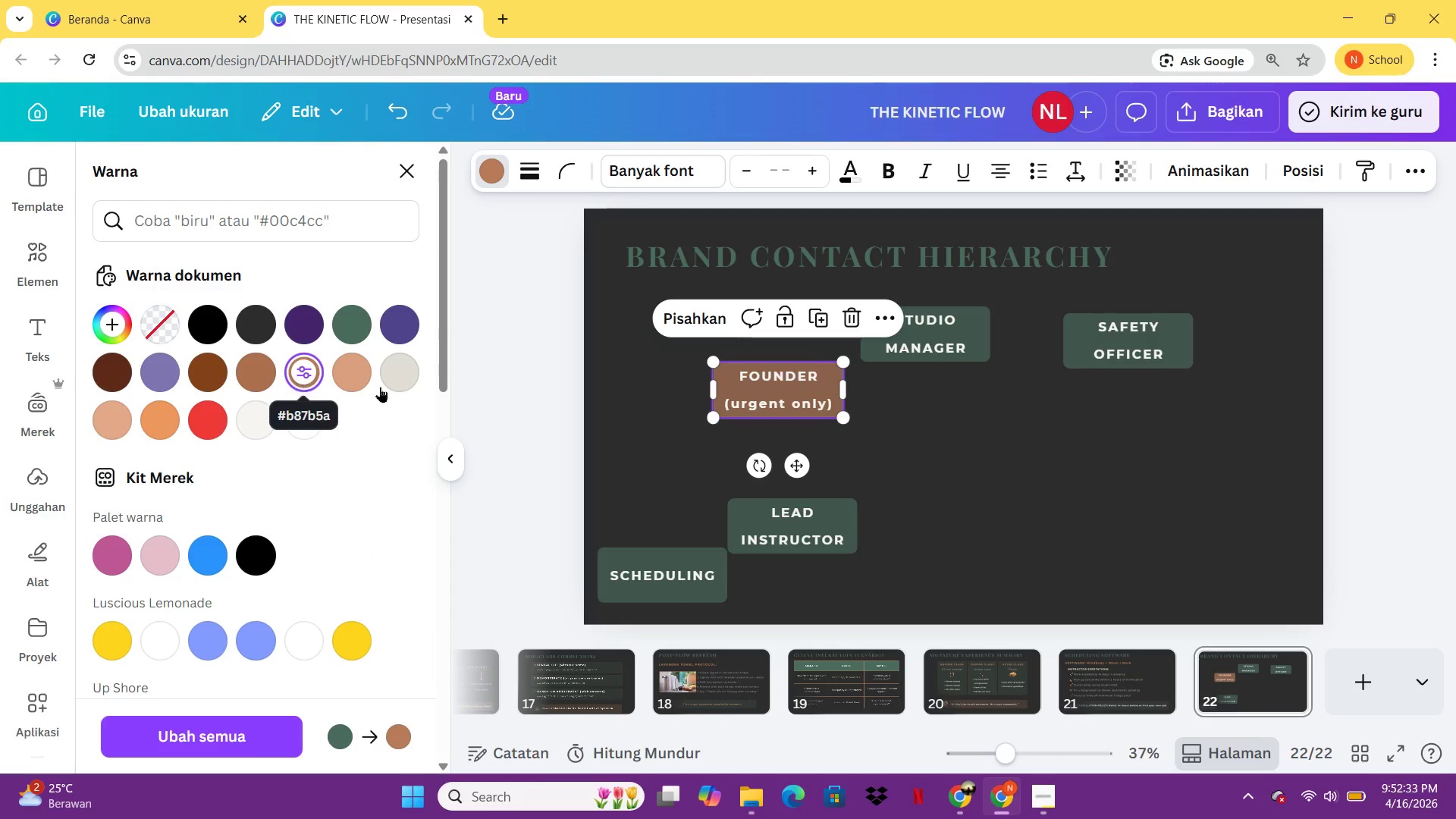 
left_click([969, 347])
 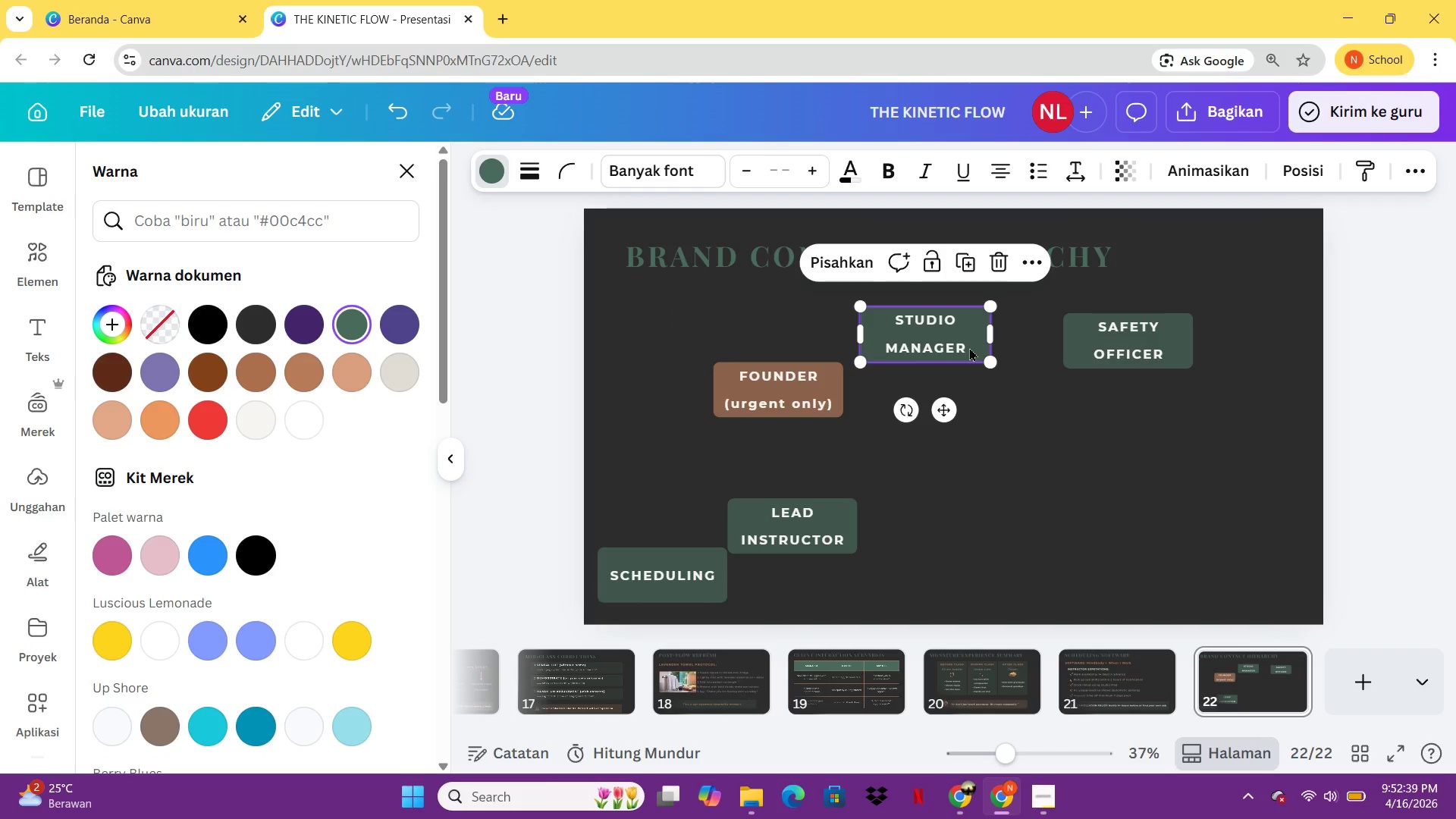 
wait(10.02)
 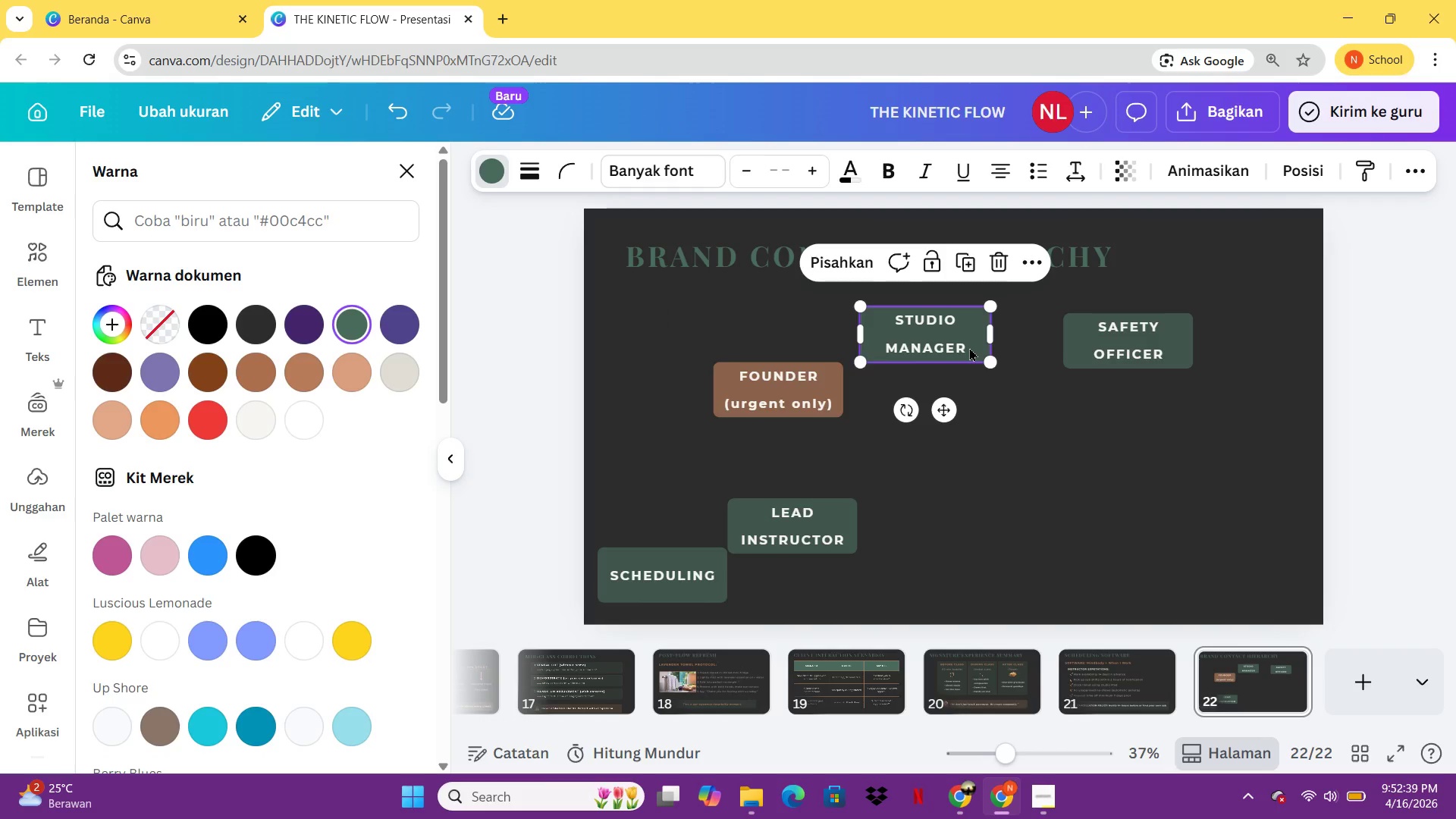 
left_click_drag(start_coordinate=[1134, 340], to_coordinate=[1269, 480])
 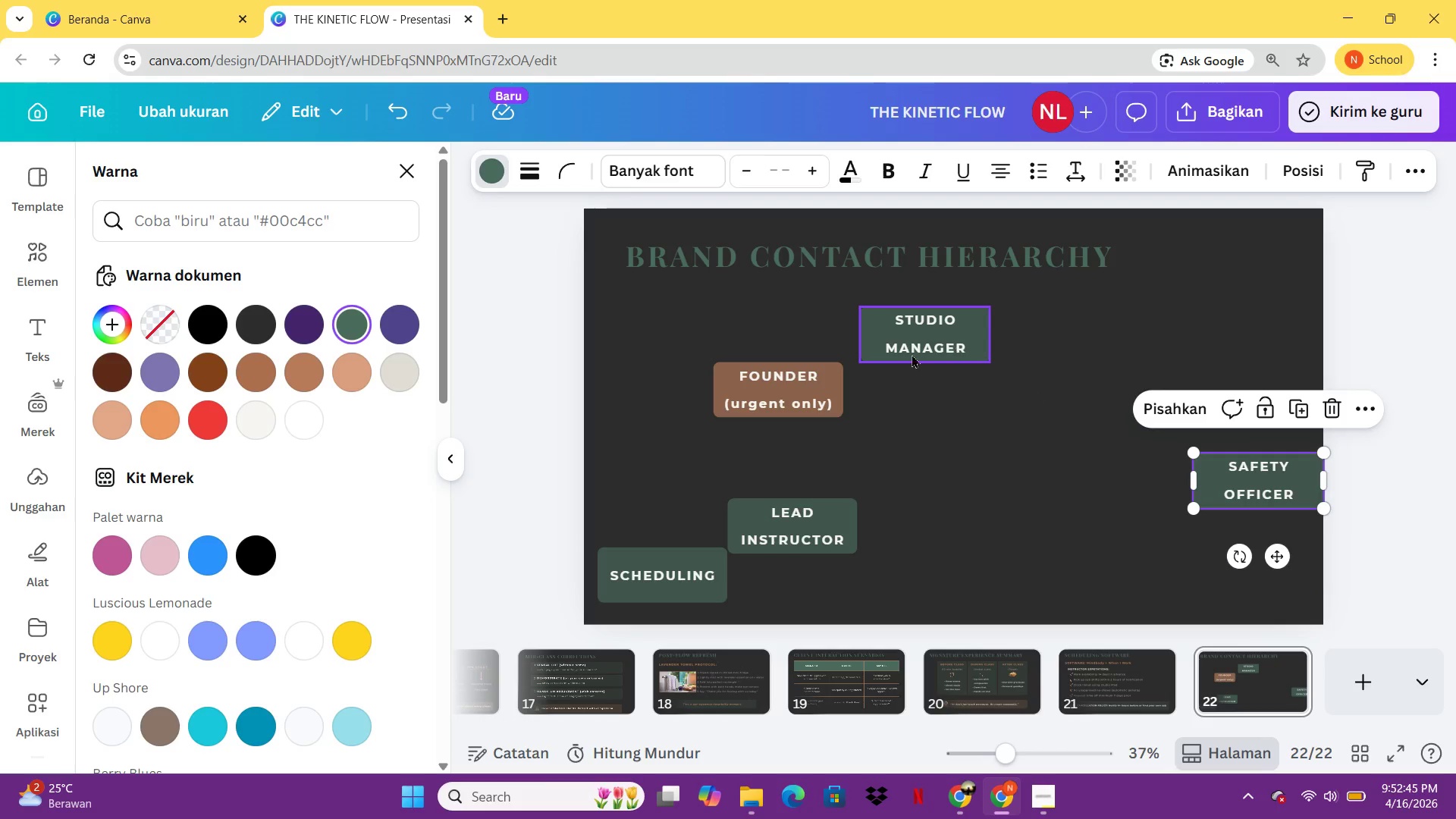 
left_click_drag(start_coordinate=[916, 350], to_coordinate=[1008, 444])
 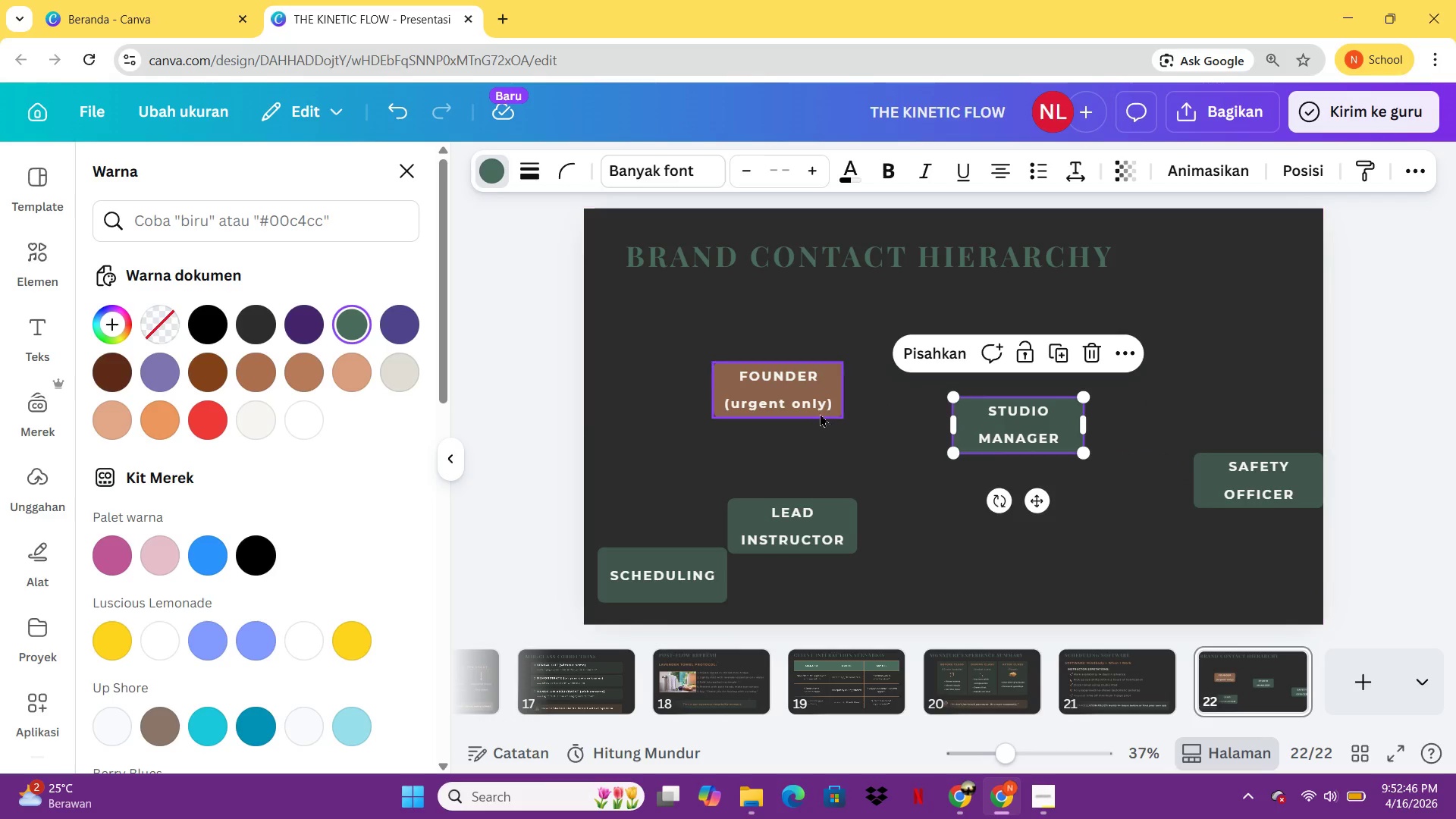 
left_click_drag(start_coordinate=[817, 411], to_coordinate=[974, 334])
 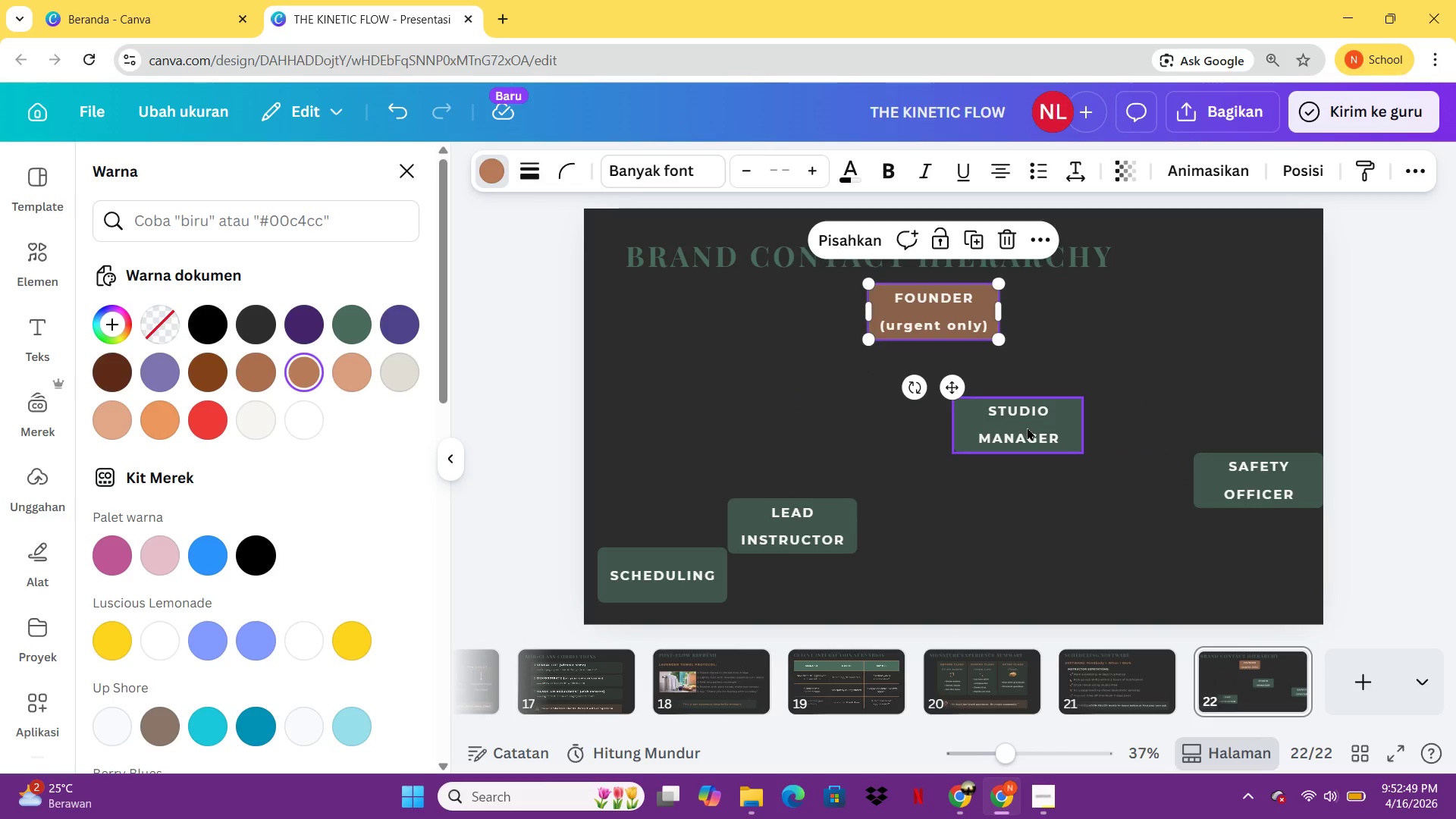 
left_click_drag(start_coordinate=[1028, 428], to_coordinate=[947, 406])
 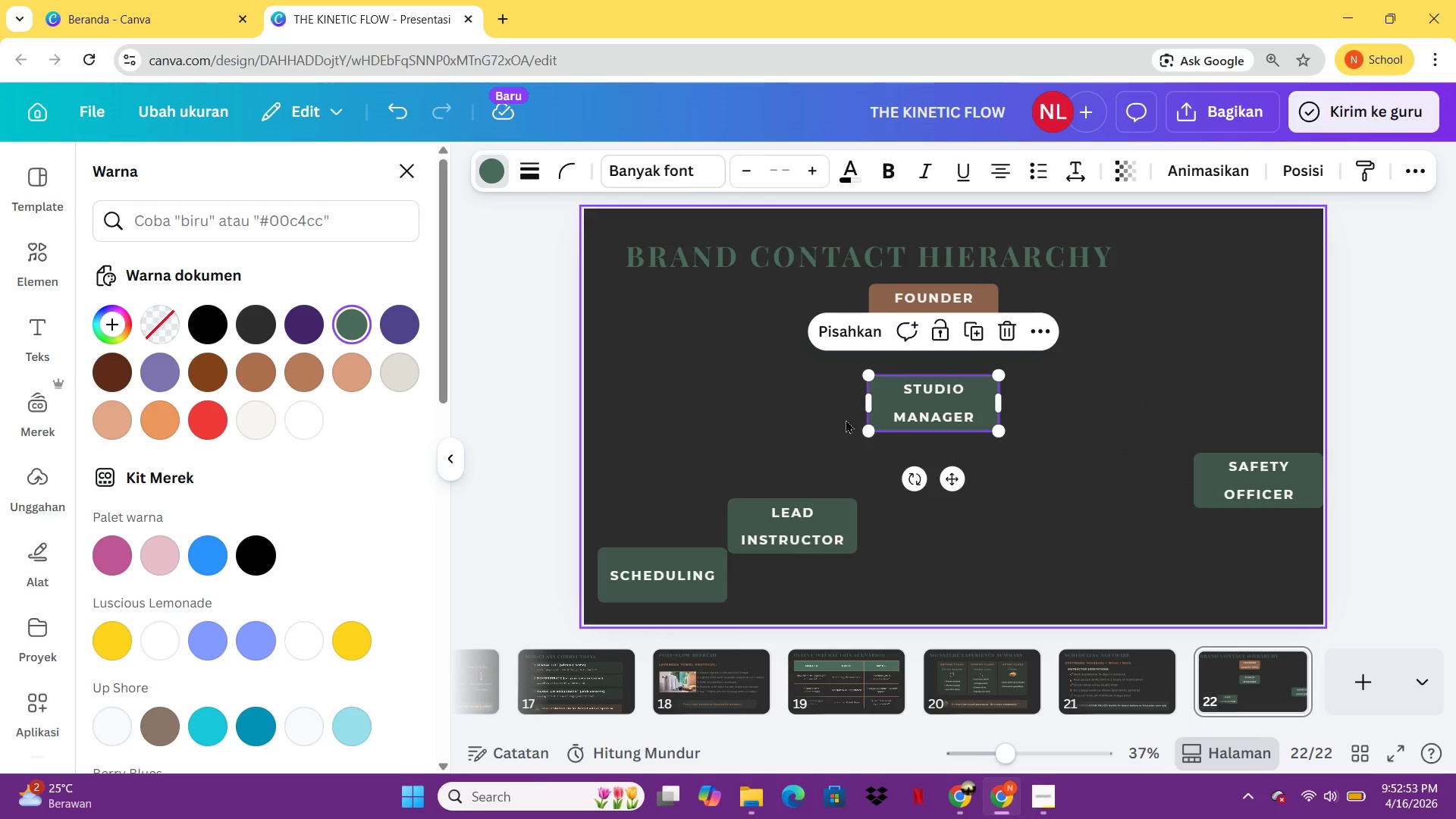 
left_click([1096, 474])
 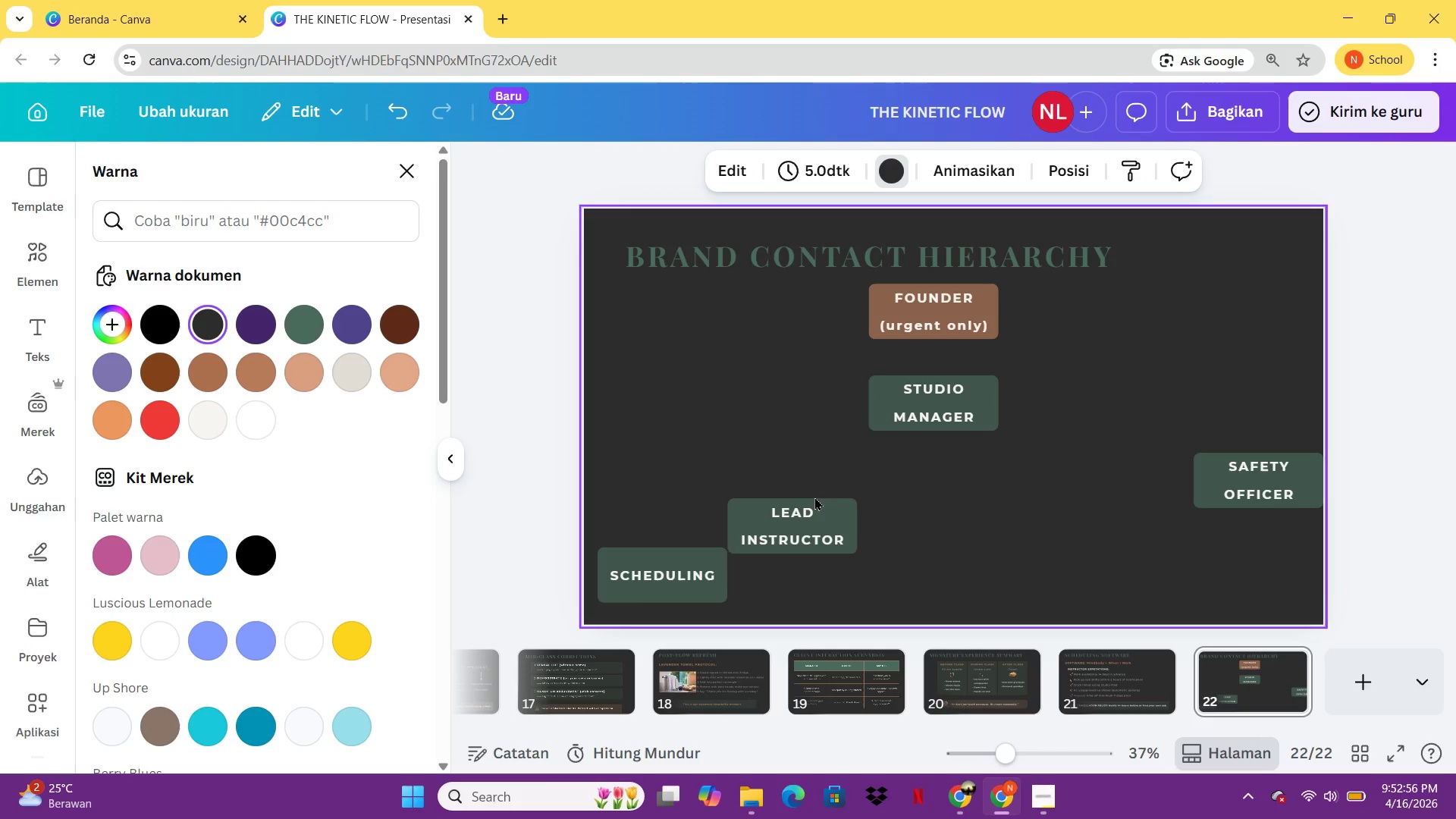 
left_click_drag(start_coordinate=[804, 530], to_coordinate=[726, 498])
 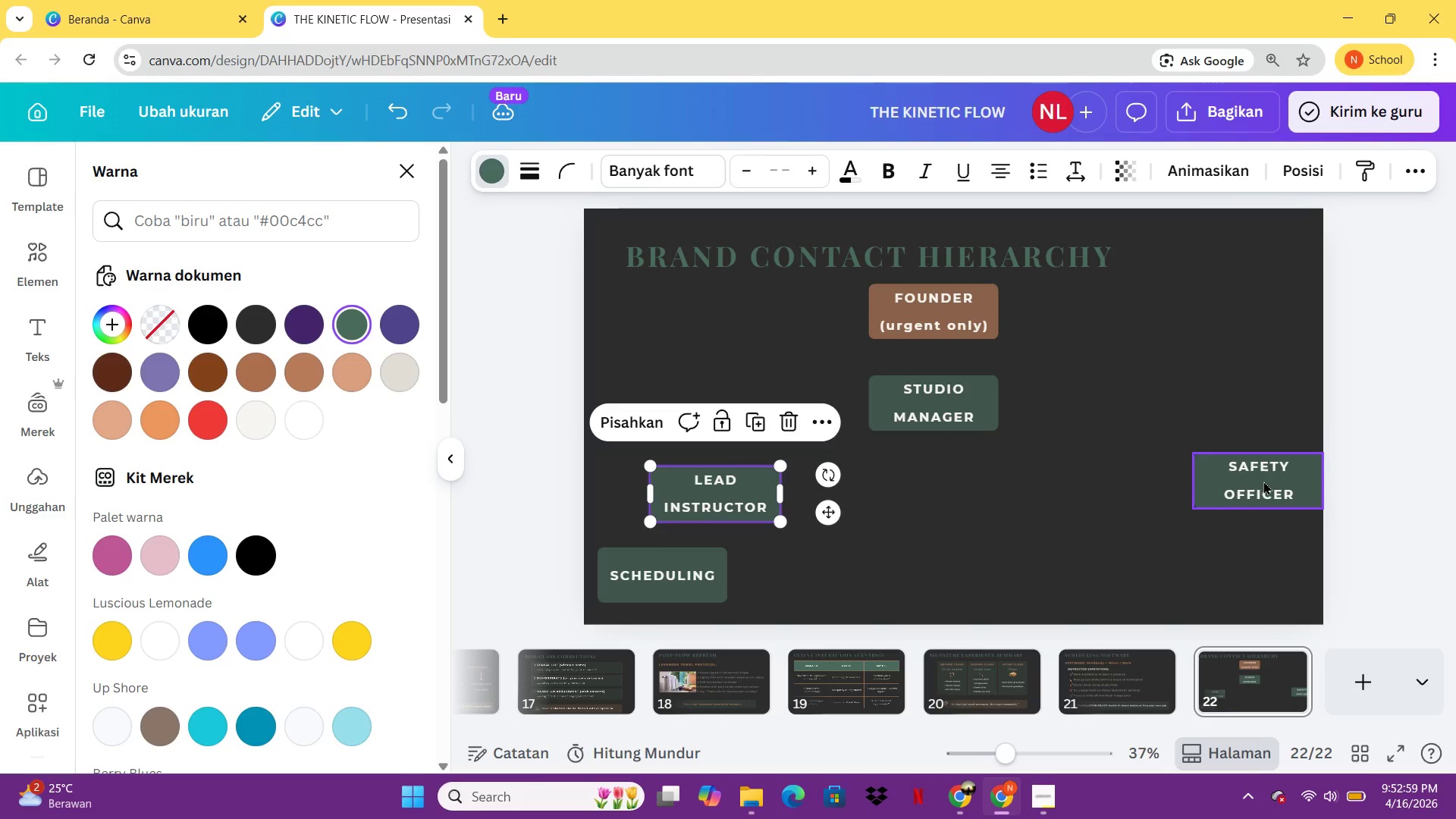 
left_click_drag(start_coordinate=[1263, 481], to_coordinate=[936, 498])
 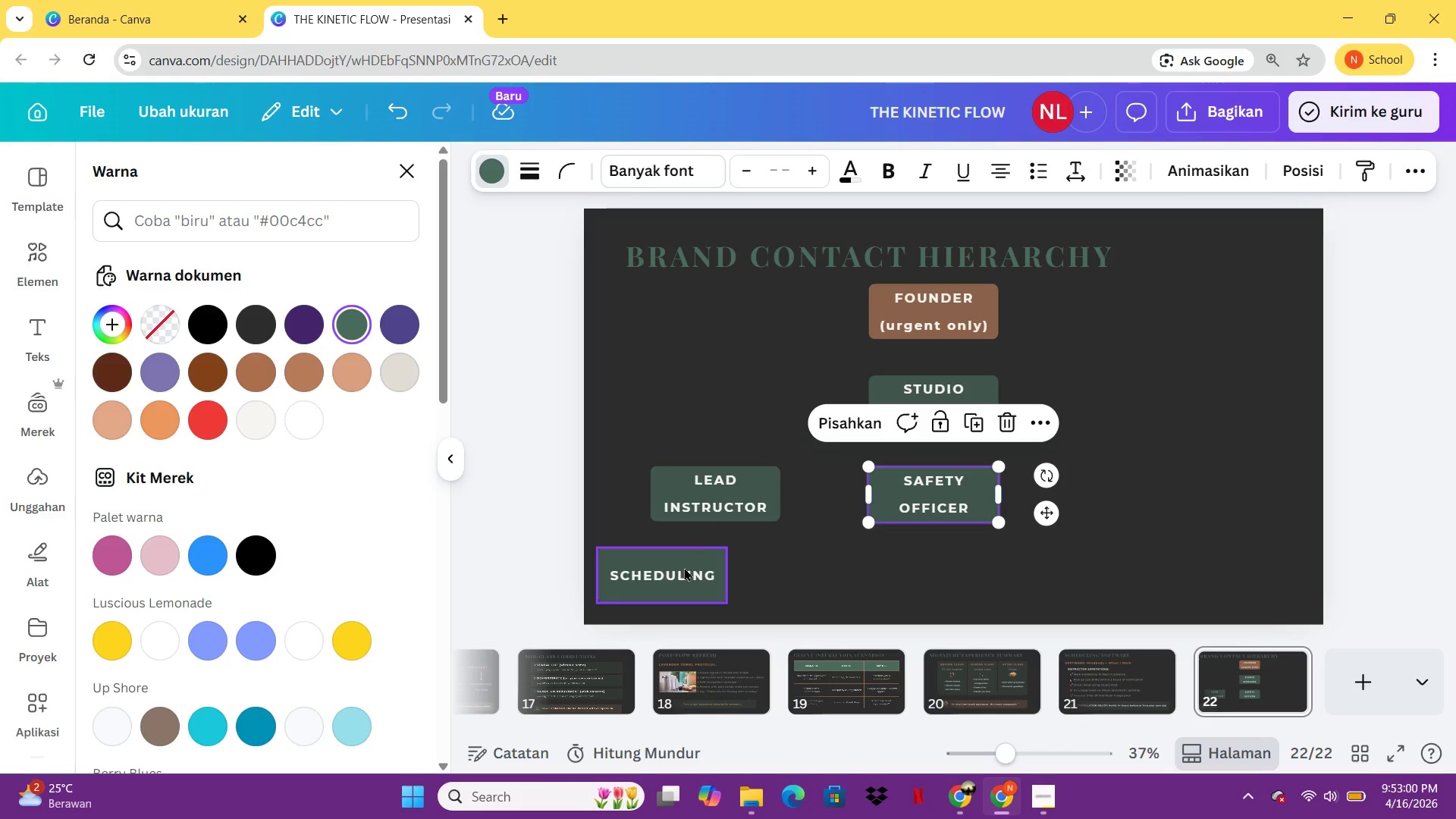 
left_click_drag(start_coordinate=[683, 569], to_coordinate=[1177, 481])
 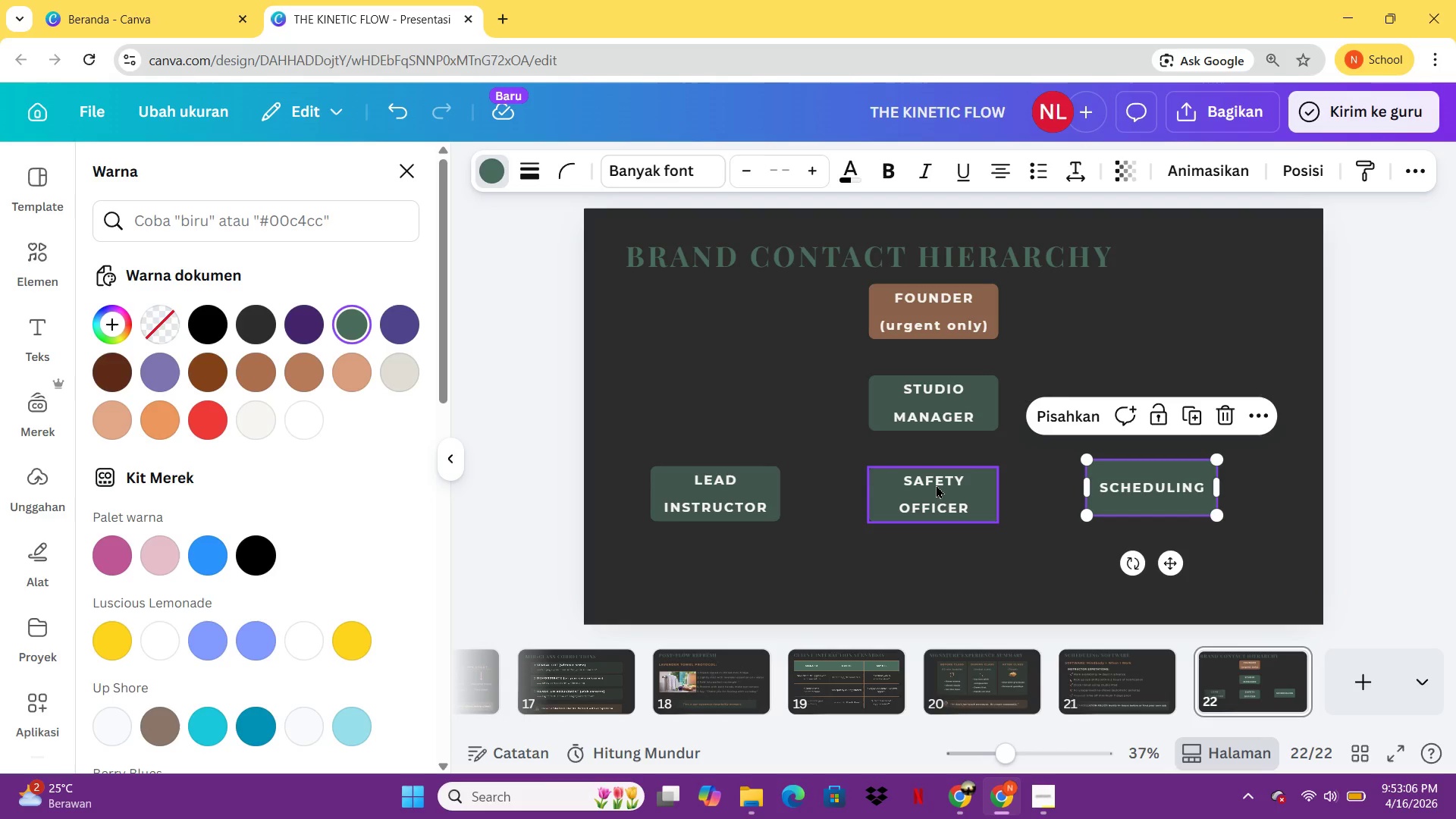 
wait(5.38)
 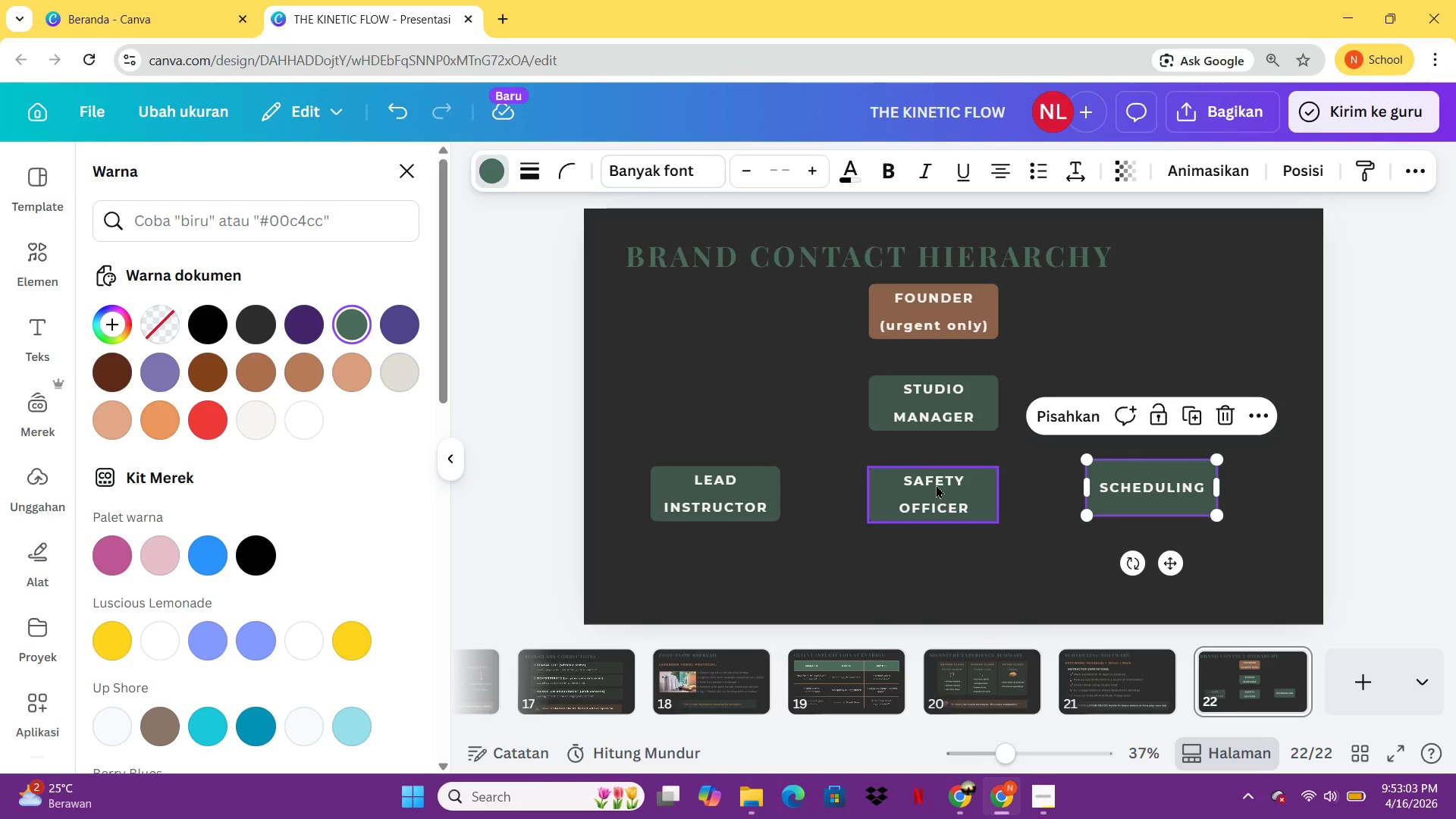 
left_click_drag(start_coordinate=[733, 502], to_coordinate=[748, 494])
 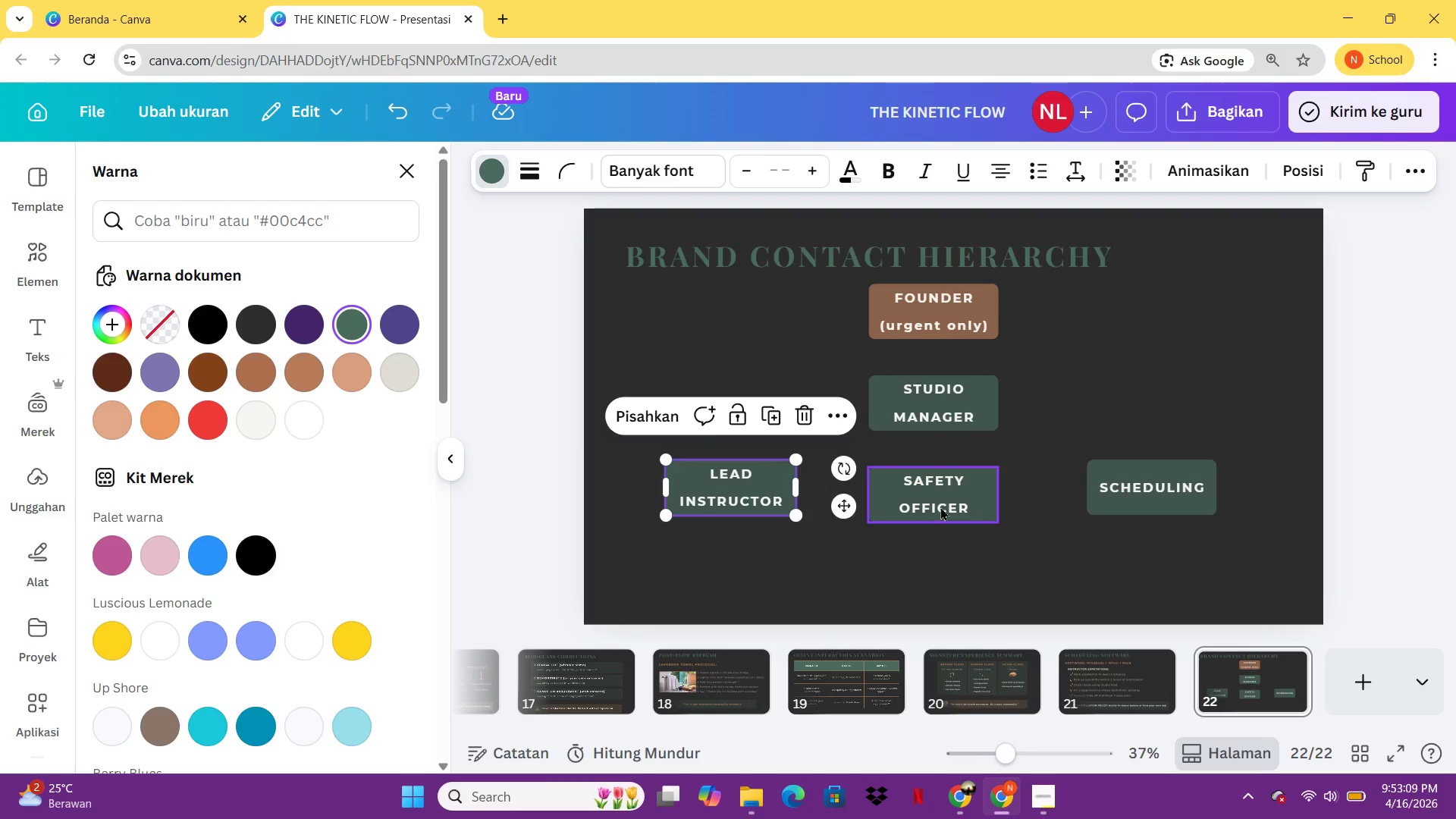 
left_click_drag(start_coordinate=[940, 507], to_coordinate=[940, 496])
 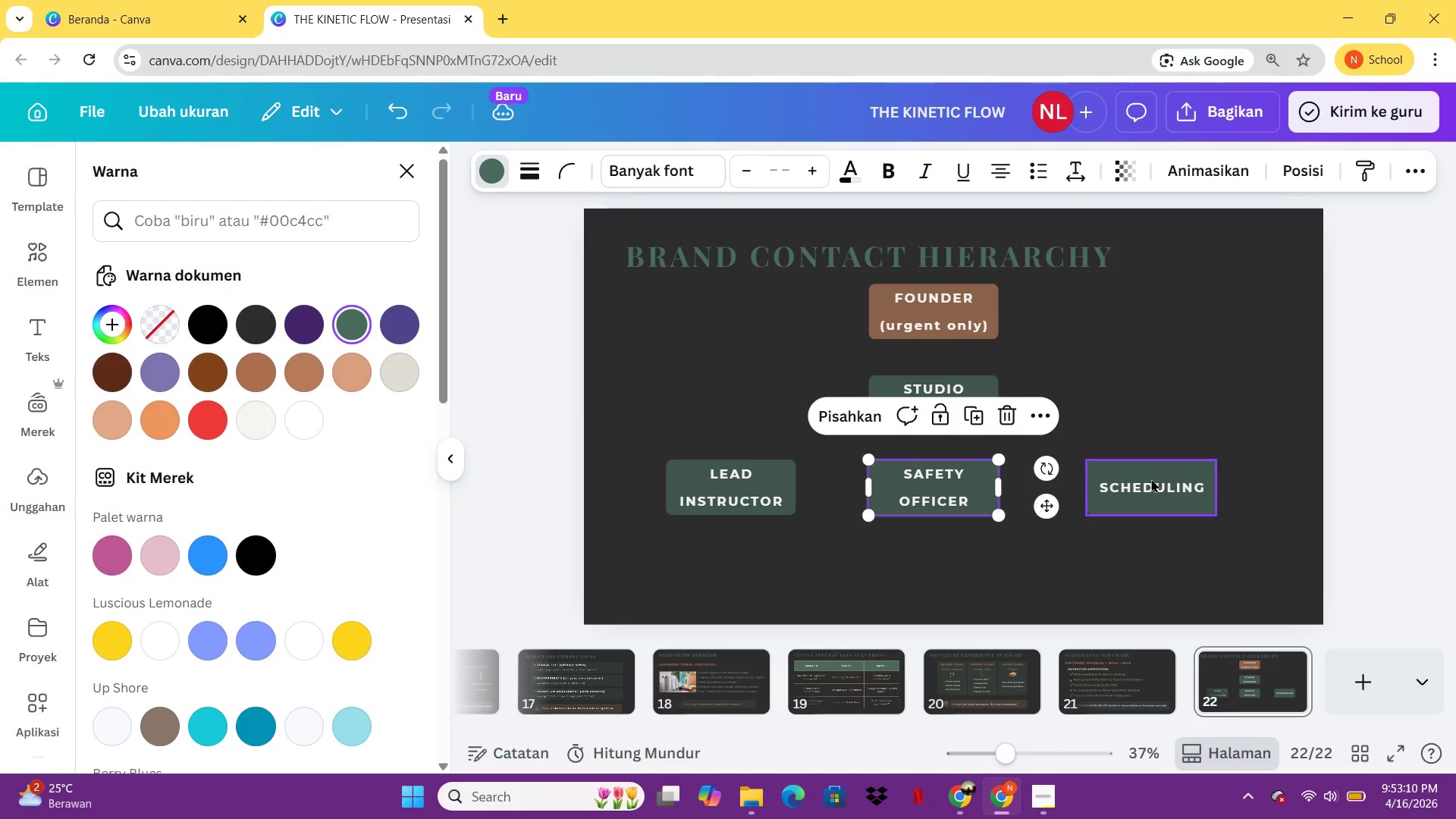 
left_click_drag(start_coordinate=[1152, 479], to_coordinate=[1134, 479])
 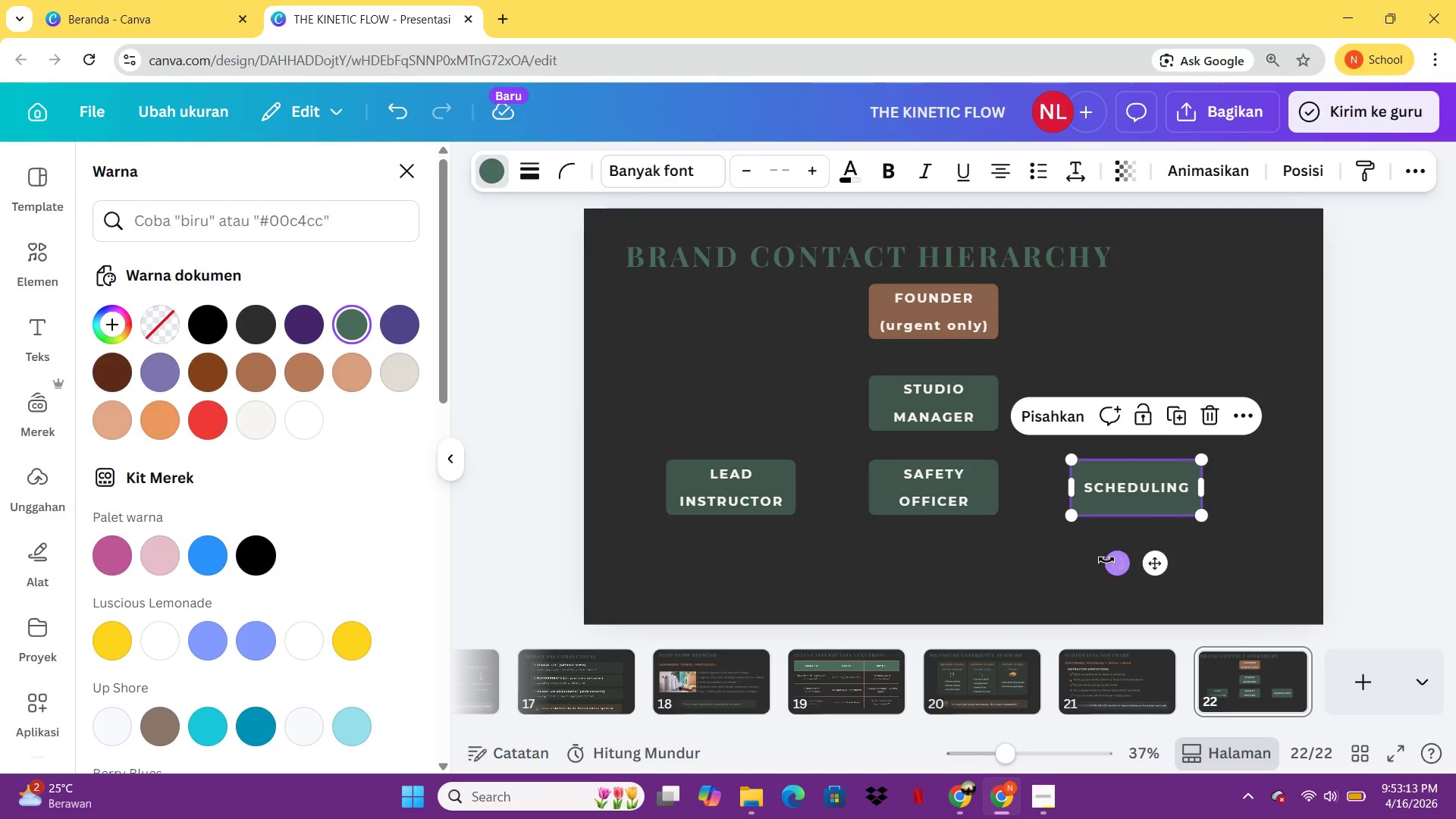 
left_click([1106, 560])
 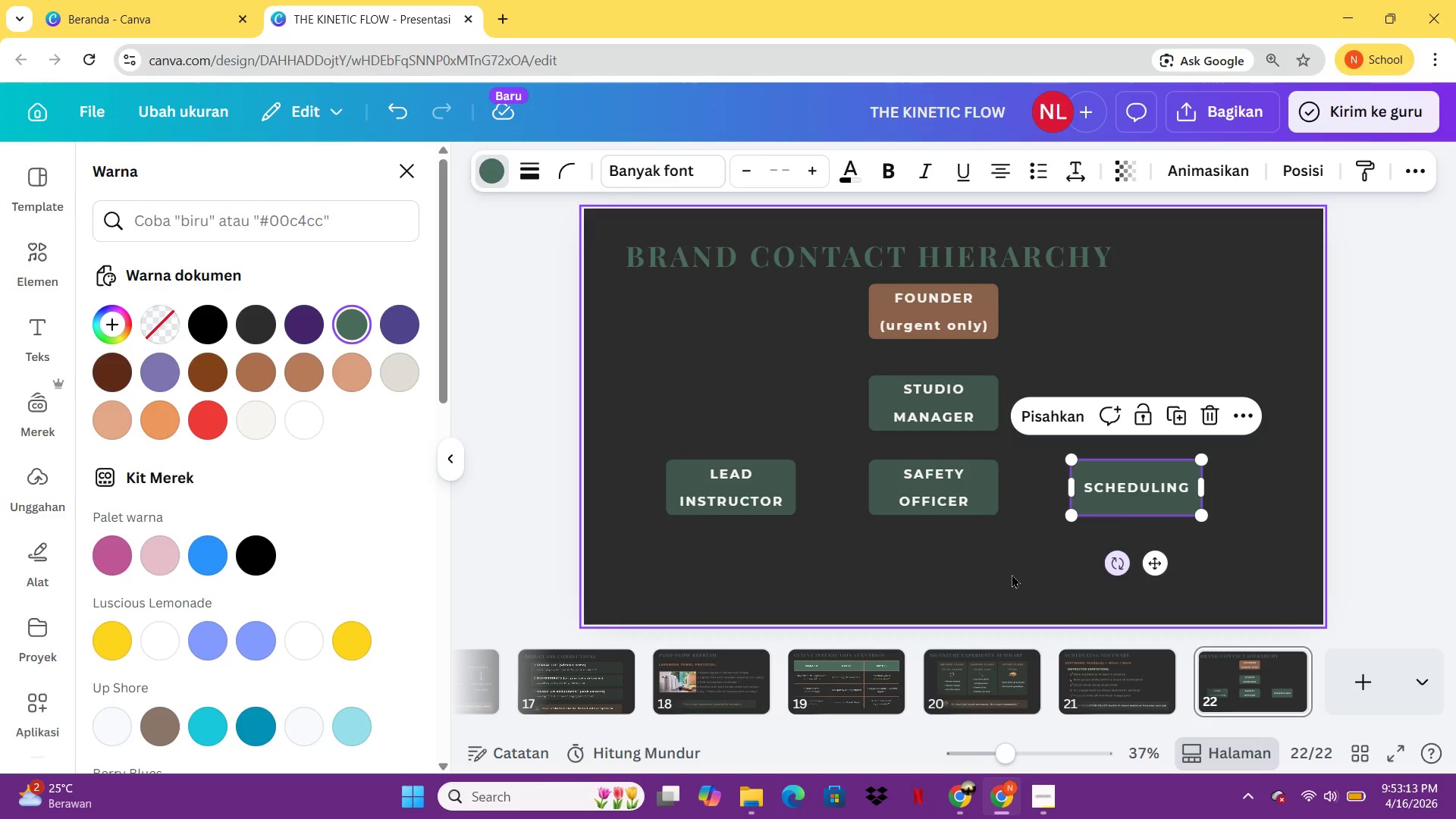 
left_click([1012, 574])
 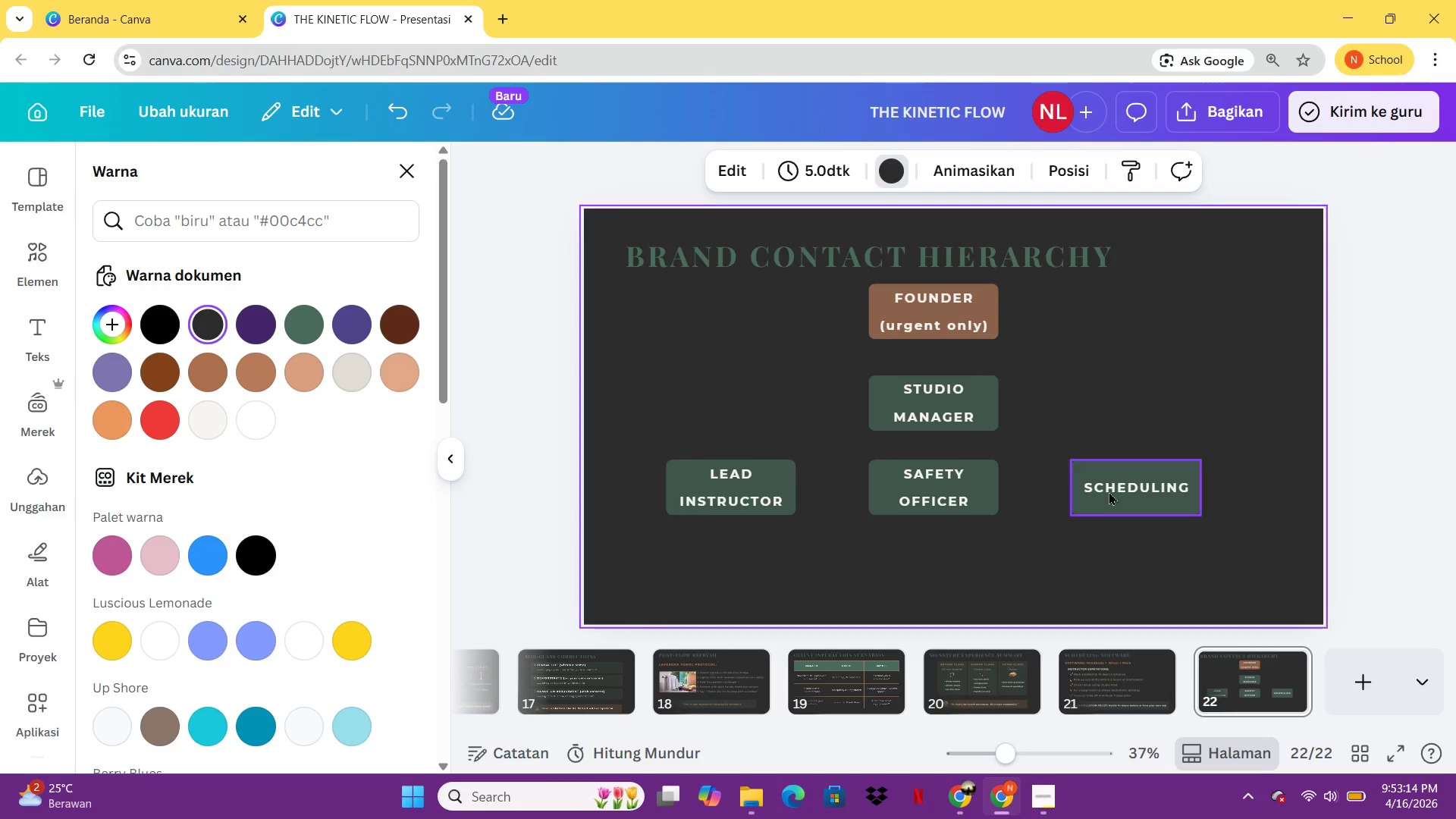 
left_click([1110, 490])
 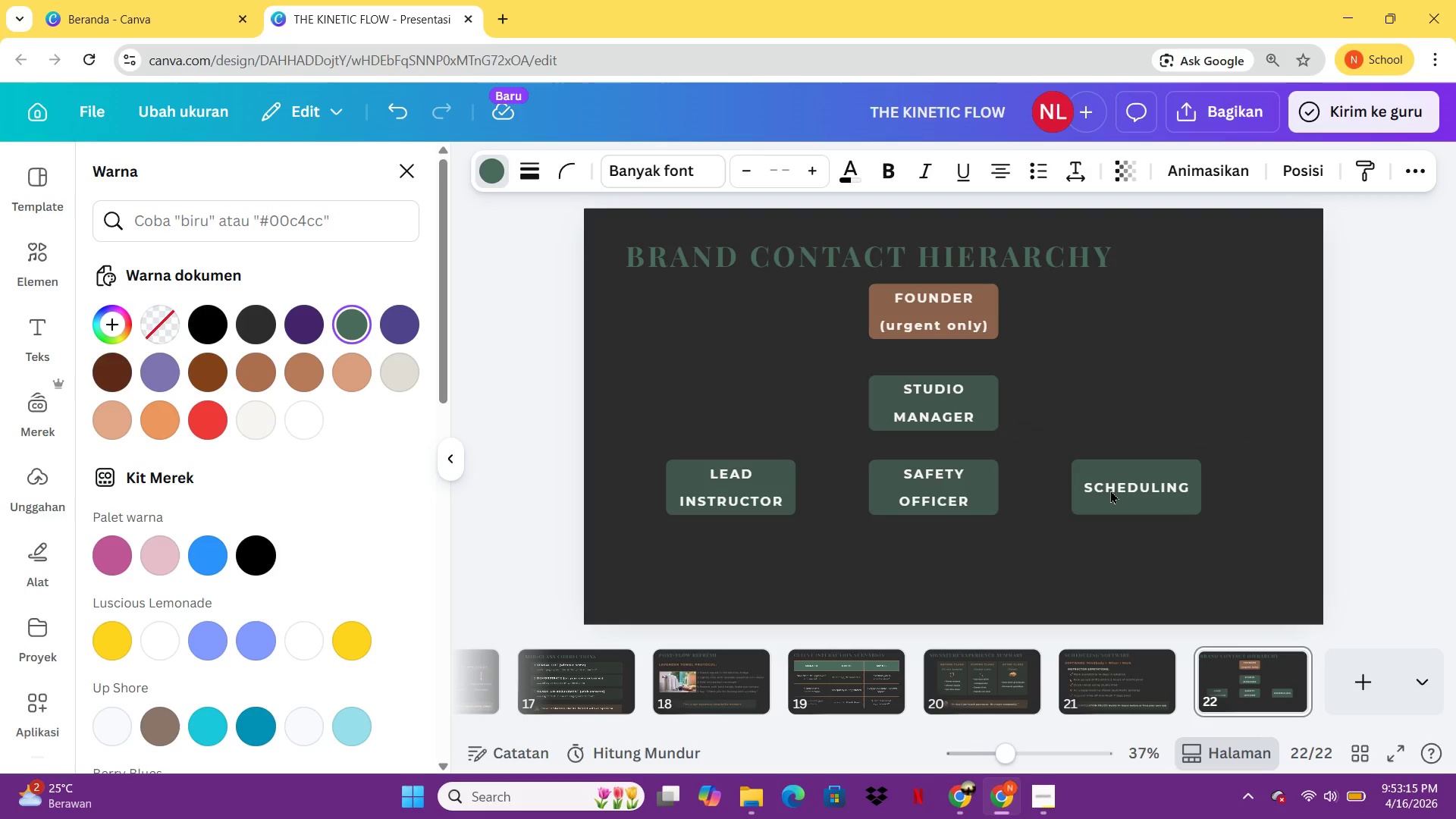 
hold_key(key=ArrowUp, duration=0.86)
 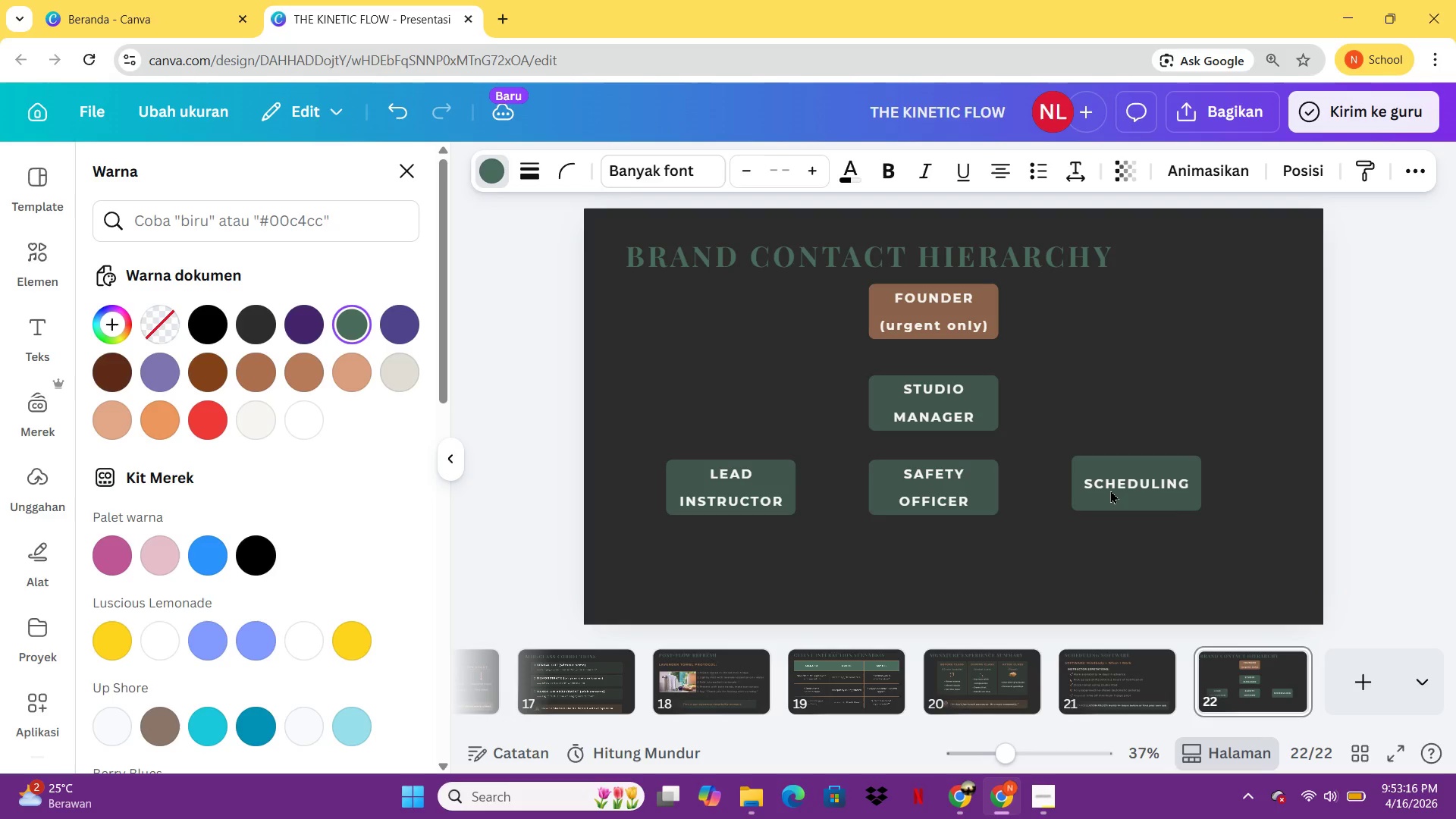 
key(ArrowDown)
 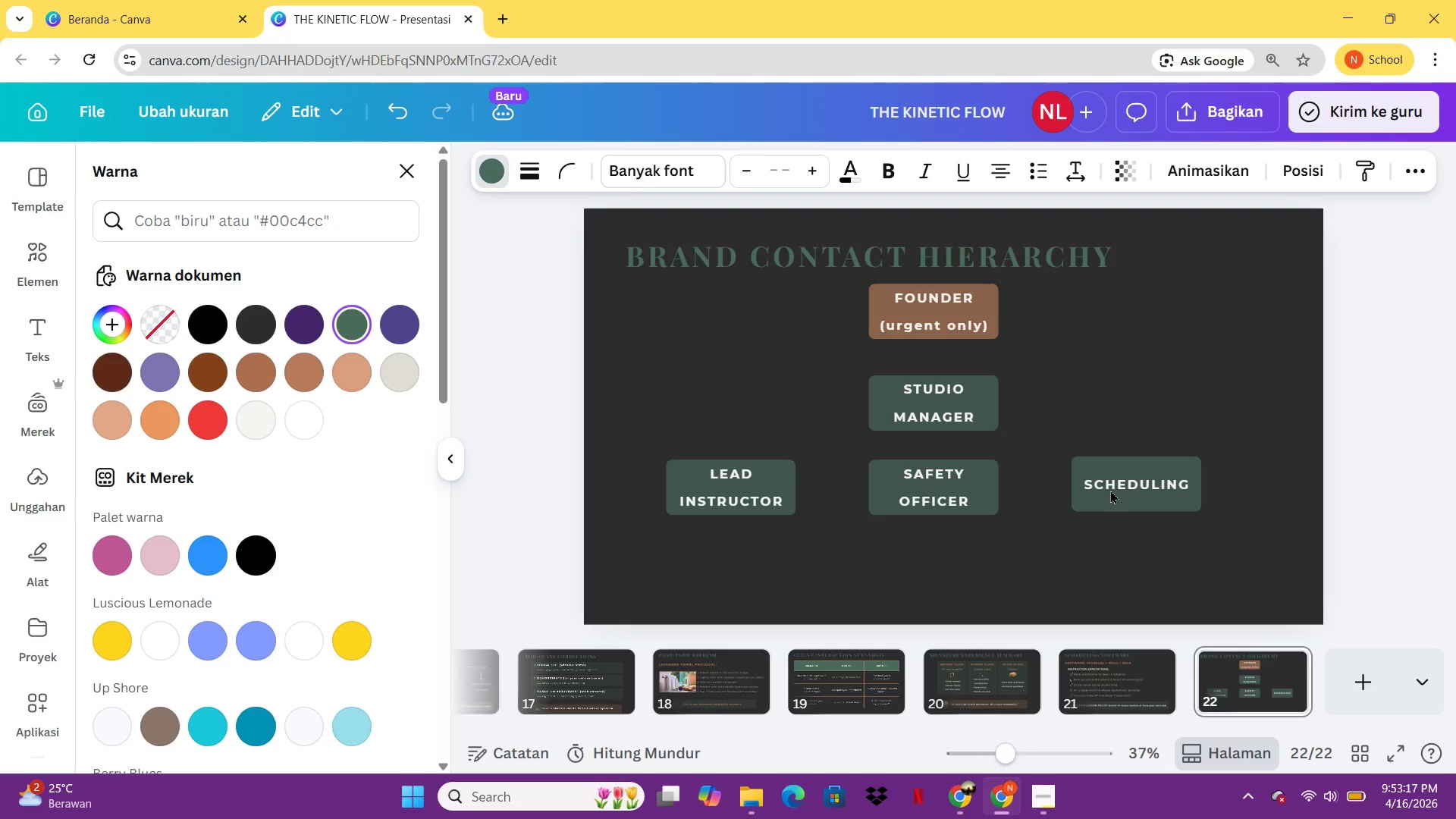 
key(ArrowDown)
 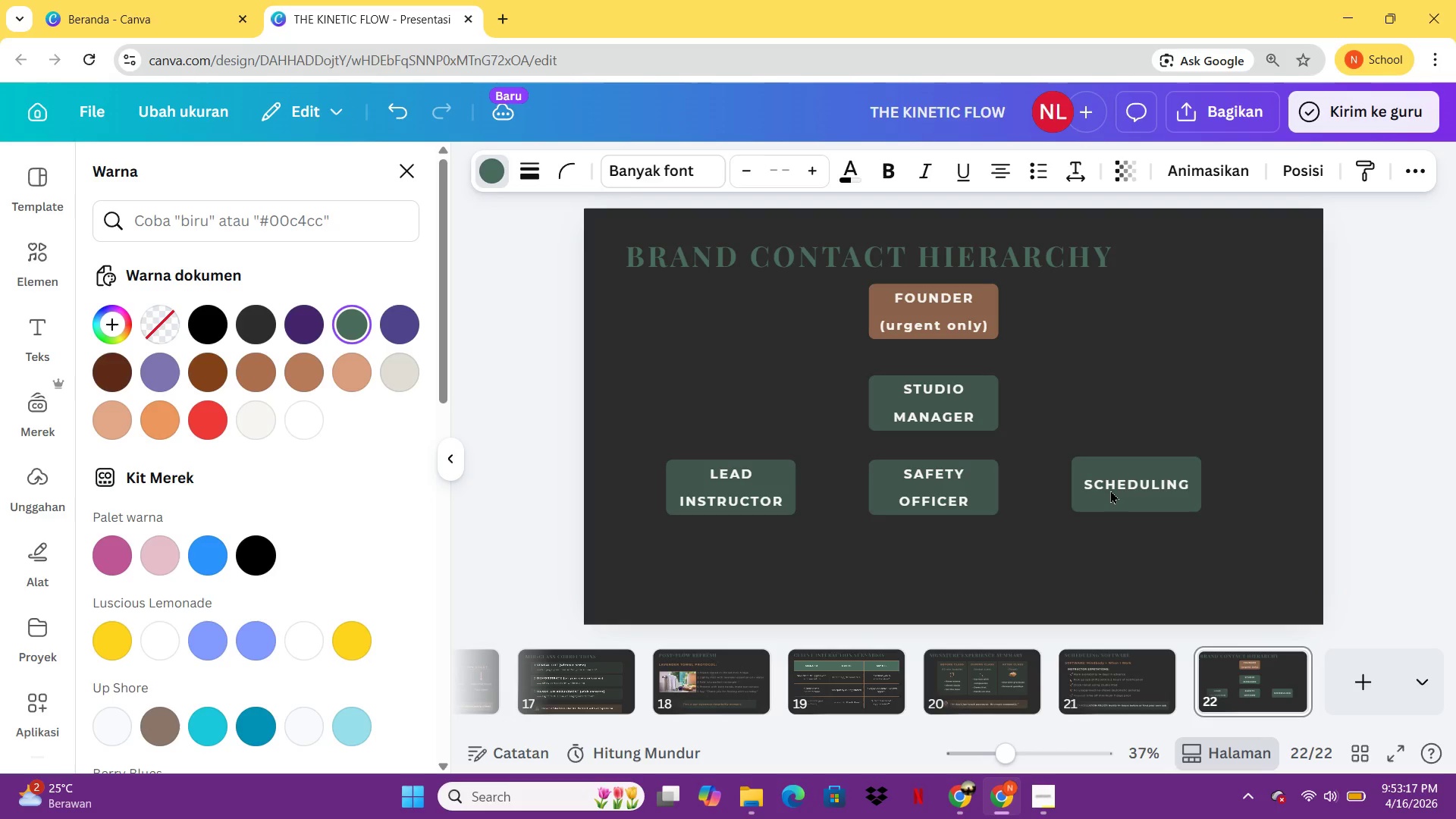 
key(ArrowDown)
 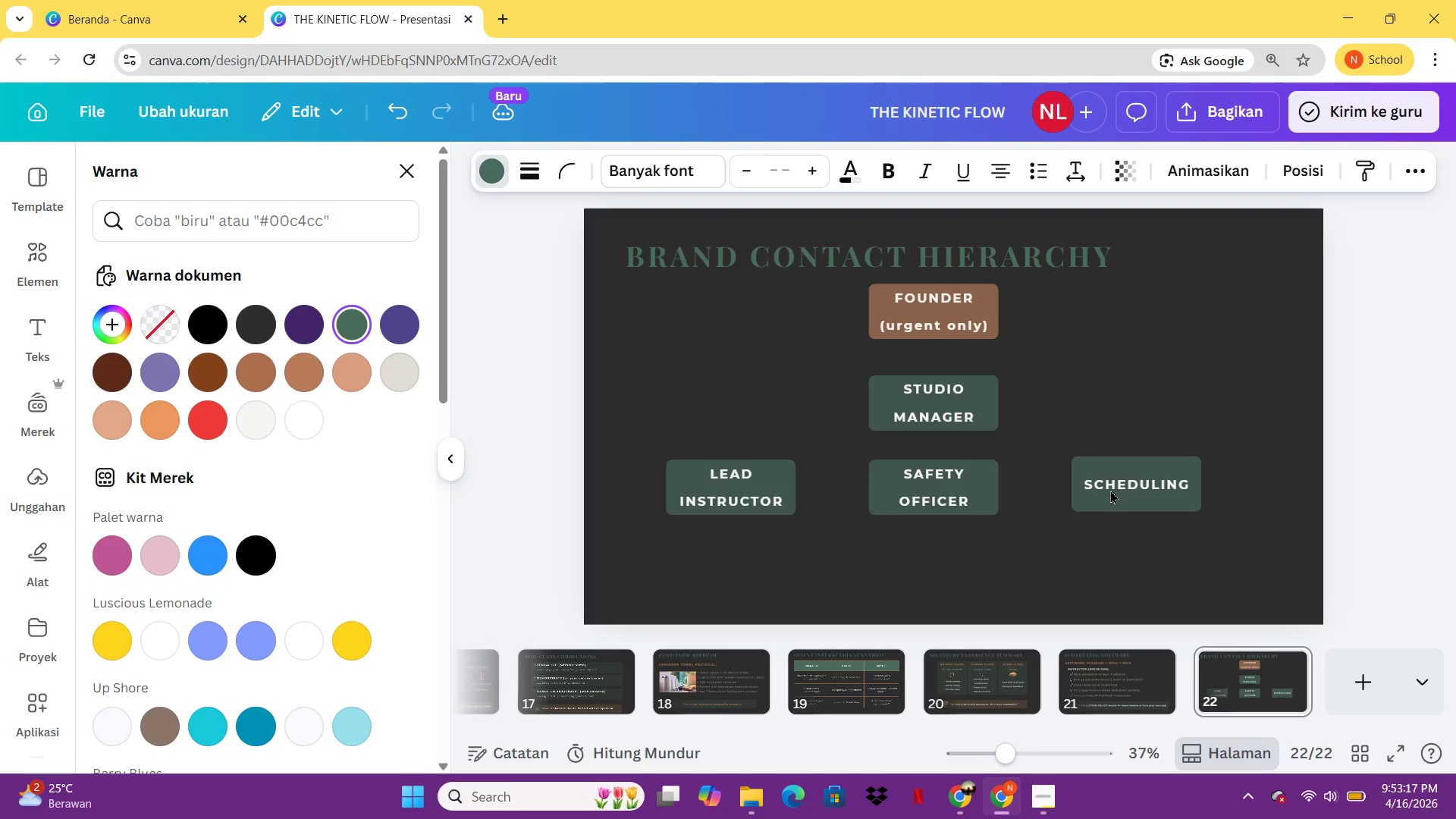 
hold_key(key=ArrowUp, duration=0.58)
 